 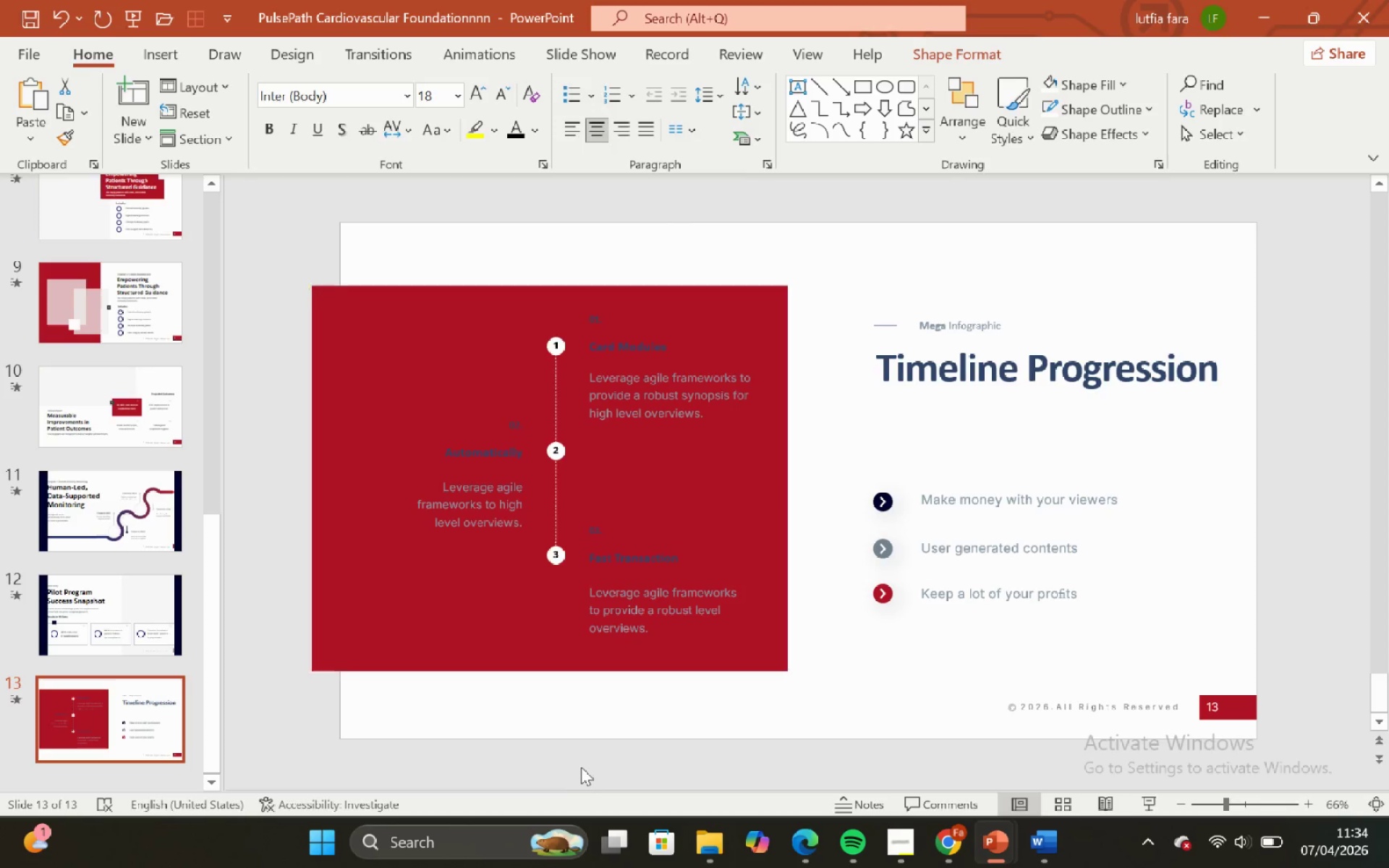 
hold_key(key=ShiftLeft, duration=0.36)
left_click([513, 451])
 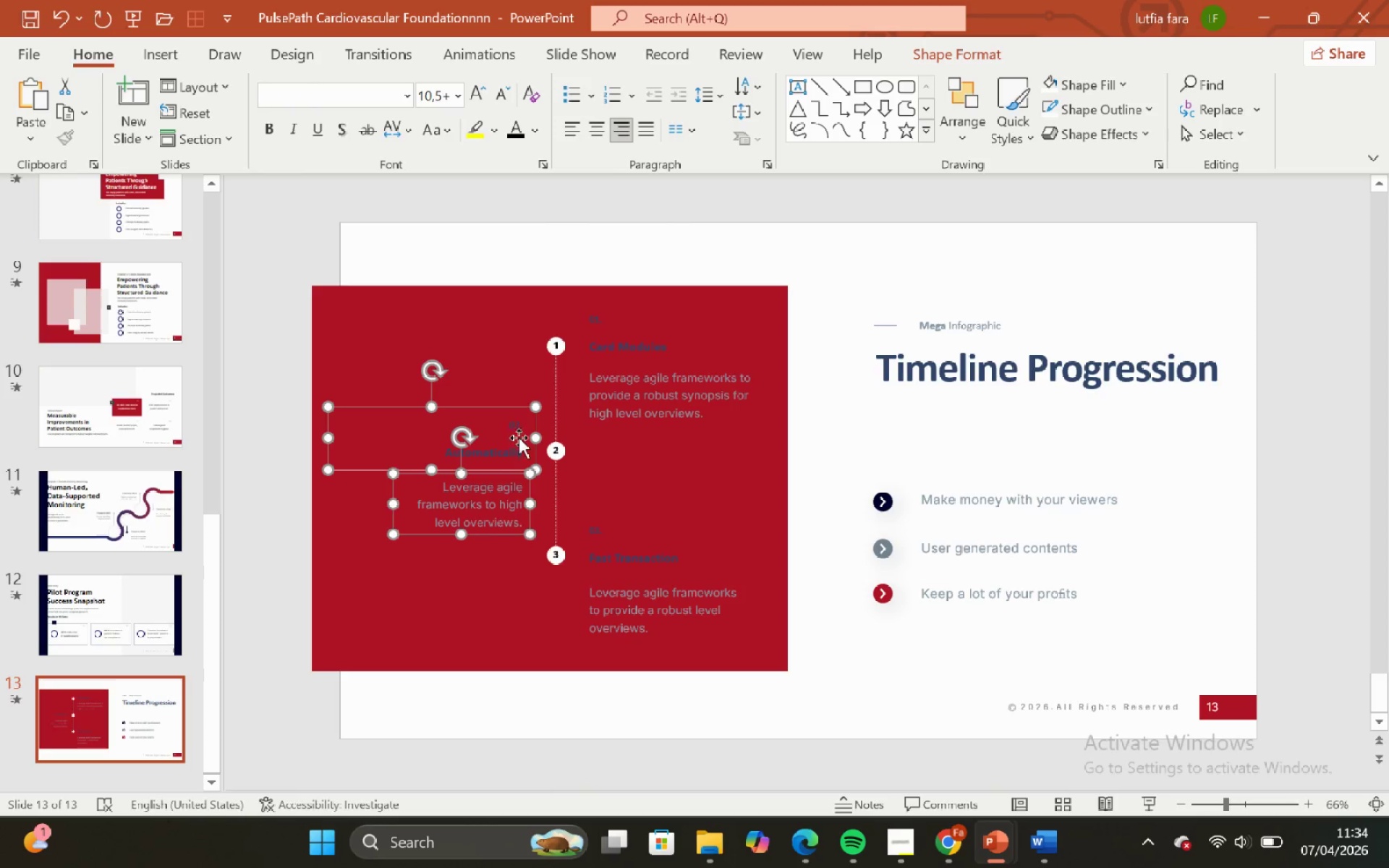 
hold_key(key=ShiftLeft, duration=1.02)
left_click([653, 420])
 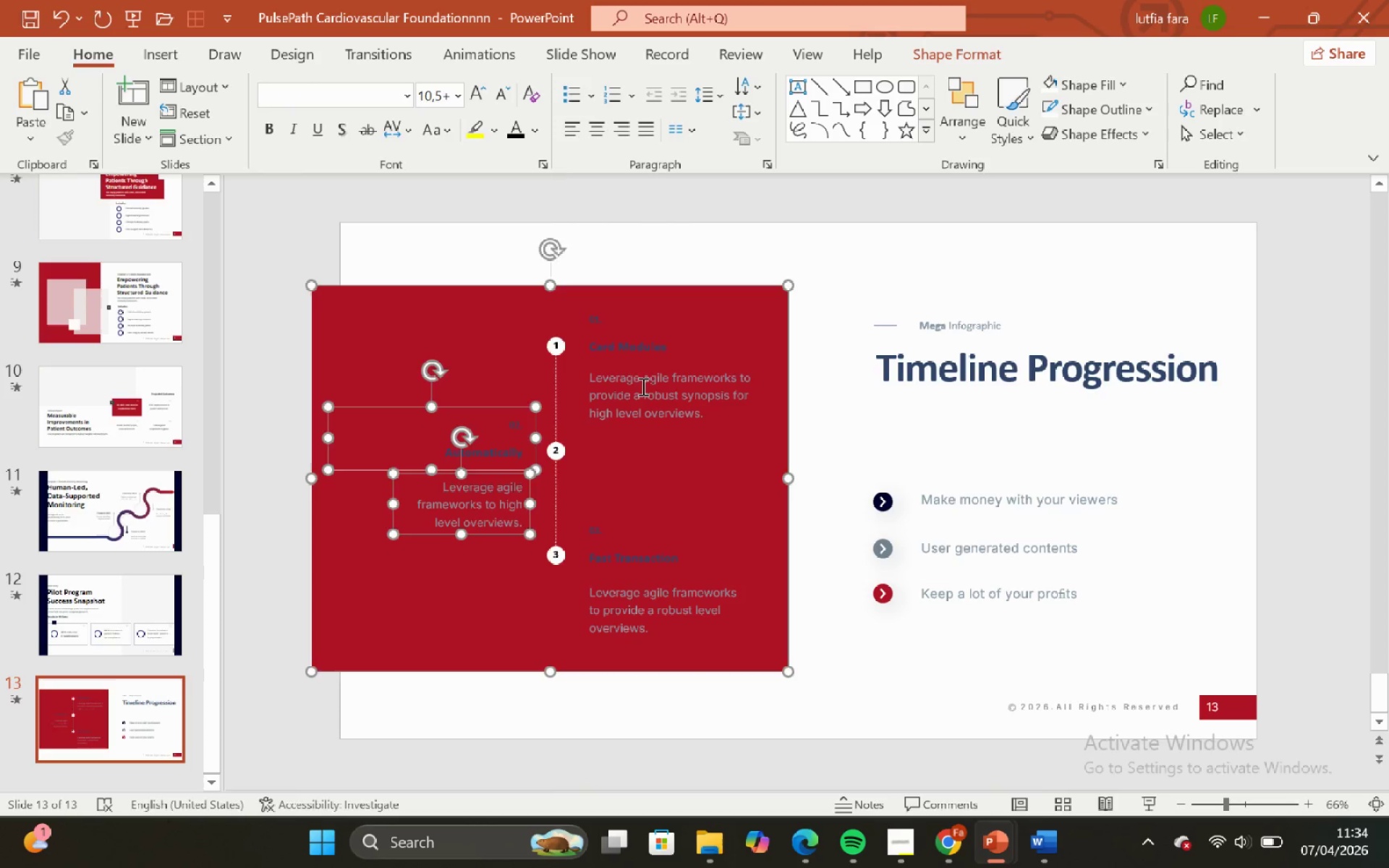 
double_click([640, 382])
 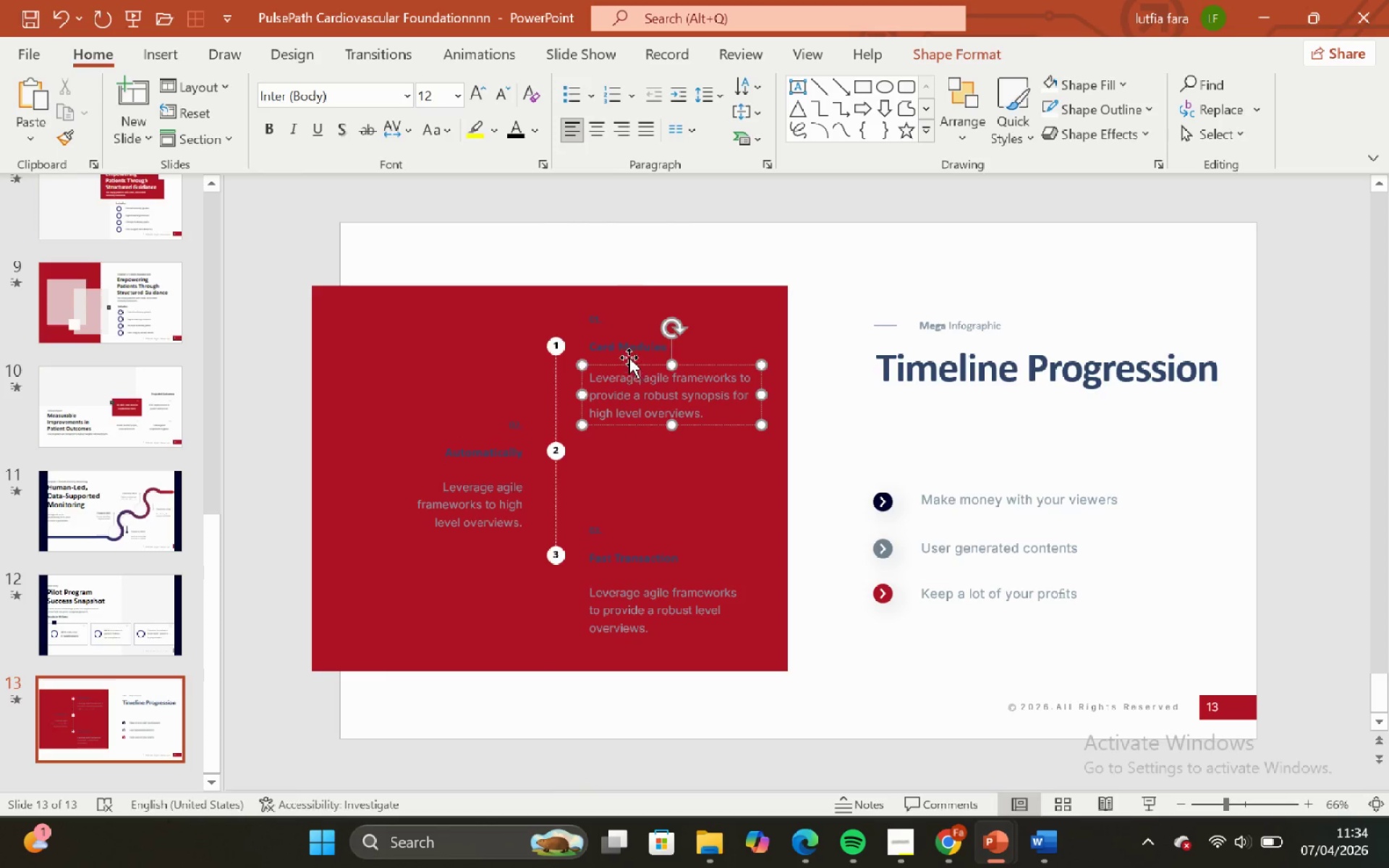 
hold_key(key=ShiftLeft, duration=3.73)
left_click([628, 344])
 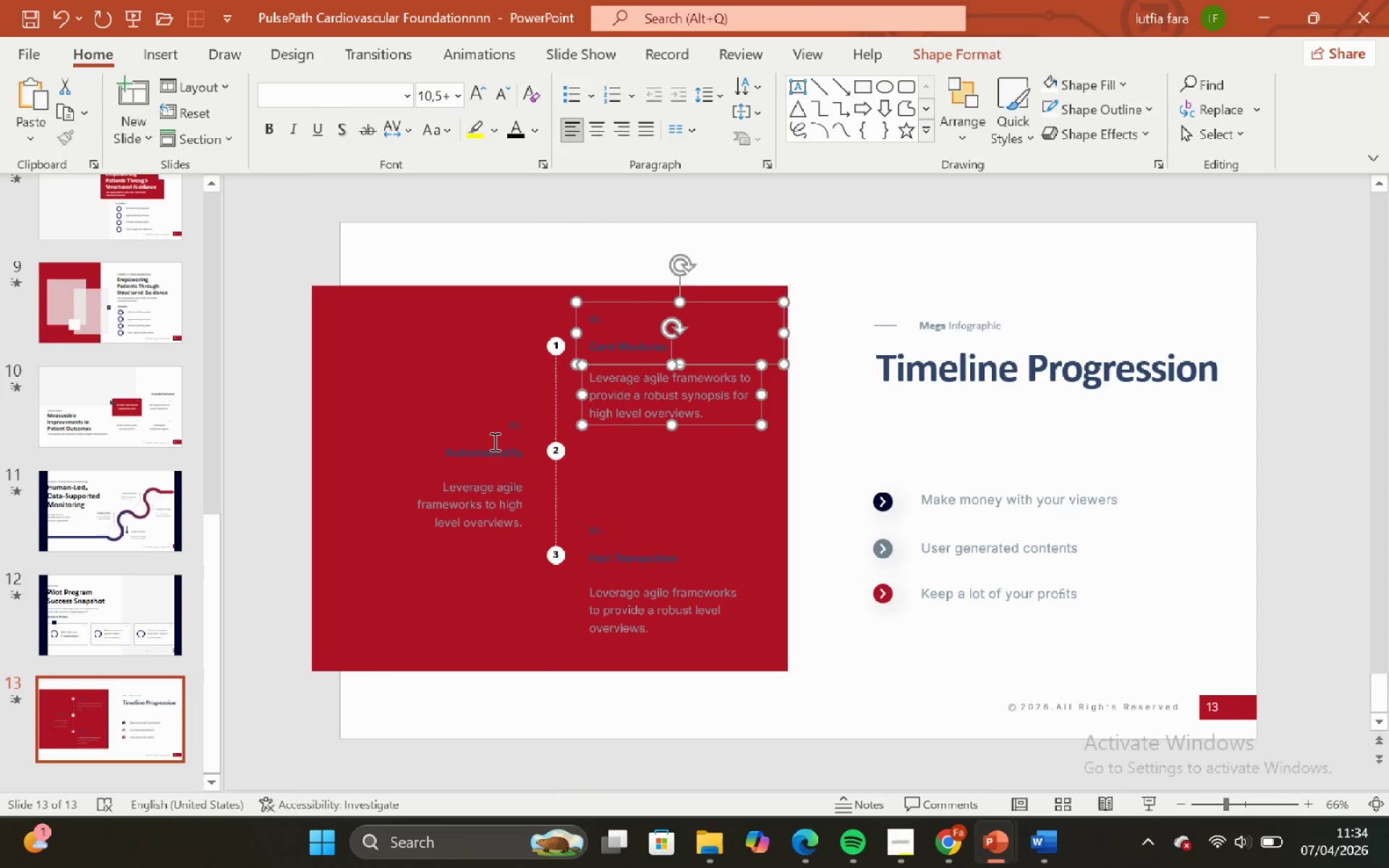 
left_click([493, 441])
 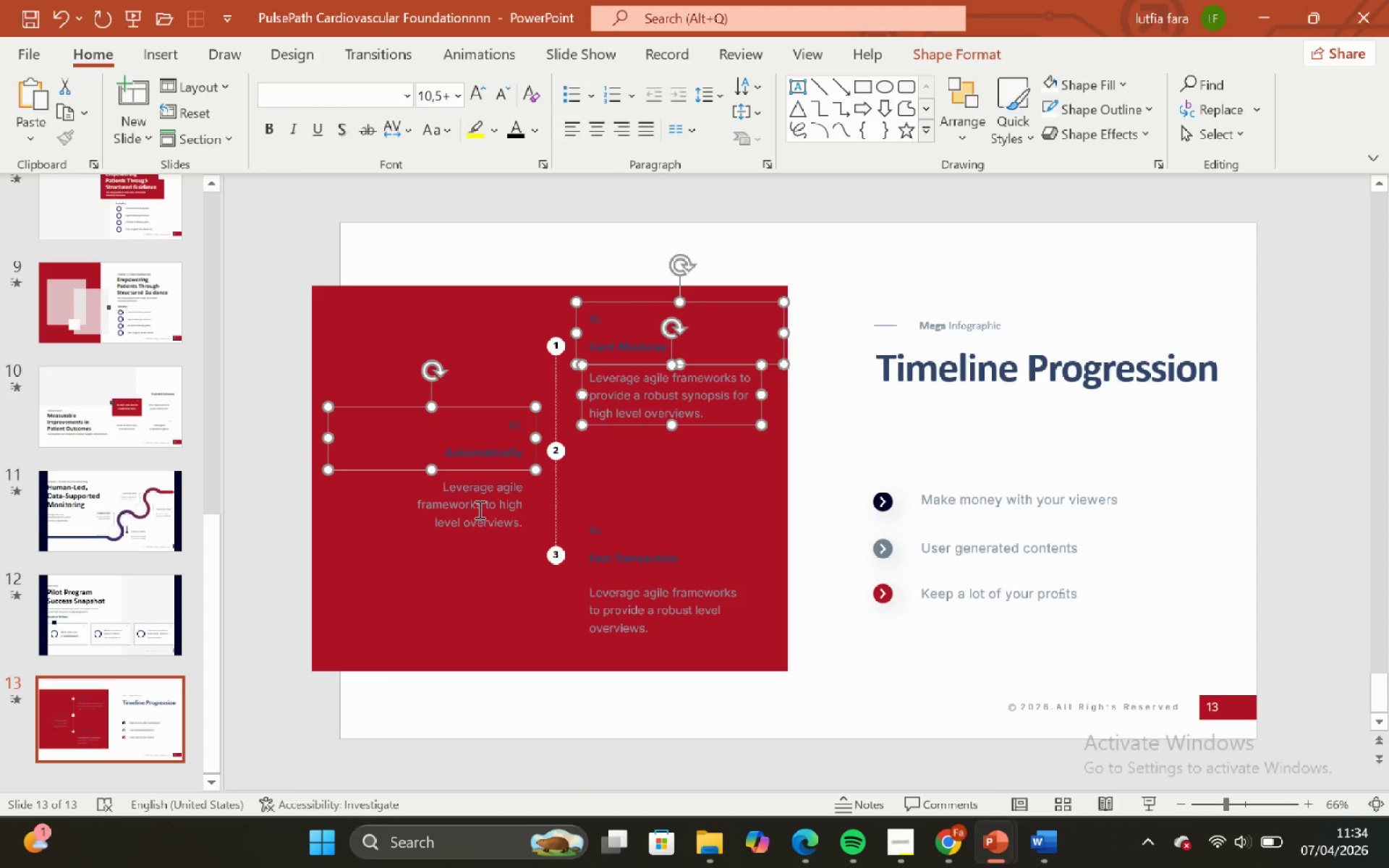 
left_click([477, 514])
 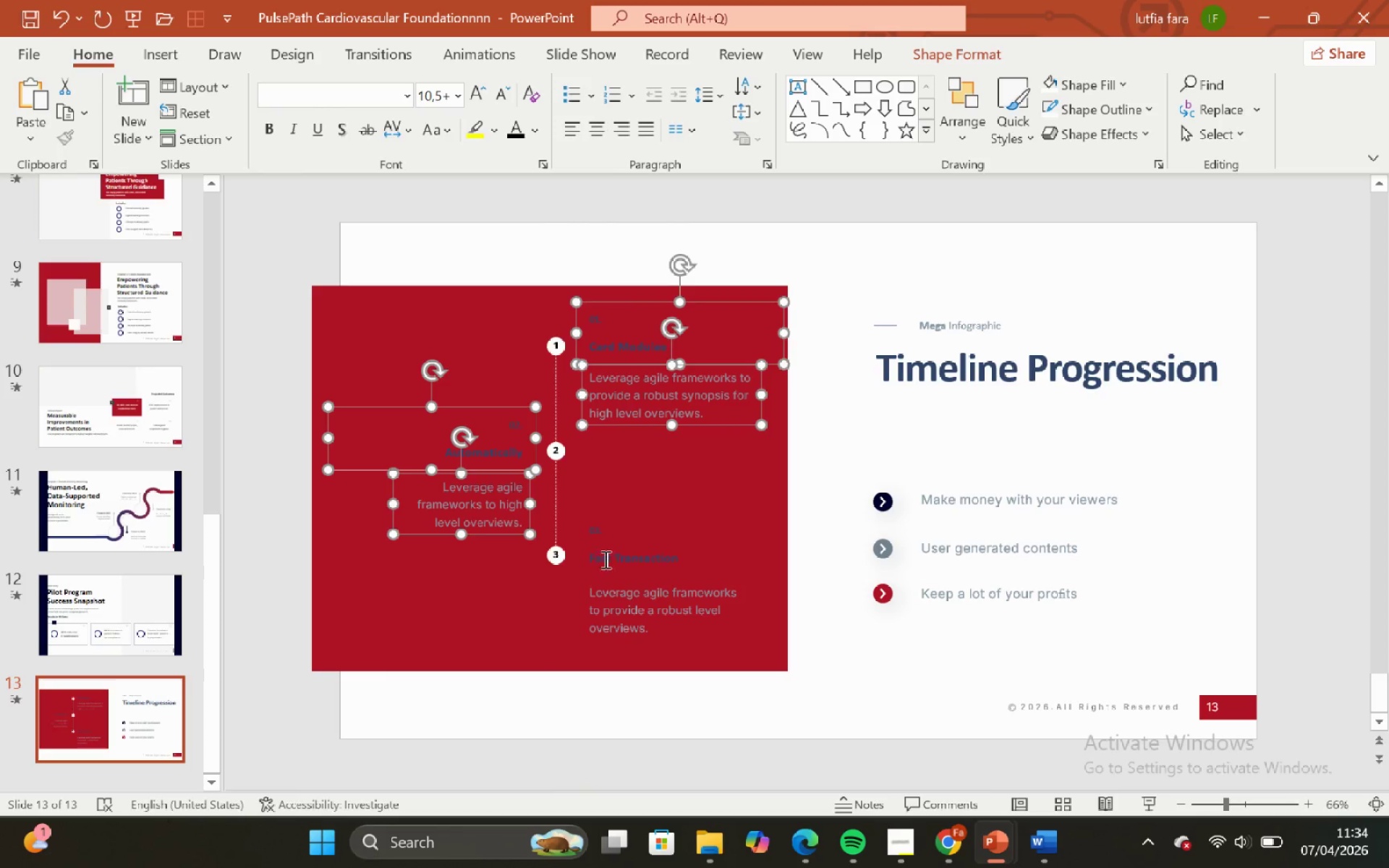 
left_click([605, 558])
 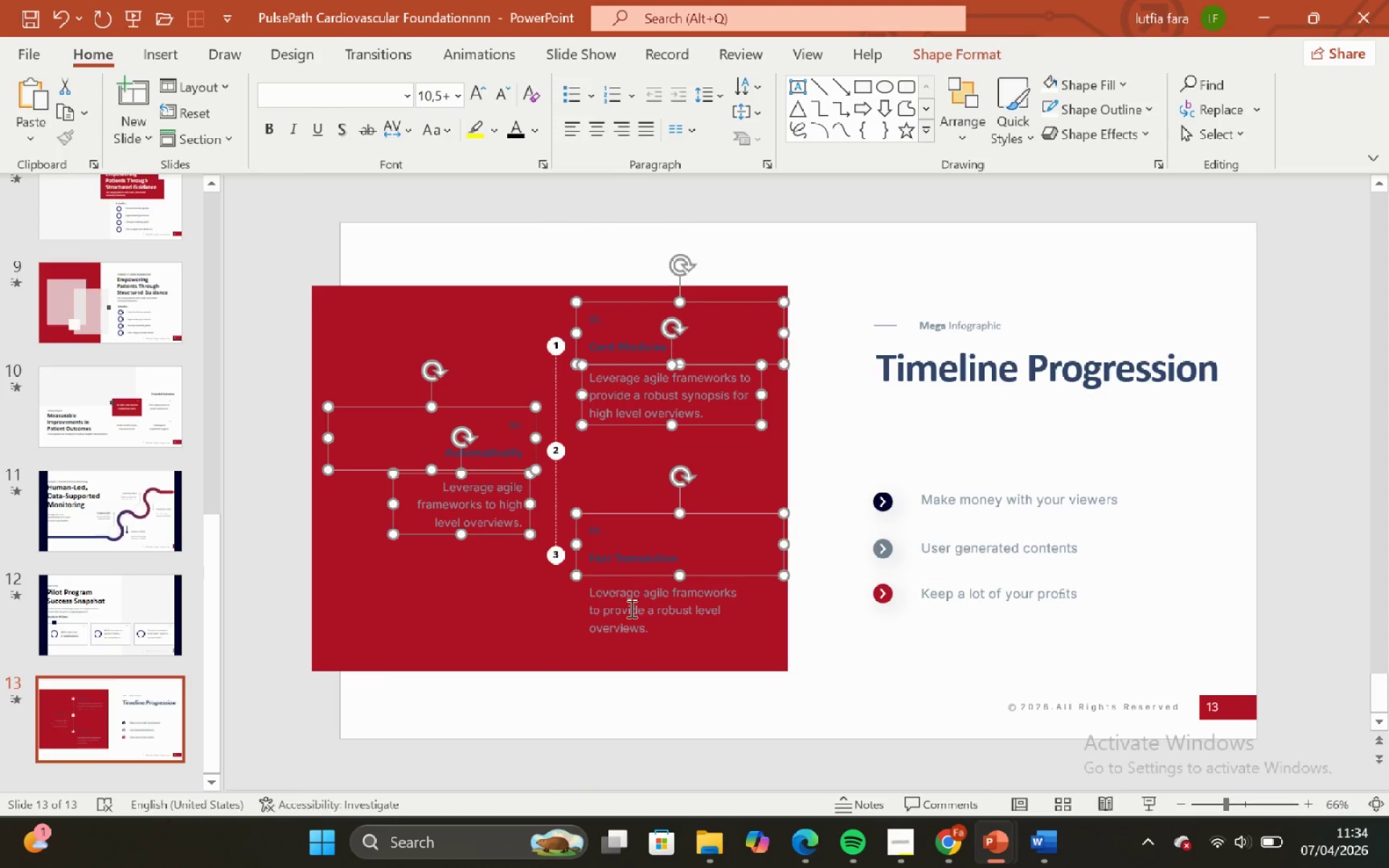 
left_click([632, 601])
 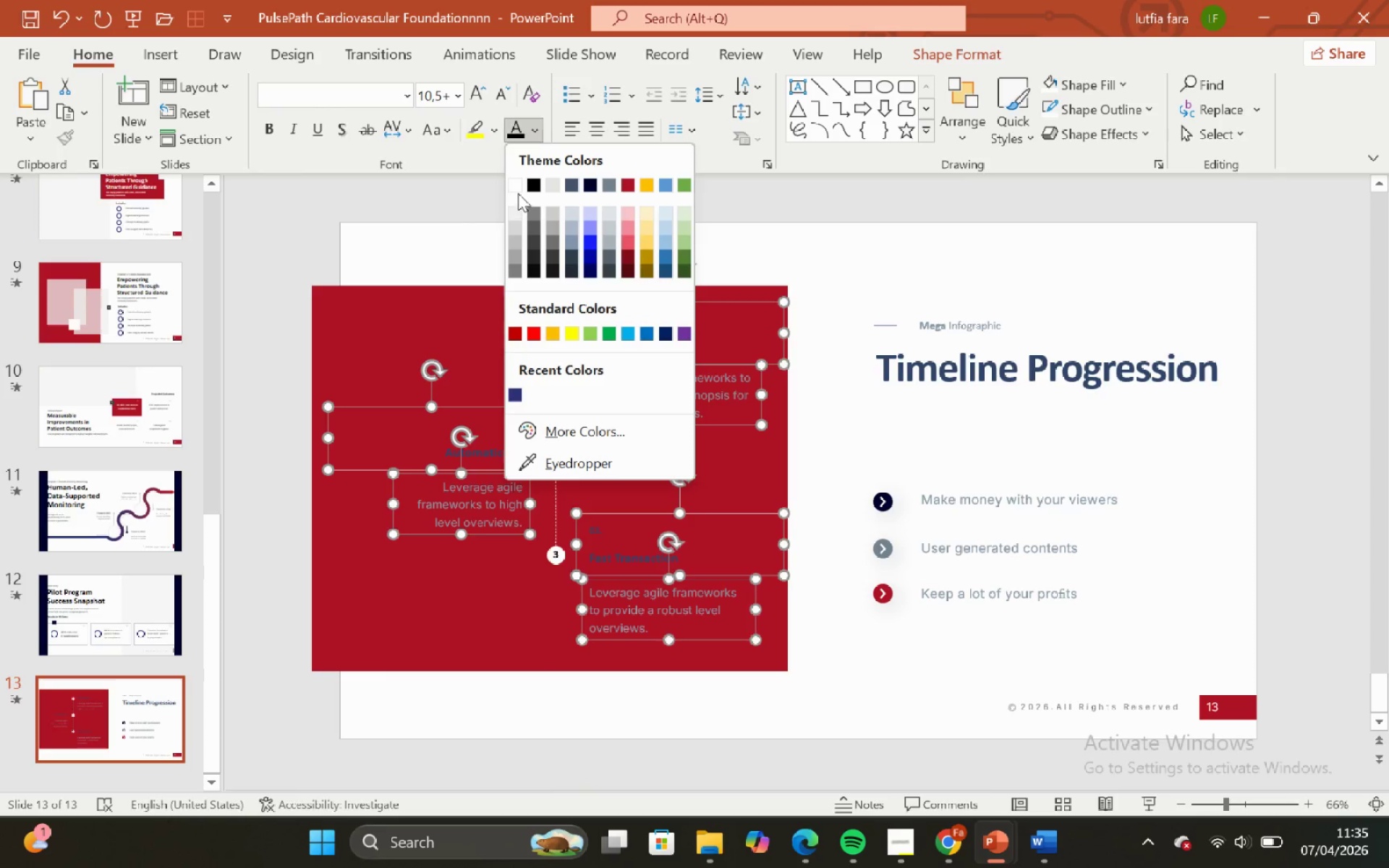 
left_click([517, 180])
 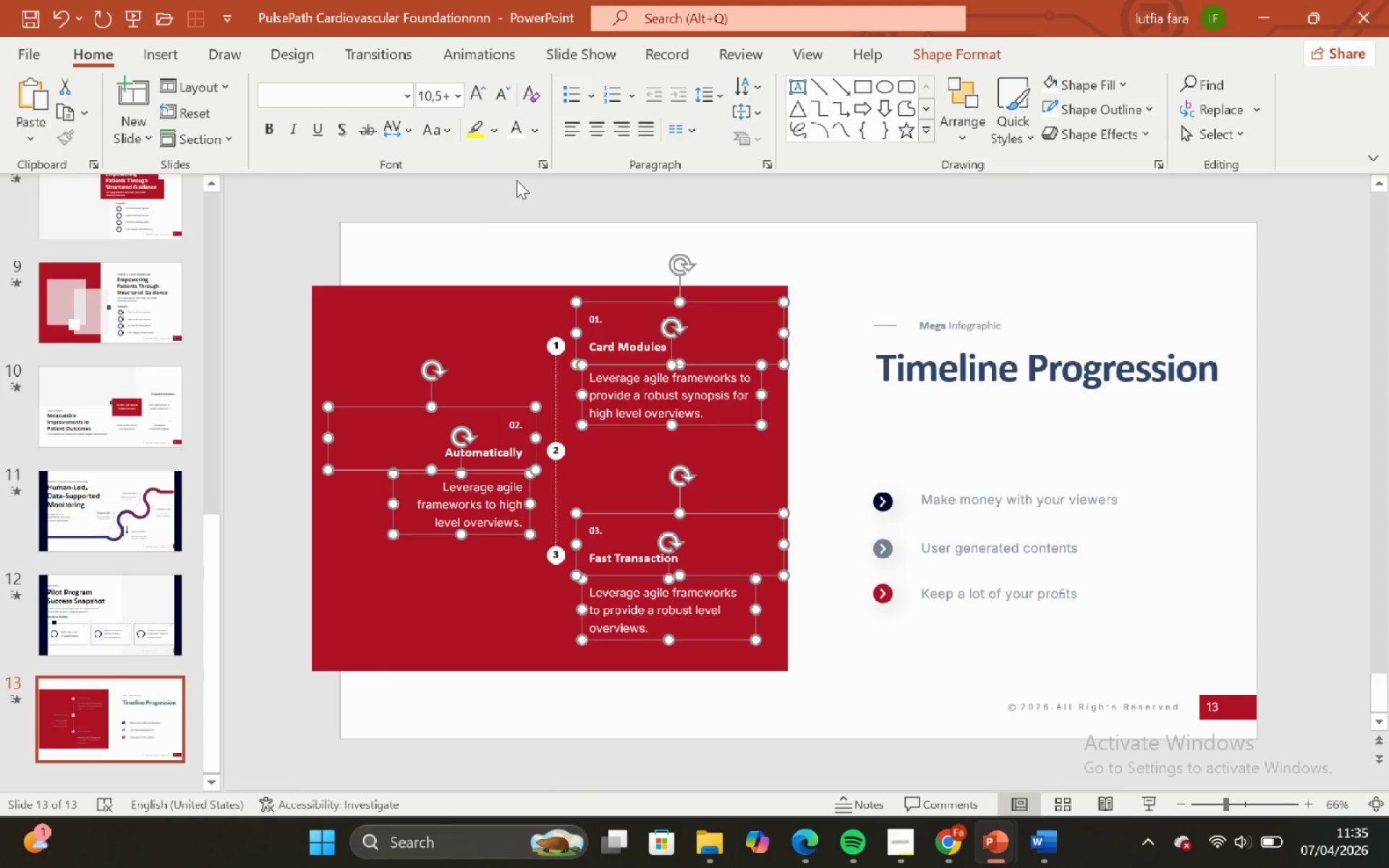 
left_click([517, 180])
 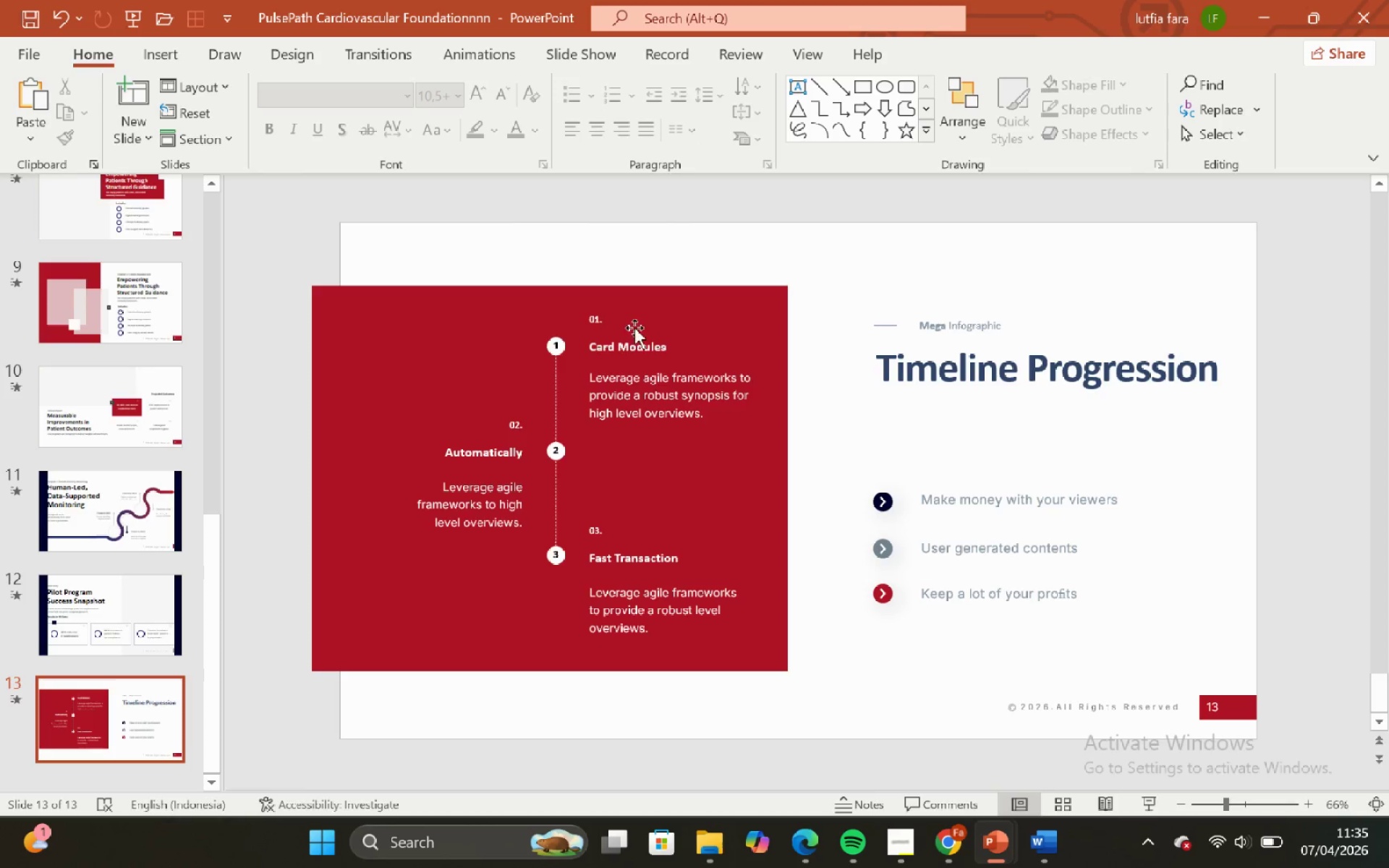 
left_click([634, 328])
 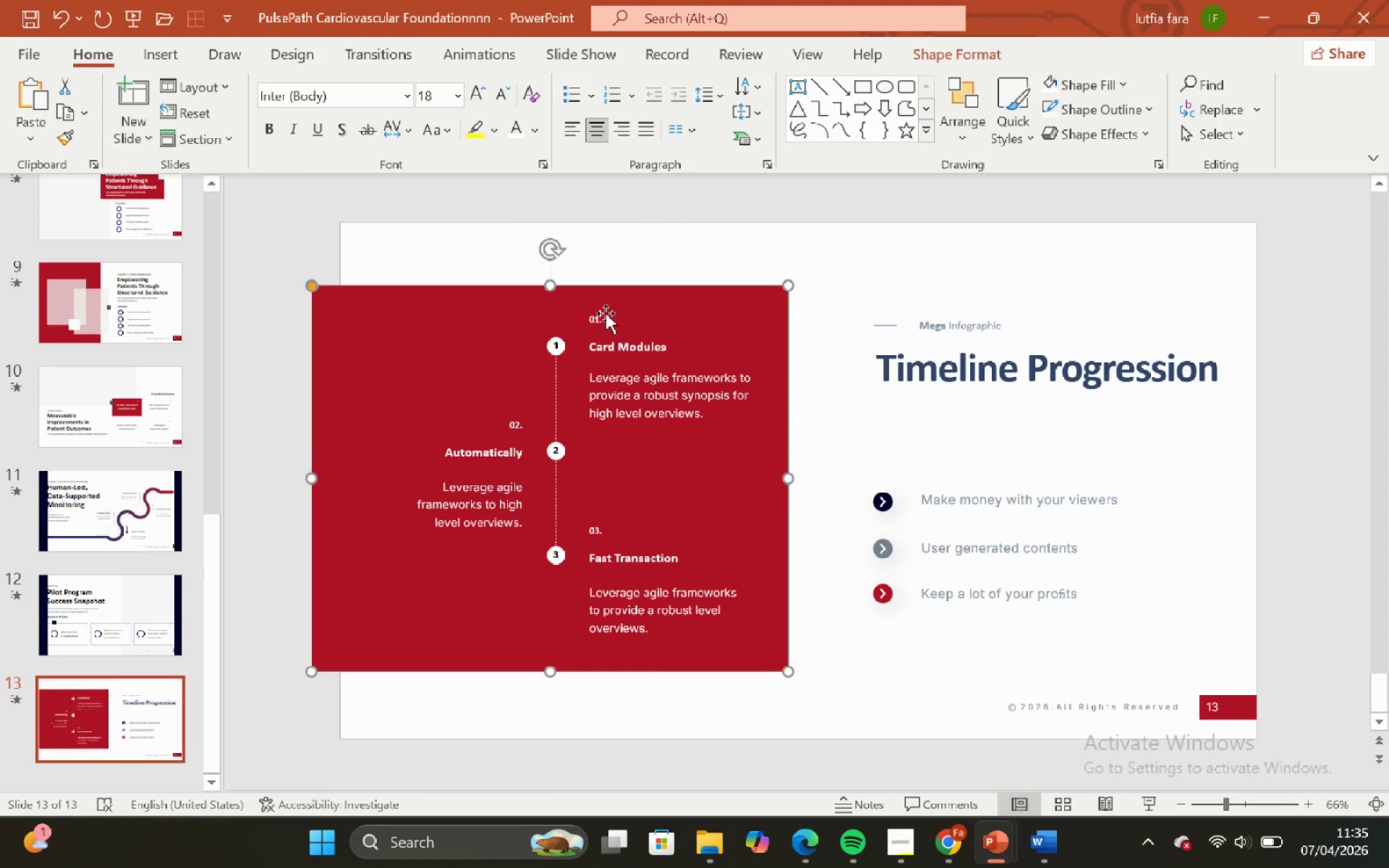 
left_click([606, 313])
 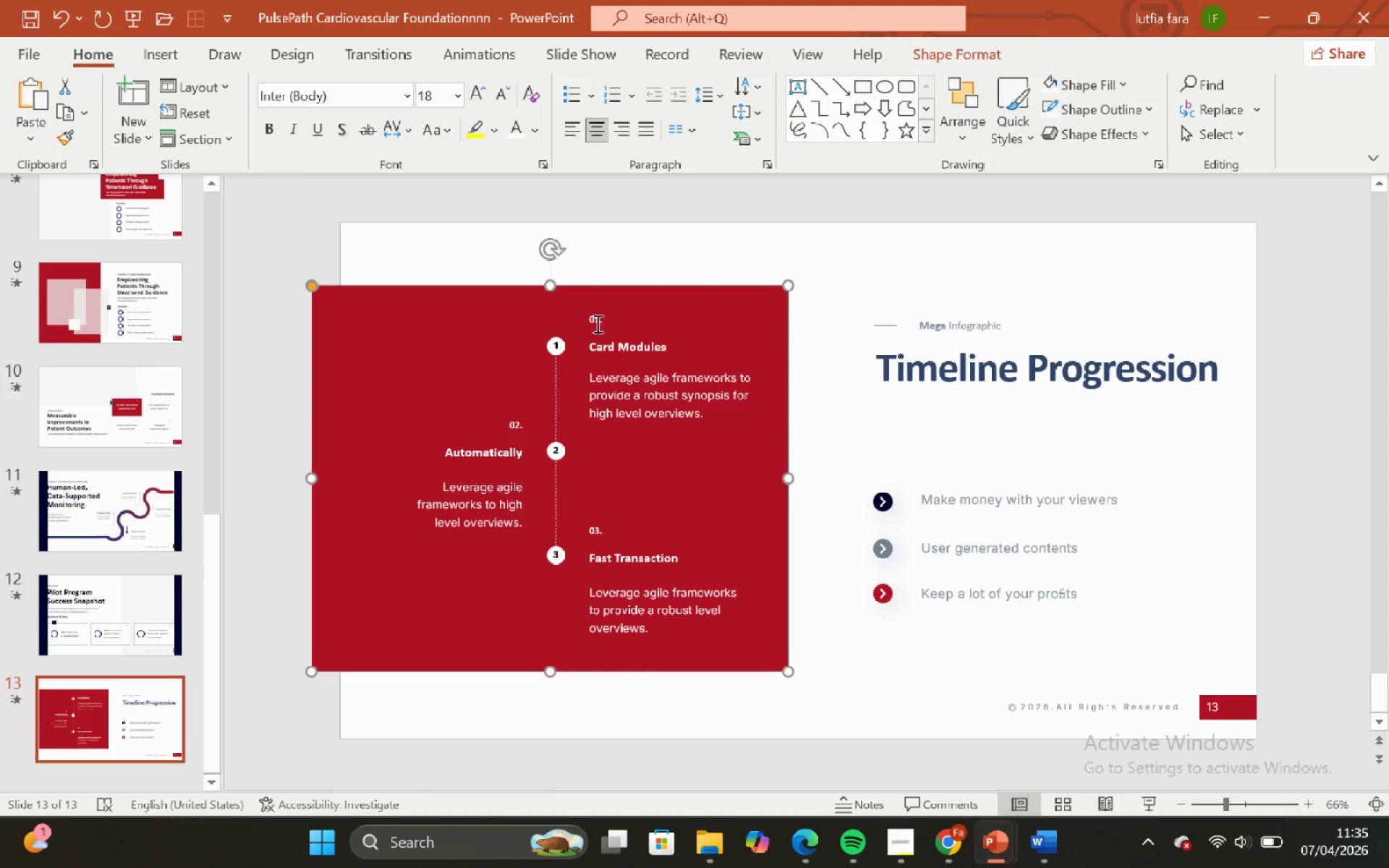 
left_click([600, 326])
 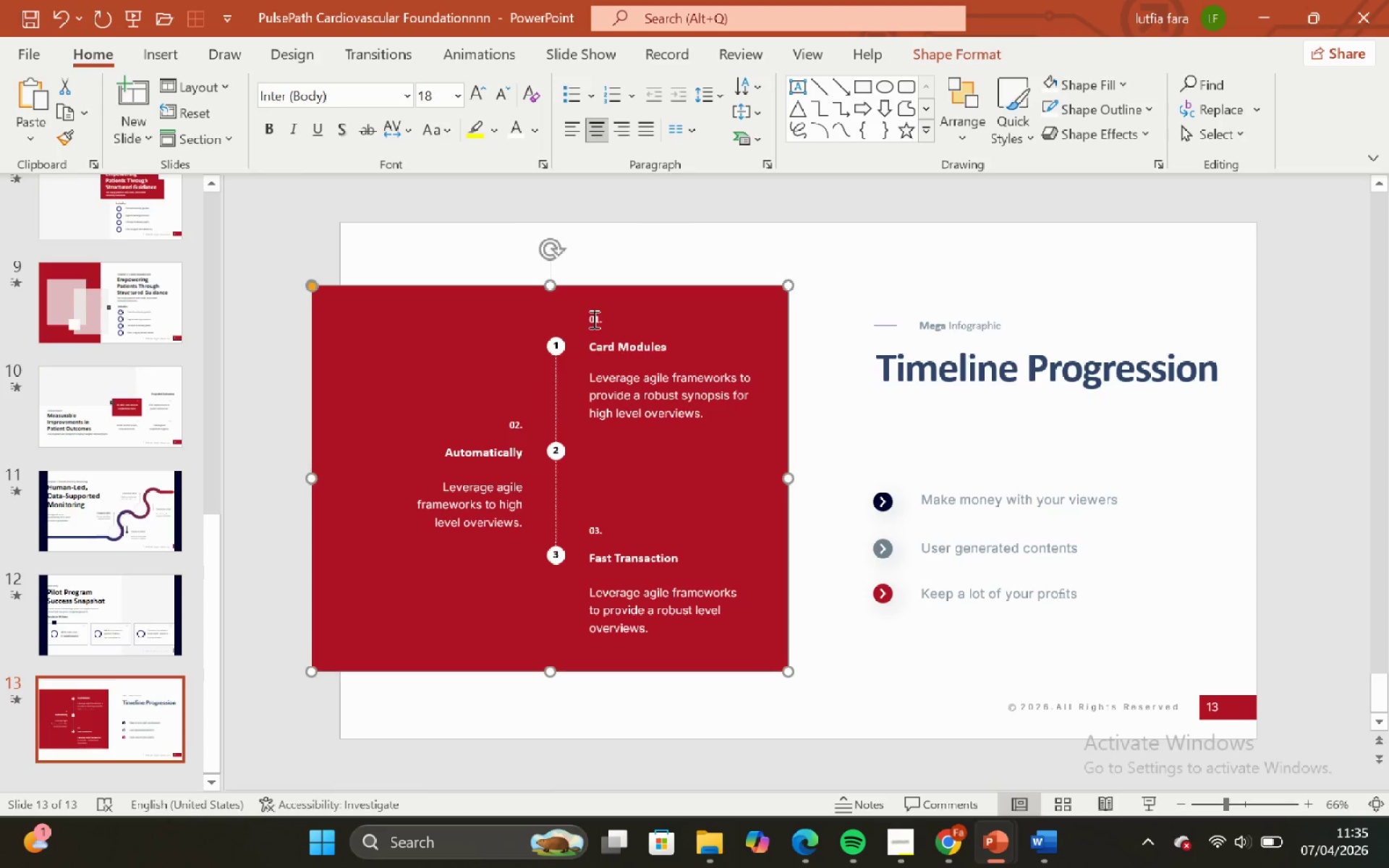 
left_click([592, 319])
 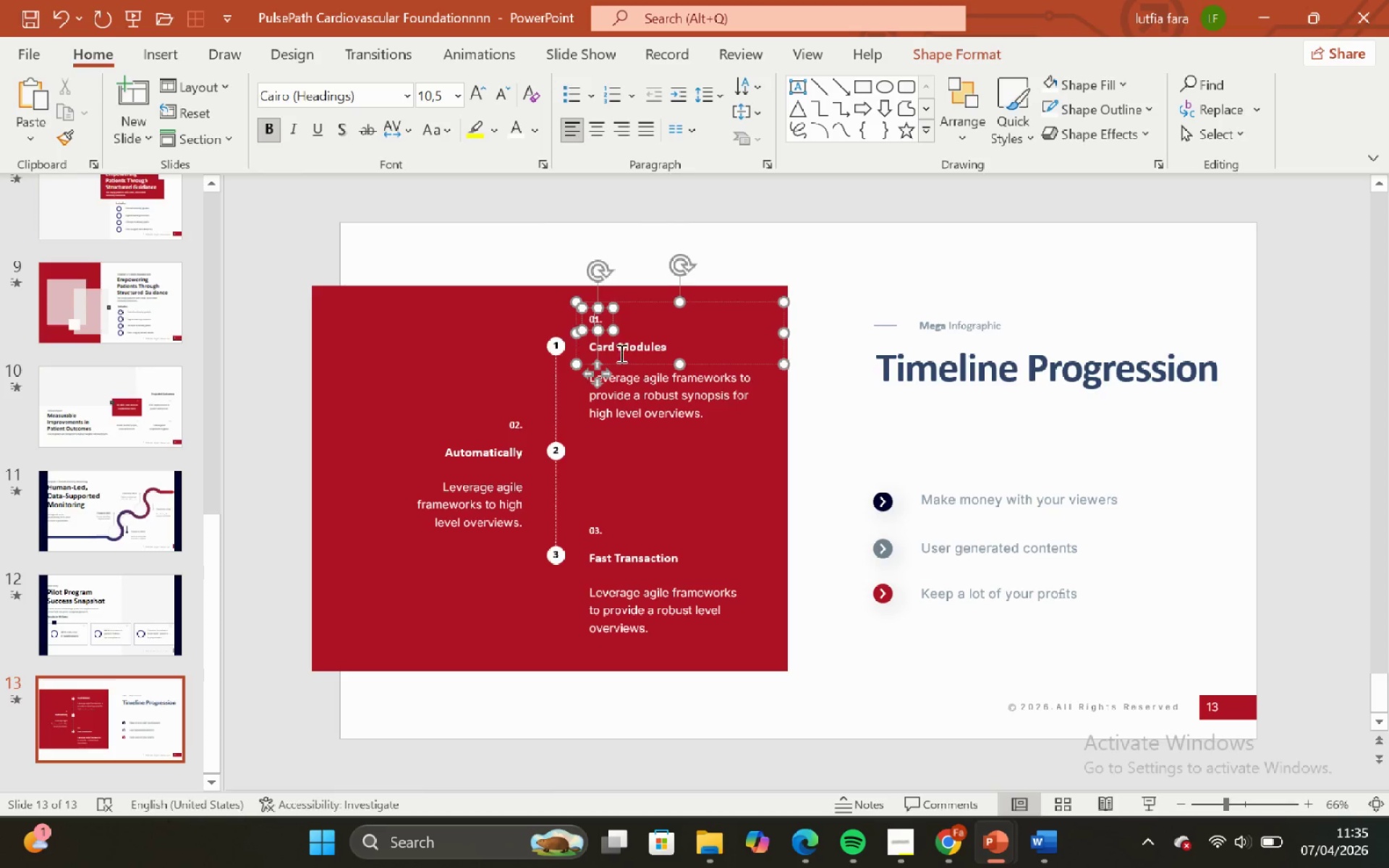 
left_click([620, 353])
 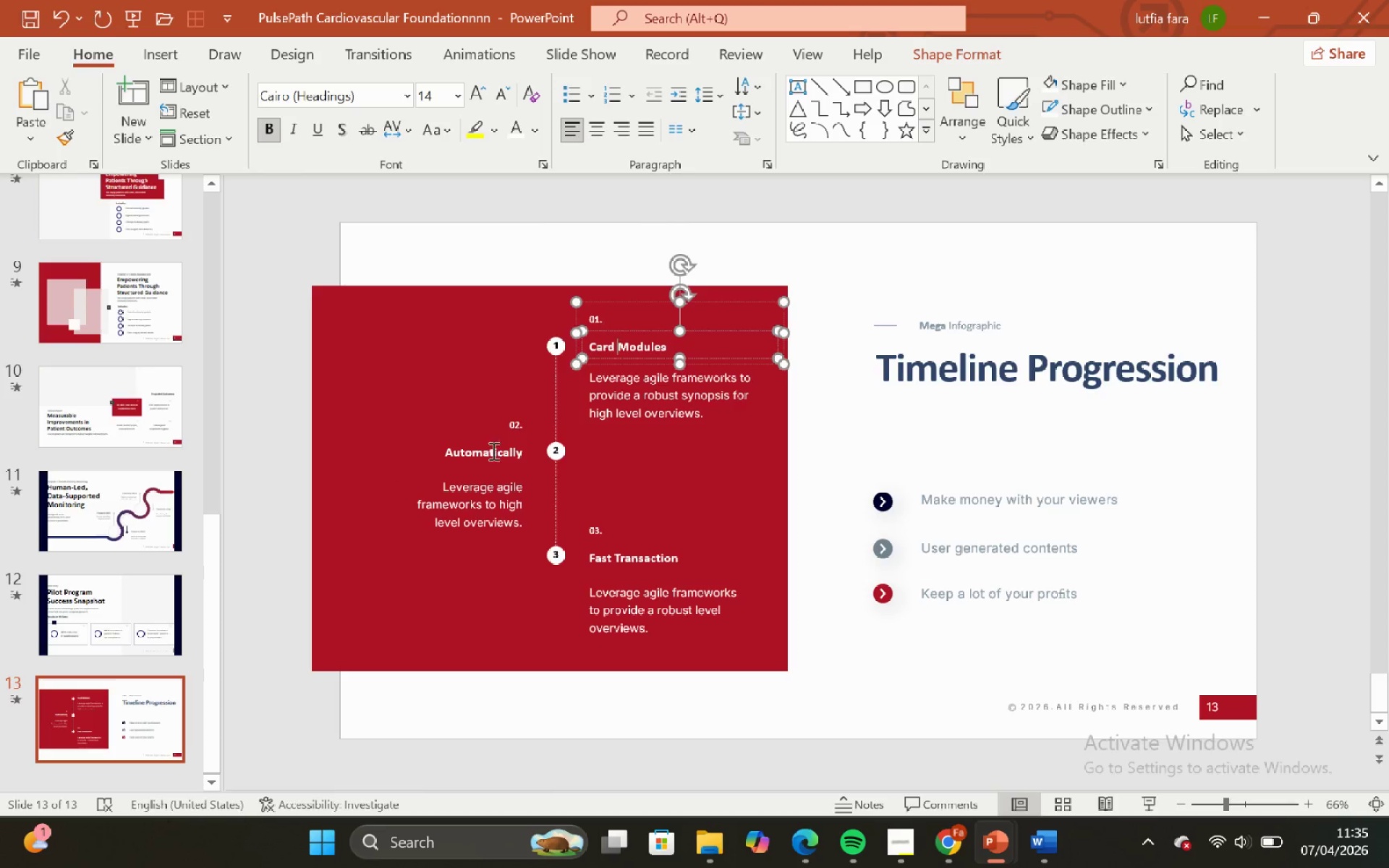 
left_click([494, 451])
 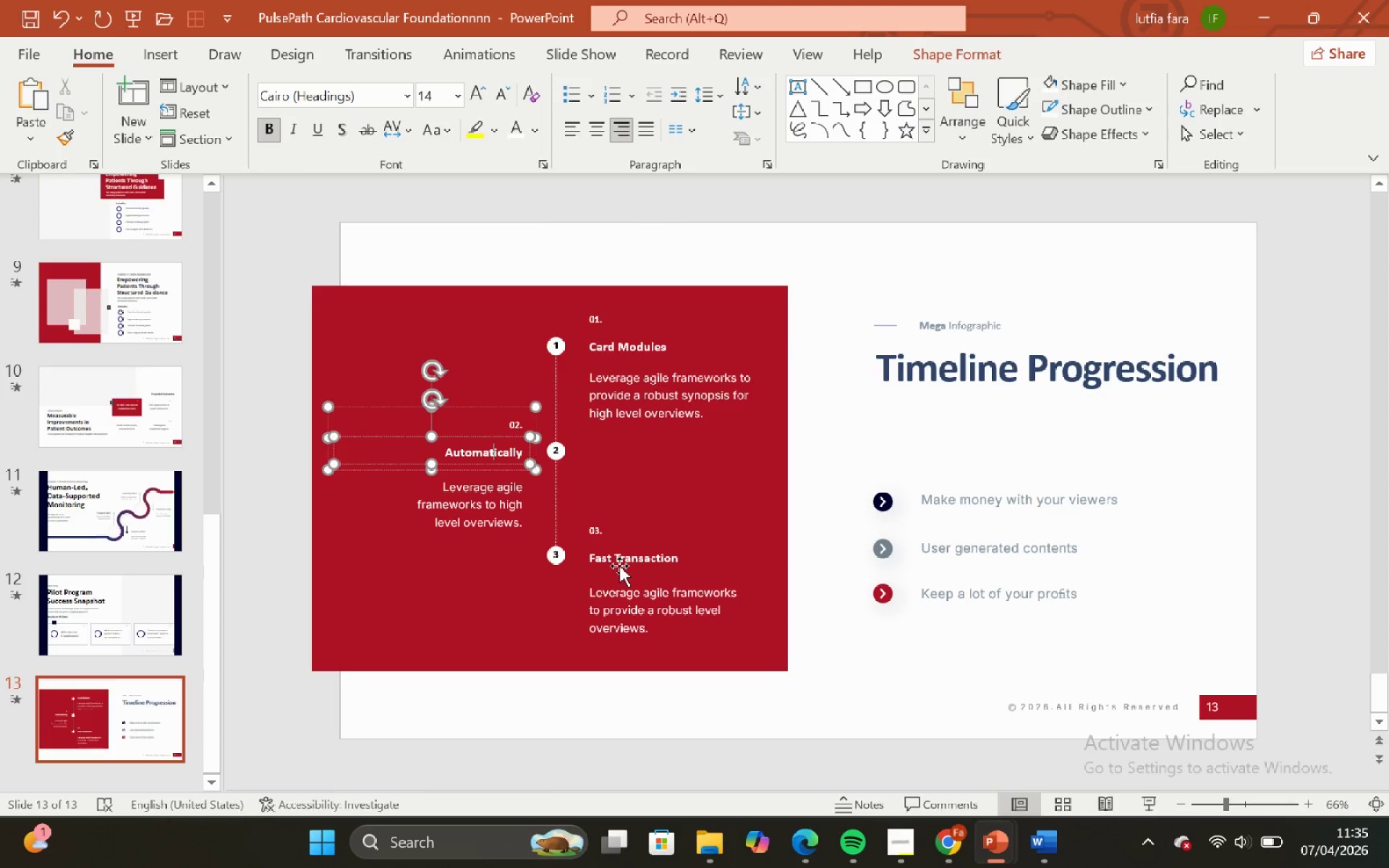 
left_click([619, 561])
 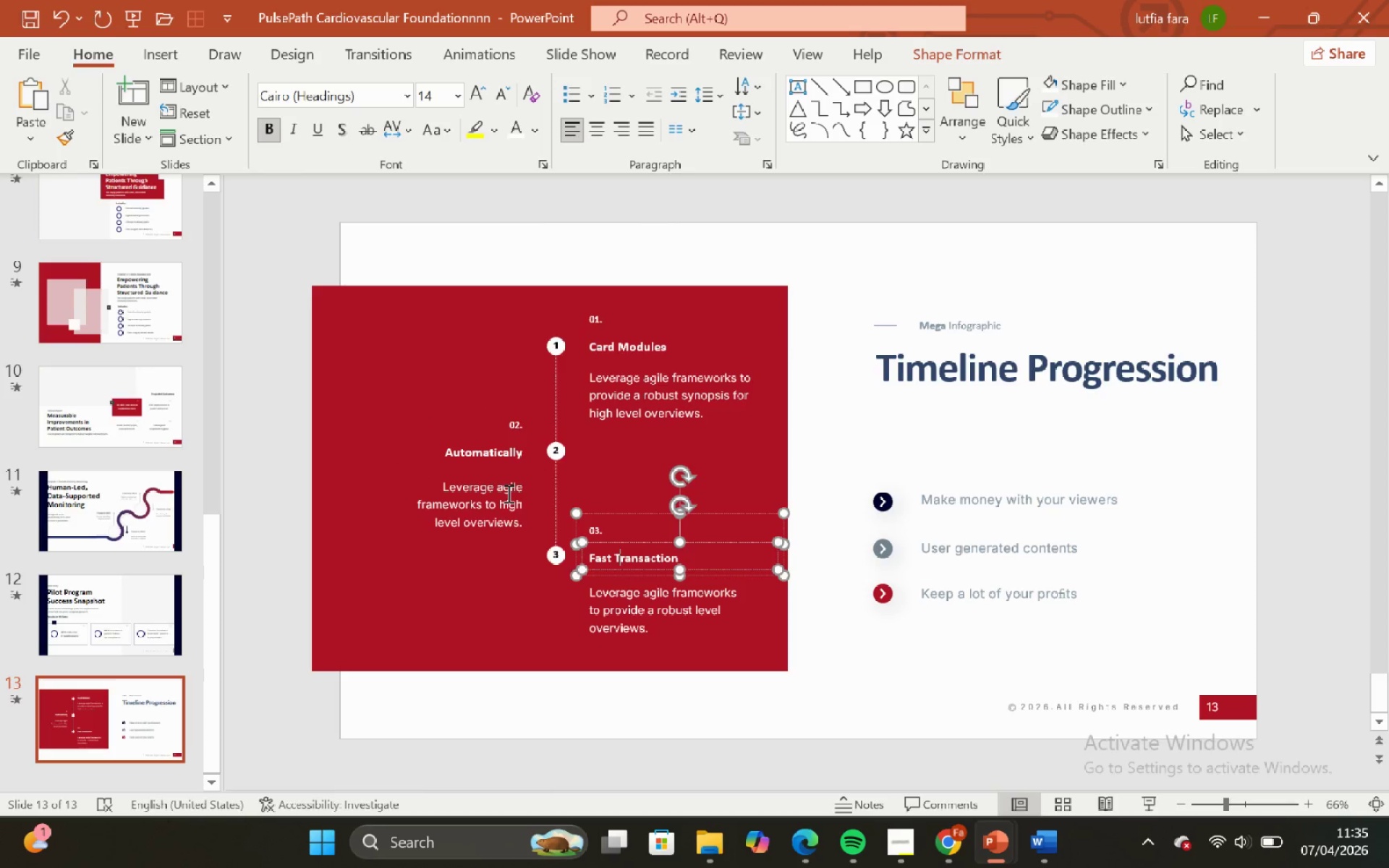 
left_click([507, 493])
 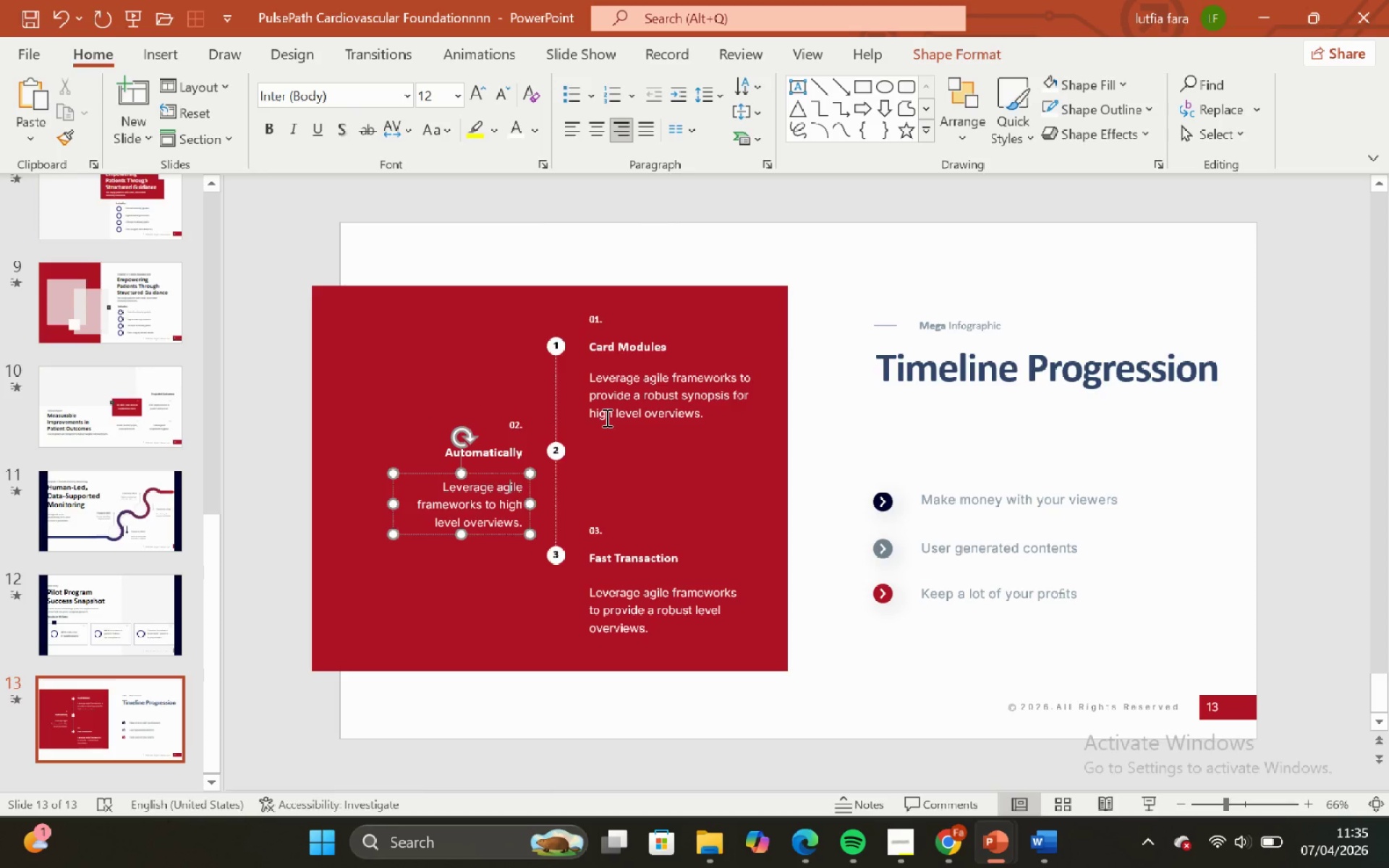 
left_click([606, 417])
 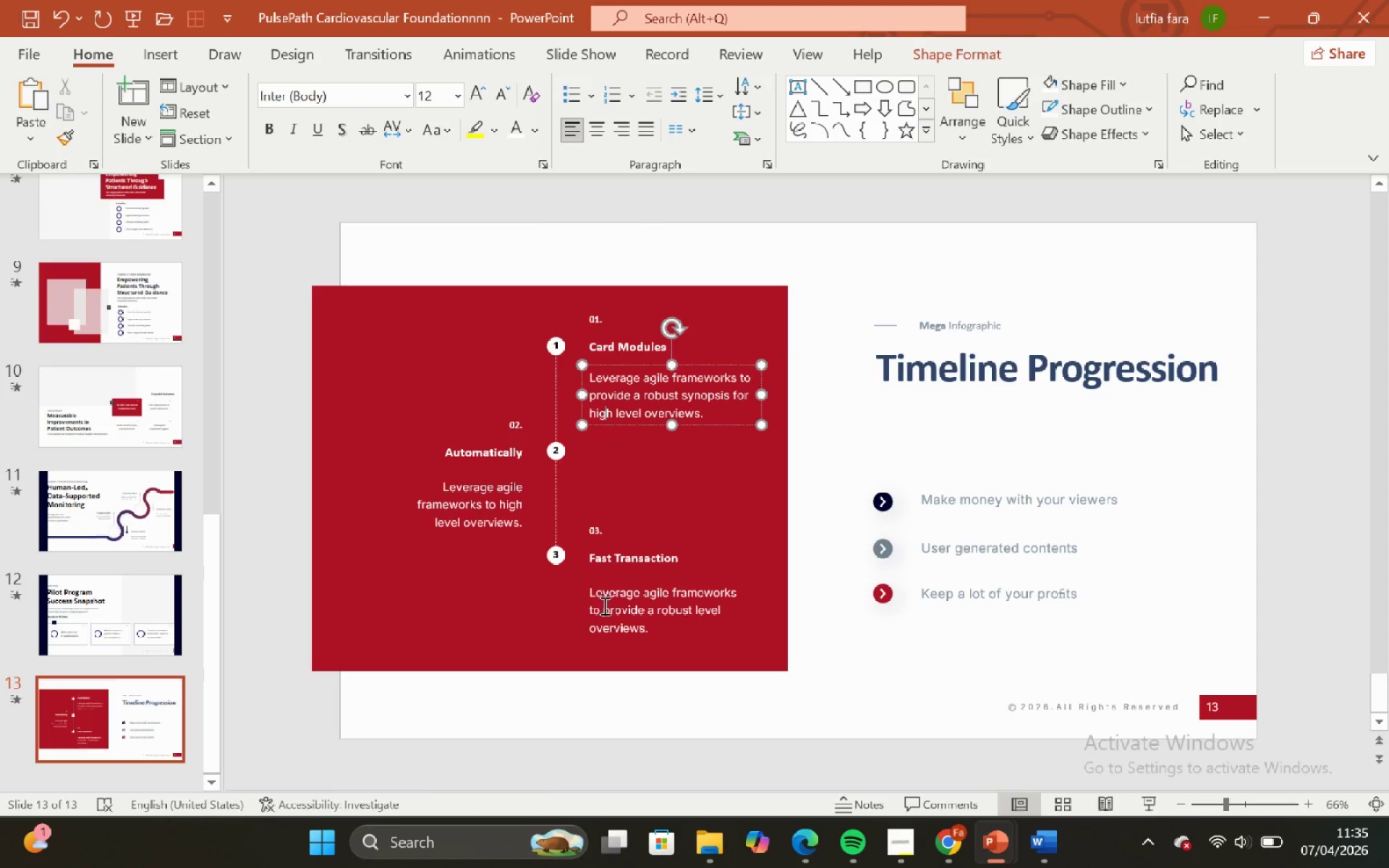 
left_click([603, 605])
 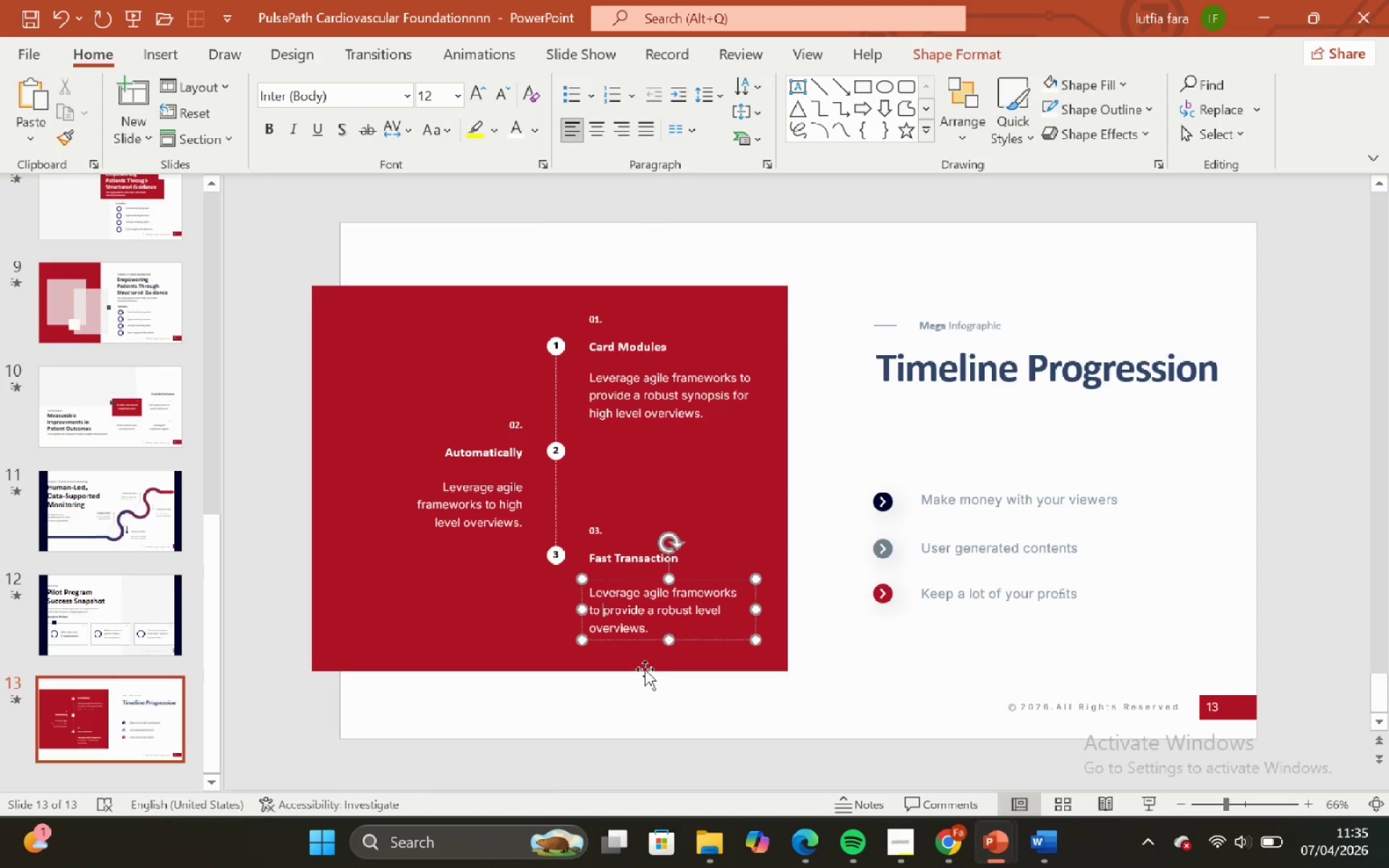 
left_click_drag(start_coordinate=[645, 669], to_coordinate=[650, 677])
 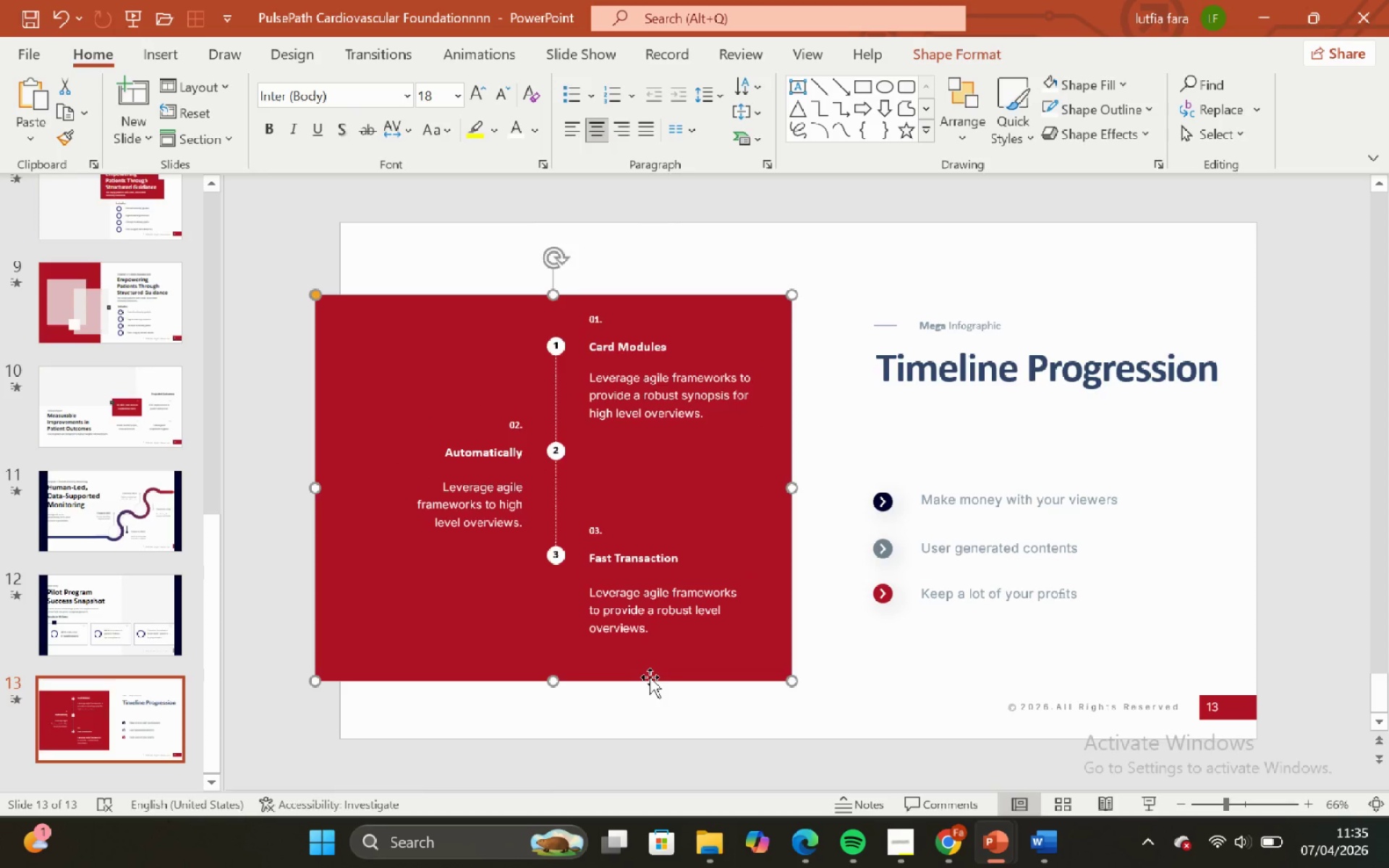 
key(Control+Z)
 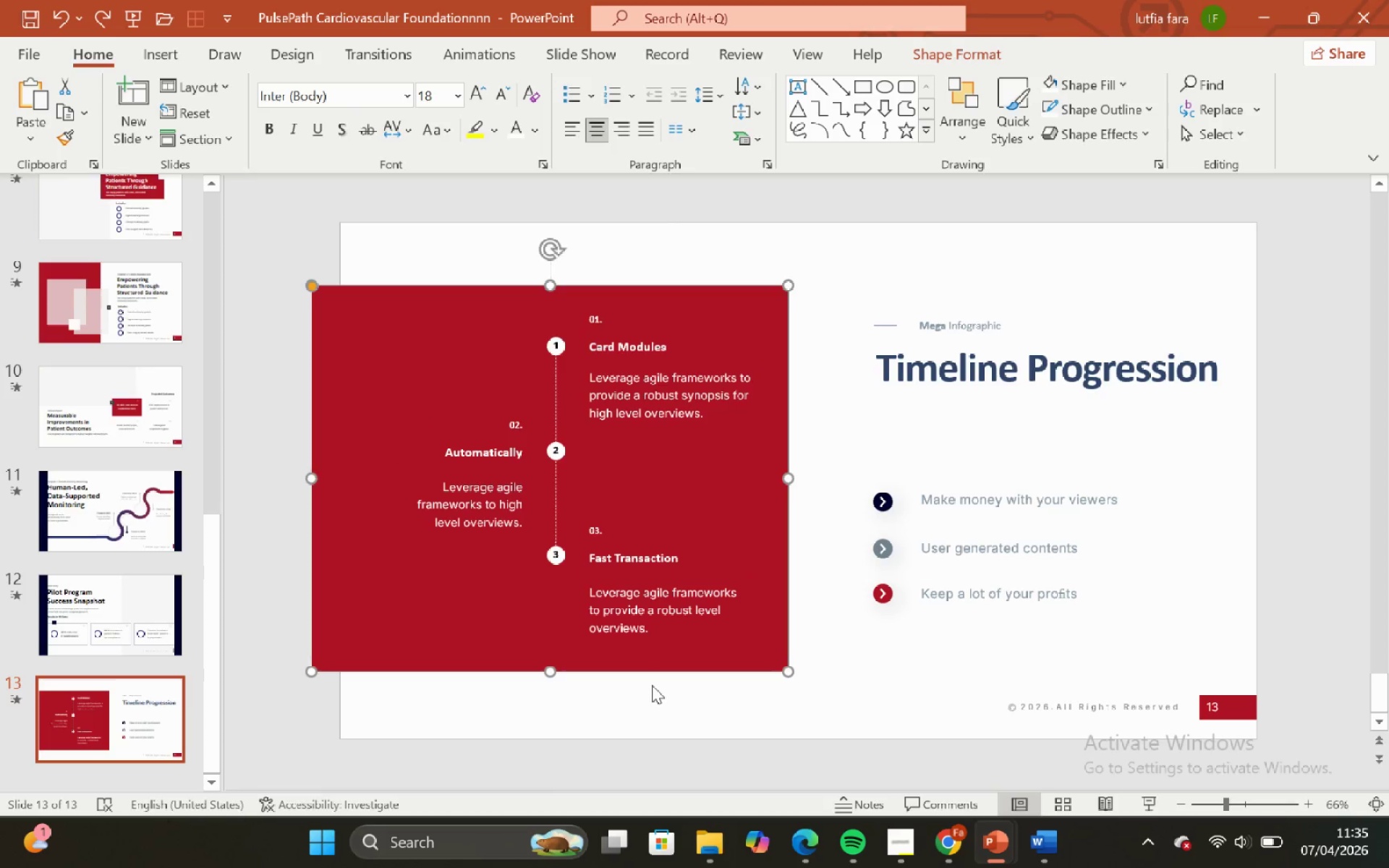 
left_click([652, 685])
 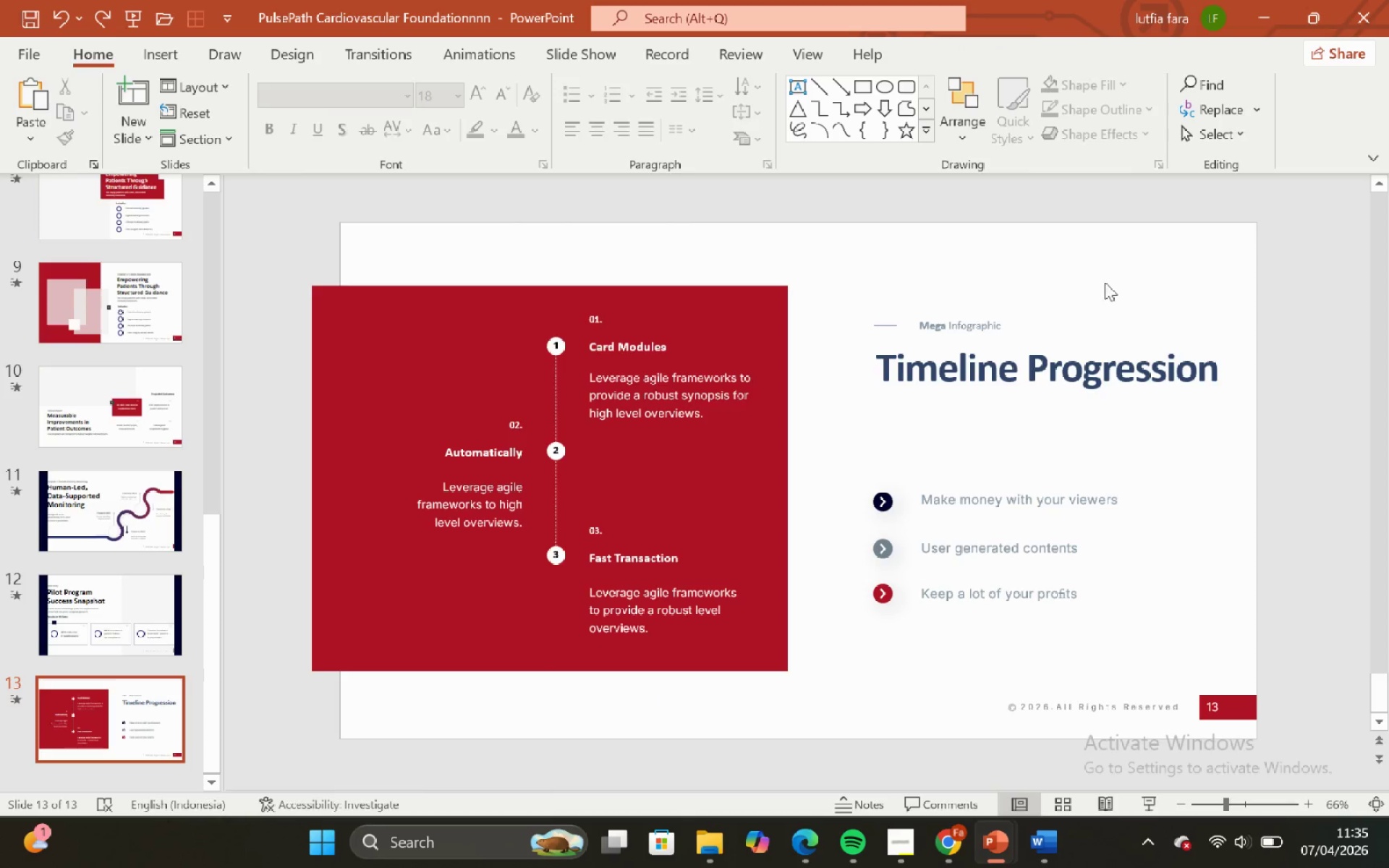 
left_click_drag(start_coordinate=[1276, 272], to_coordinate=[713, 461])
 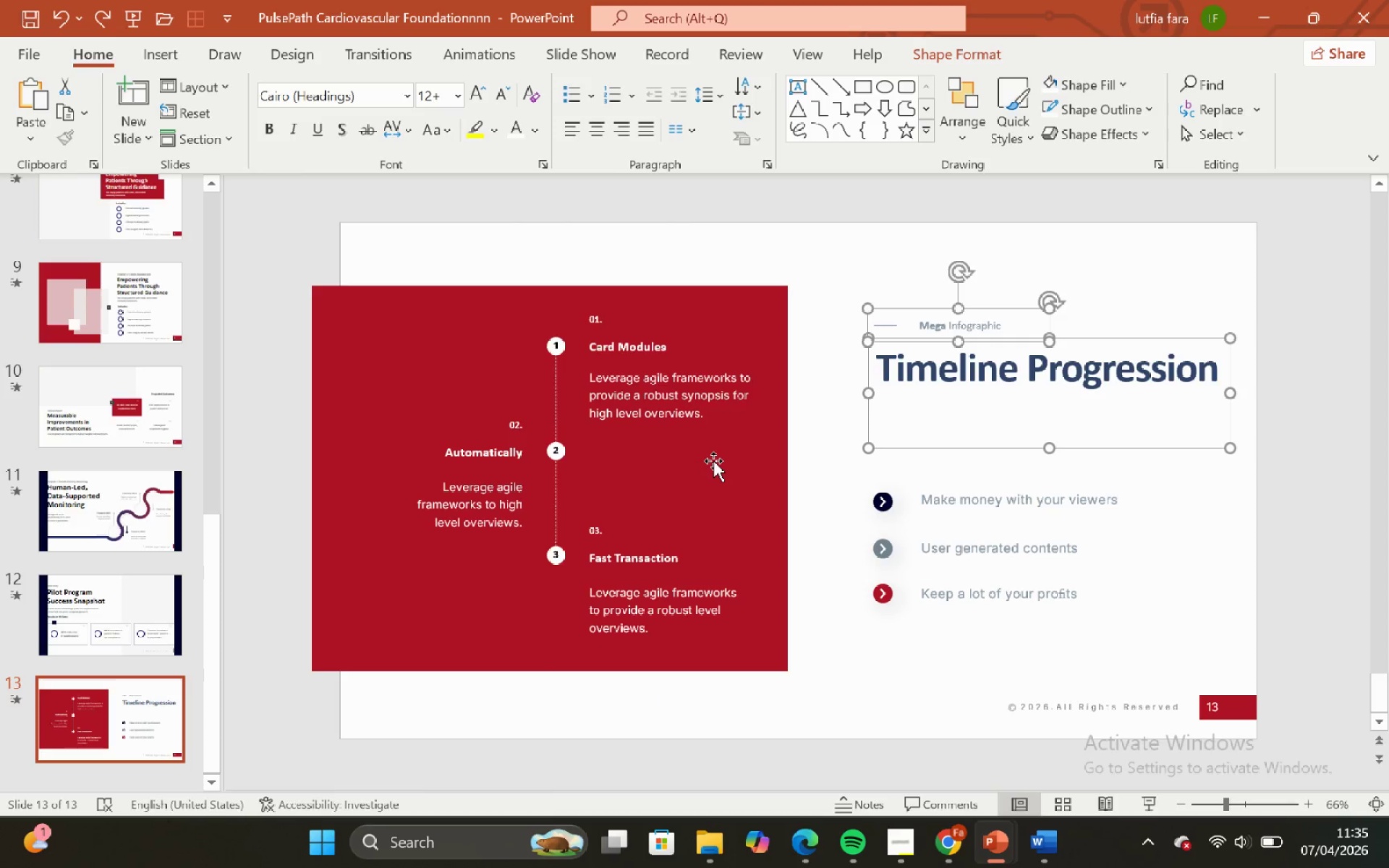 
key(Backspace)
 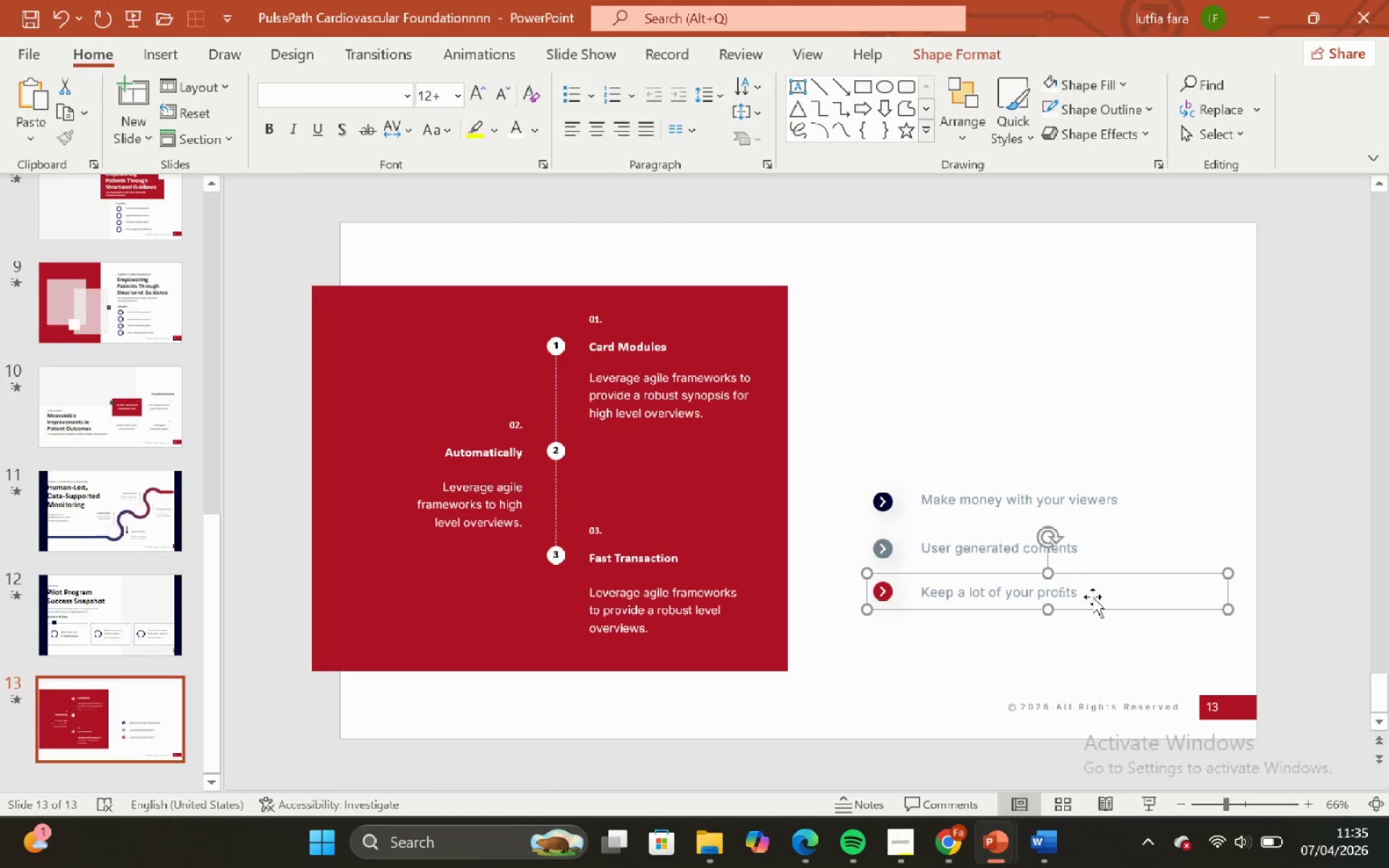 
key(Control+ControlLeft)
 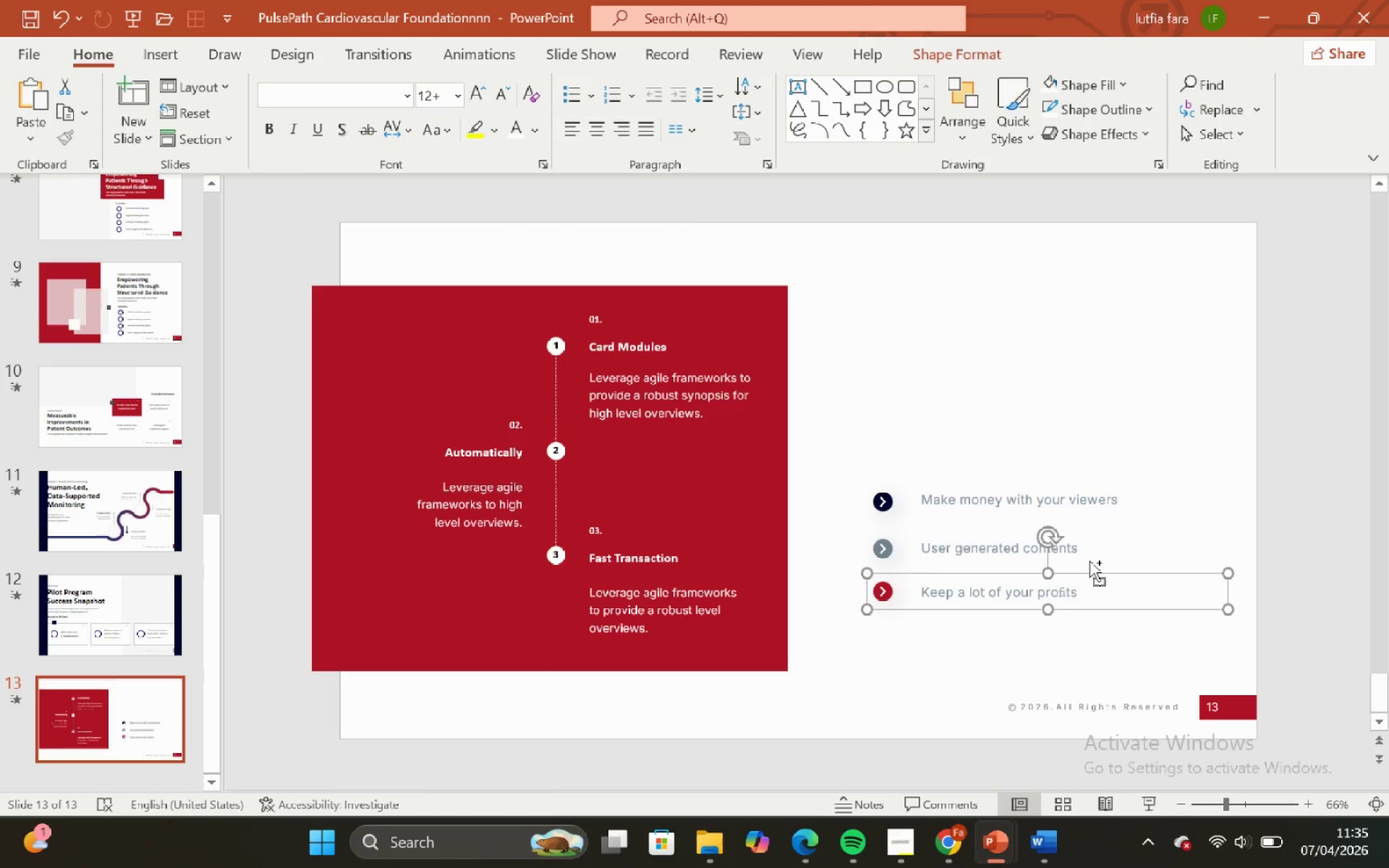 
key(Control+Z)
 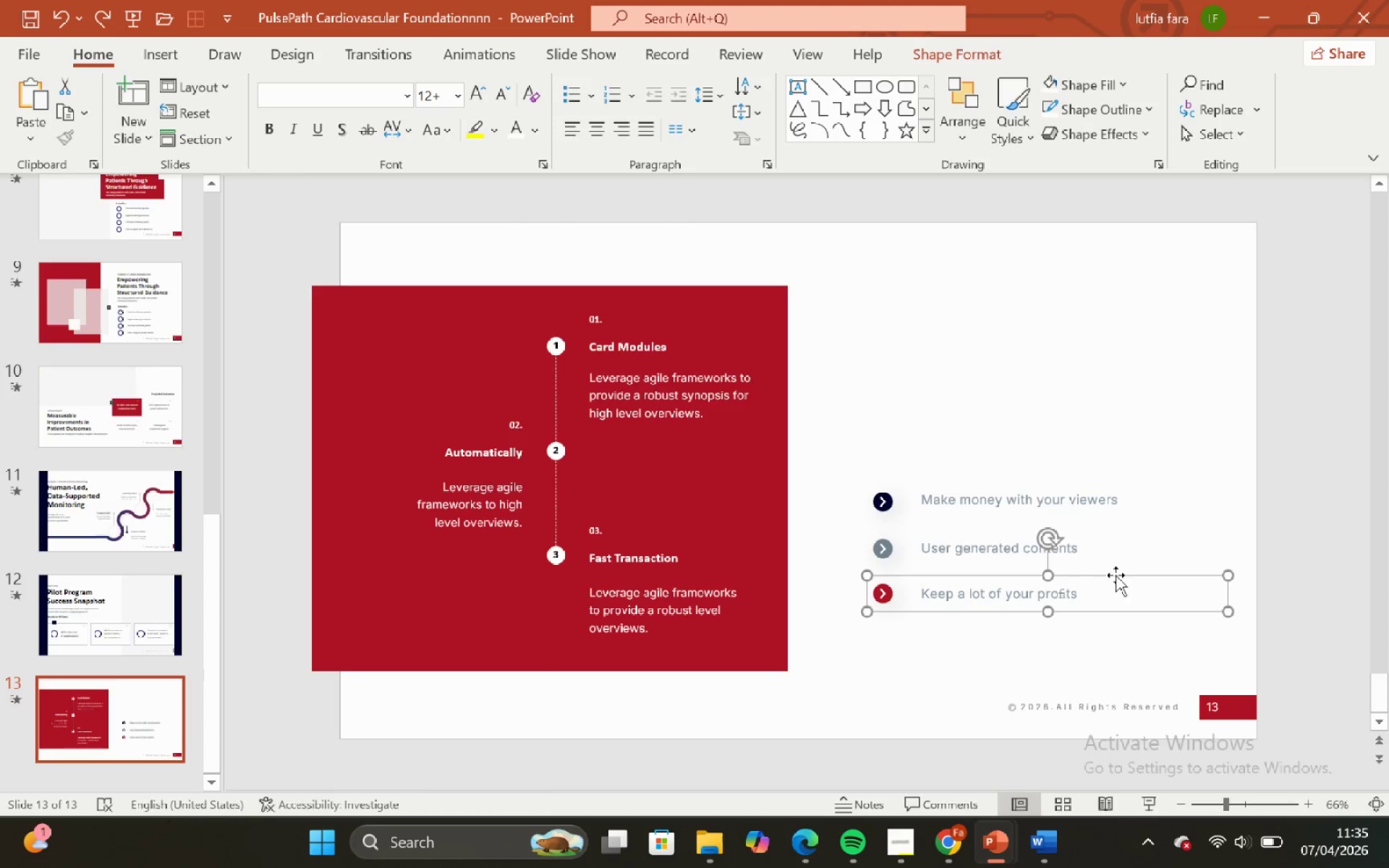 
hold_key(key=ShiftLeft, duration=1.92)
hold_key(key=ControlLeft, duration=1.91)
left_click_drag(start_coordinate=[1116, 575], to_coordinate=[1113, 642])
 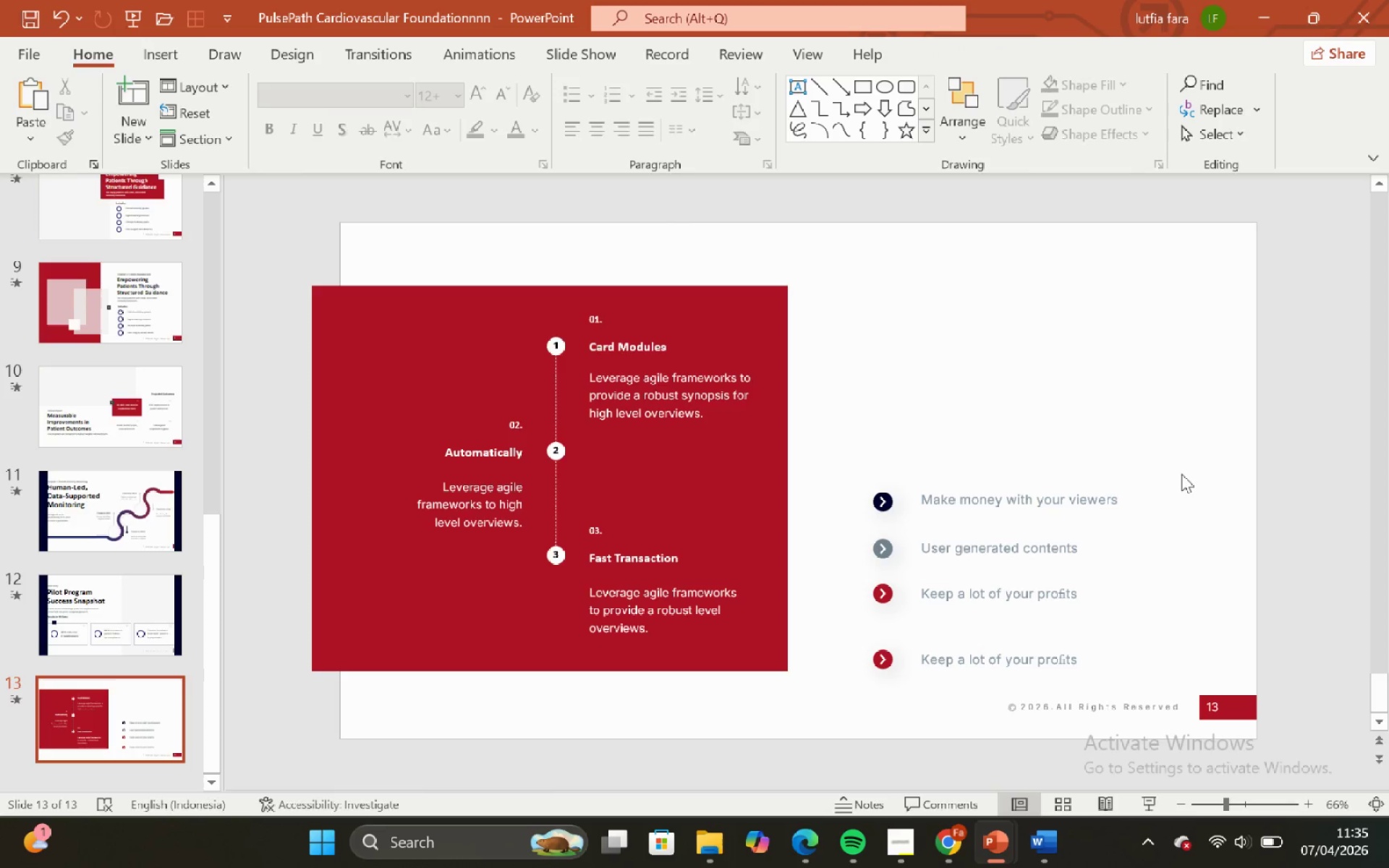 
left_click_drag(start_coordinate=[1196, 451], to_coordinate=[784, 633])
 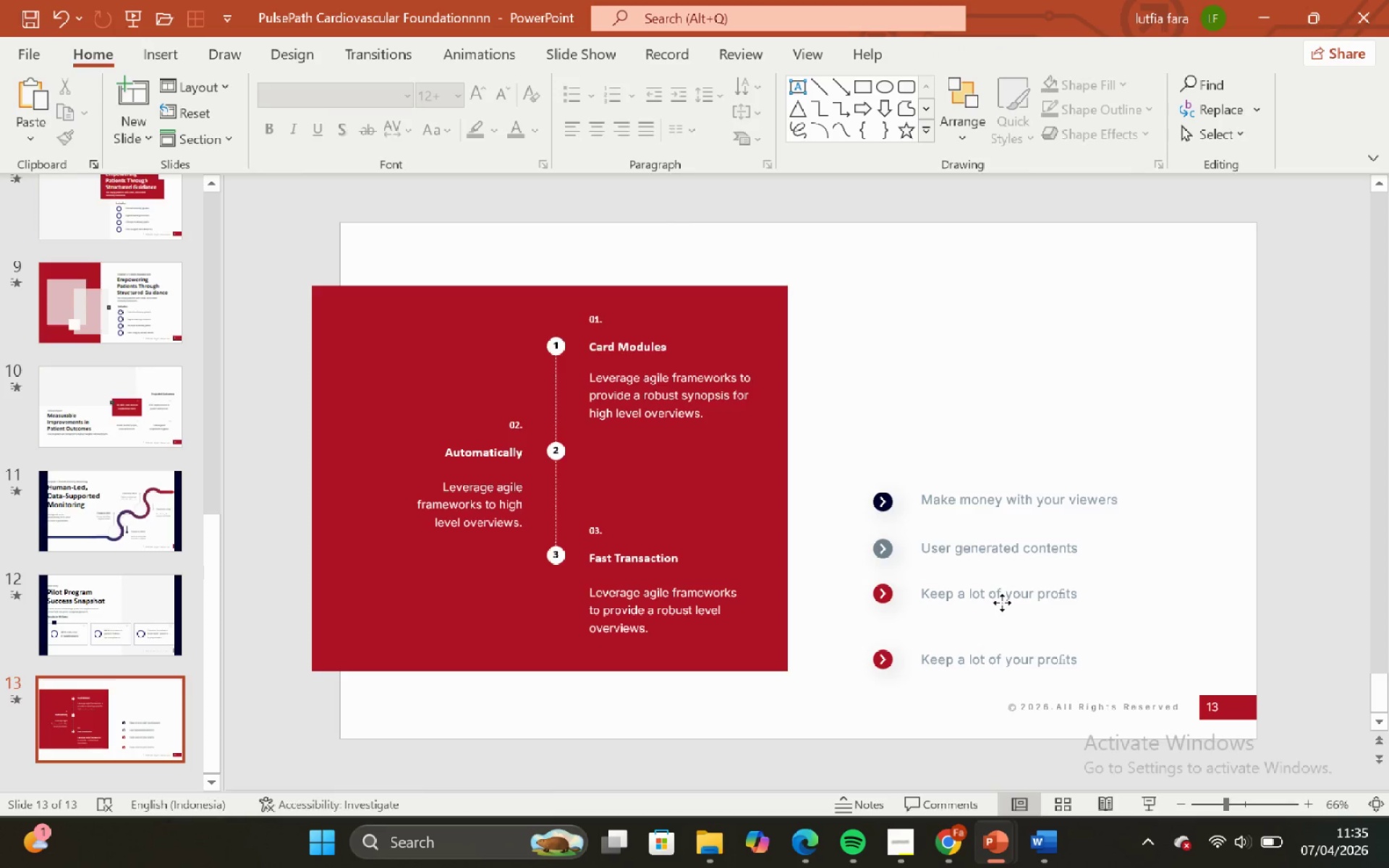 
left_click([1002, 603])
 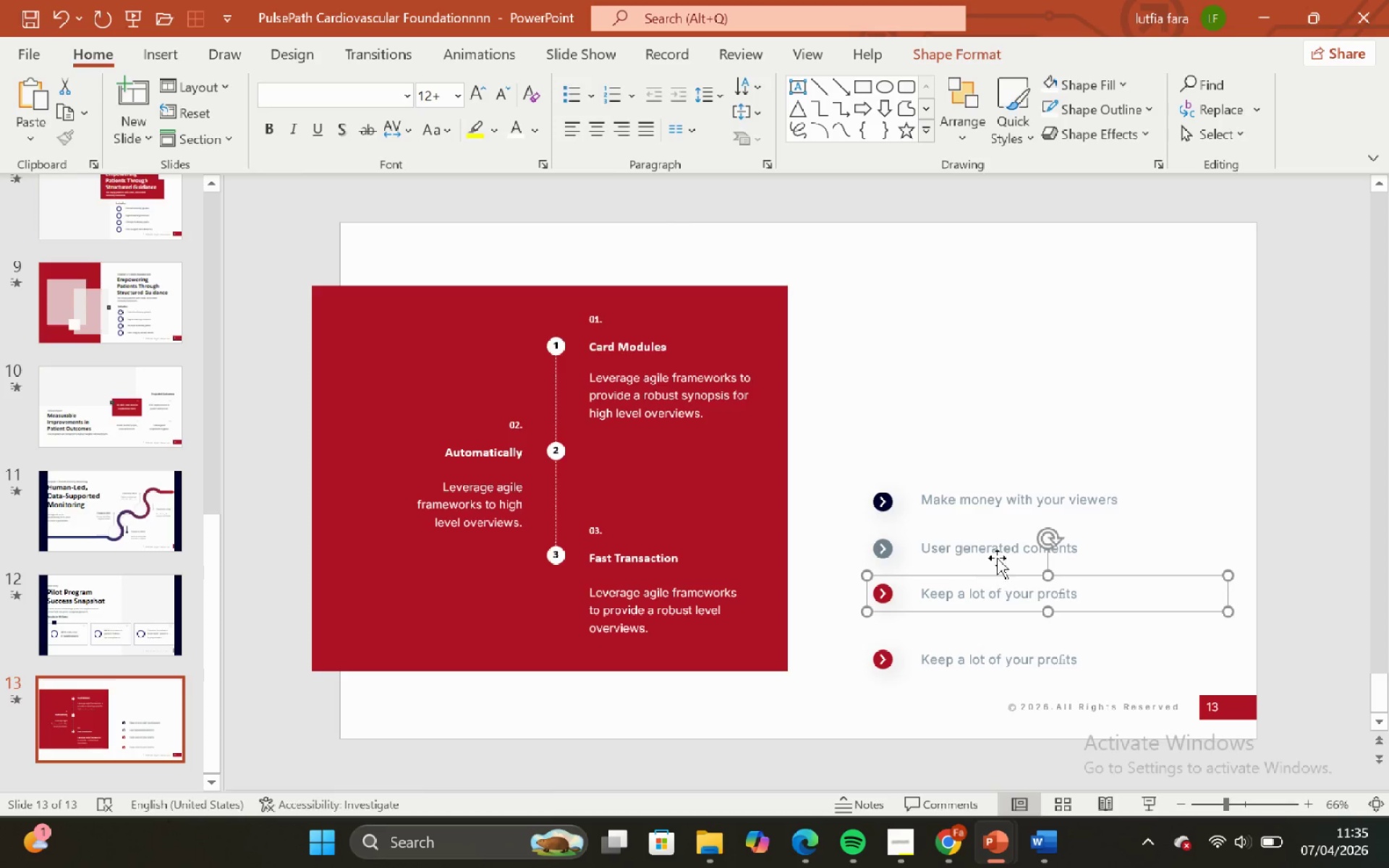 
hold_key(key=ShiftLeft, duration=0.84)
left_click_drag(start_coordinate=[997, 556], to_coordinate=[997, 552])
 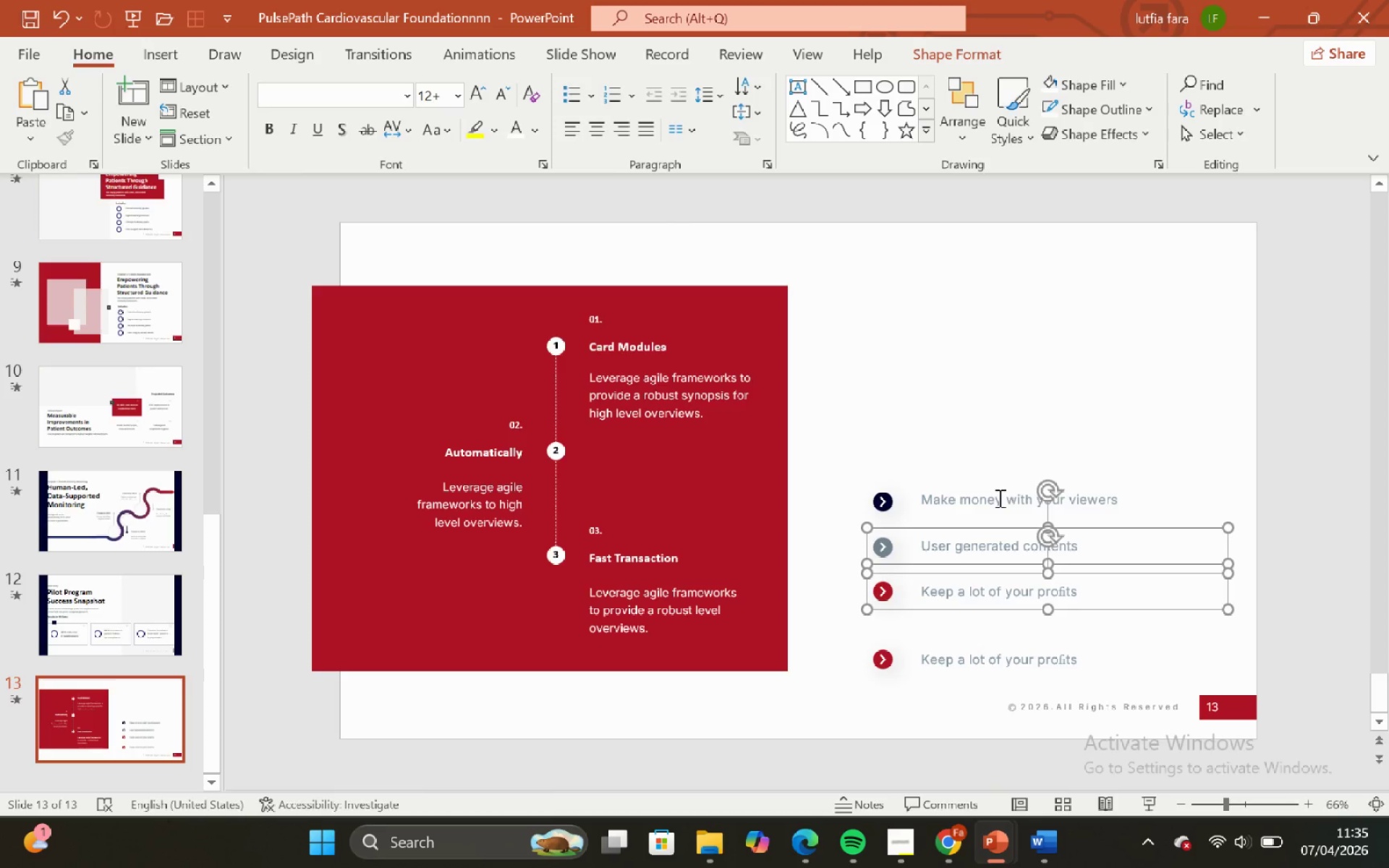 
left_click([998, 498])
 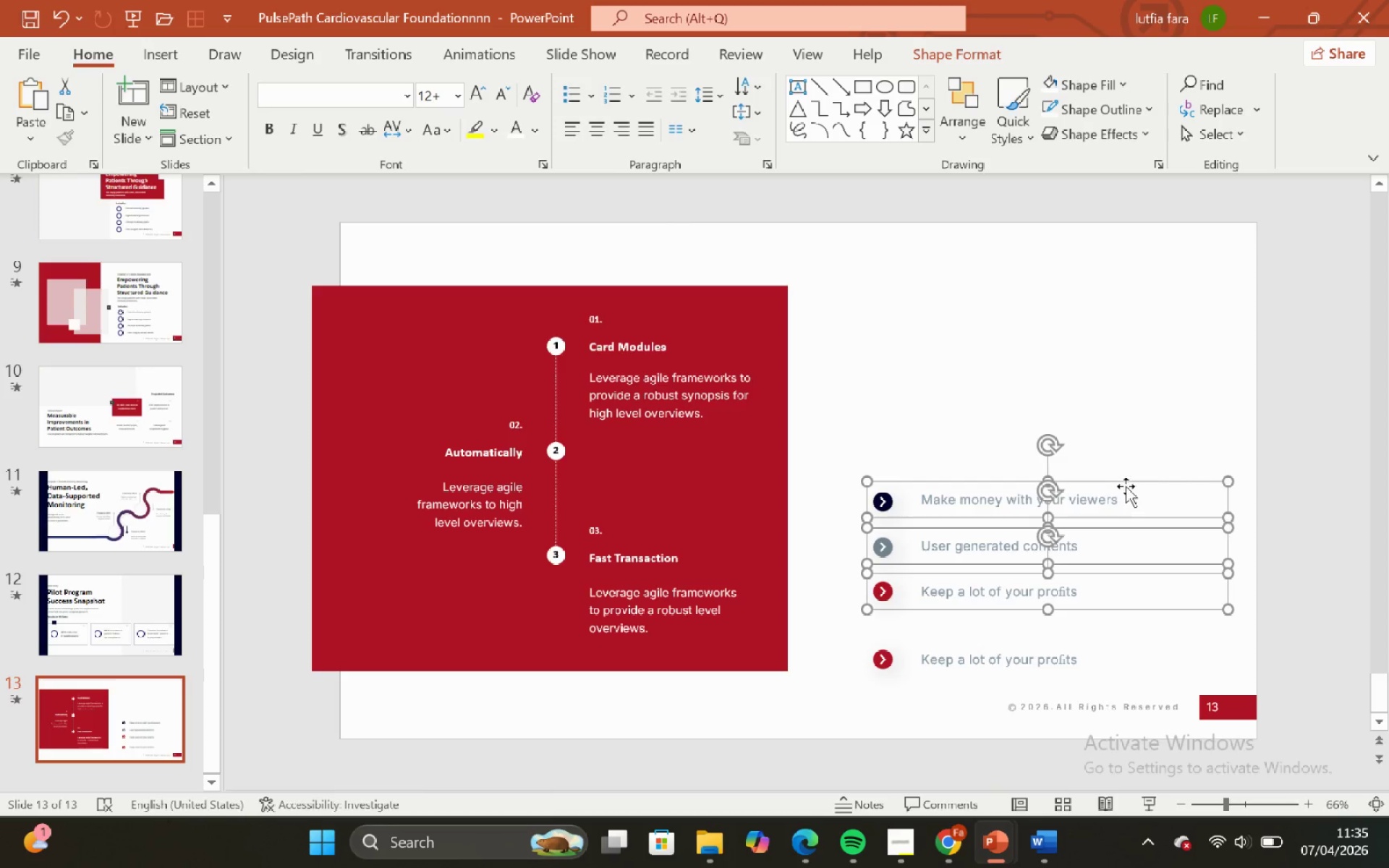 
hold_key(key=ShiftLeft, duration=3.08)
left_click_drag(start_coordinate=[1126, 482], to_coordinate=[1120, 503])
 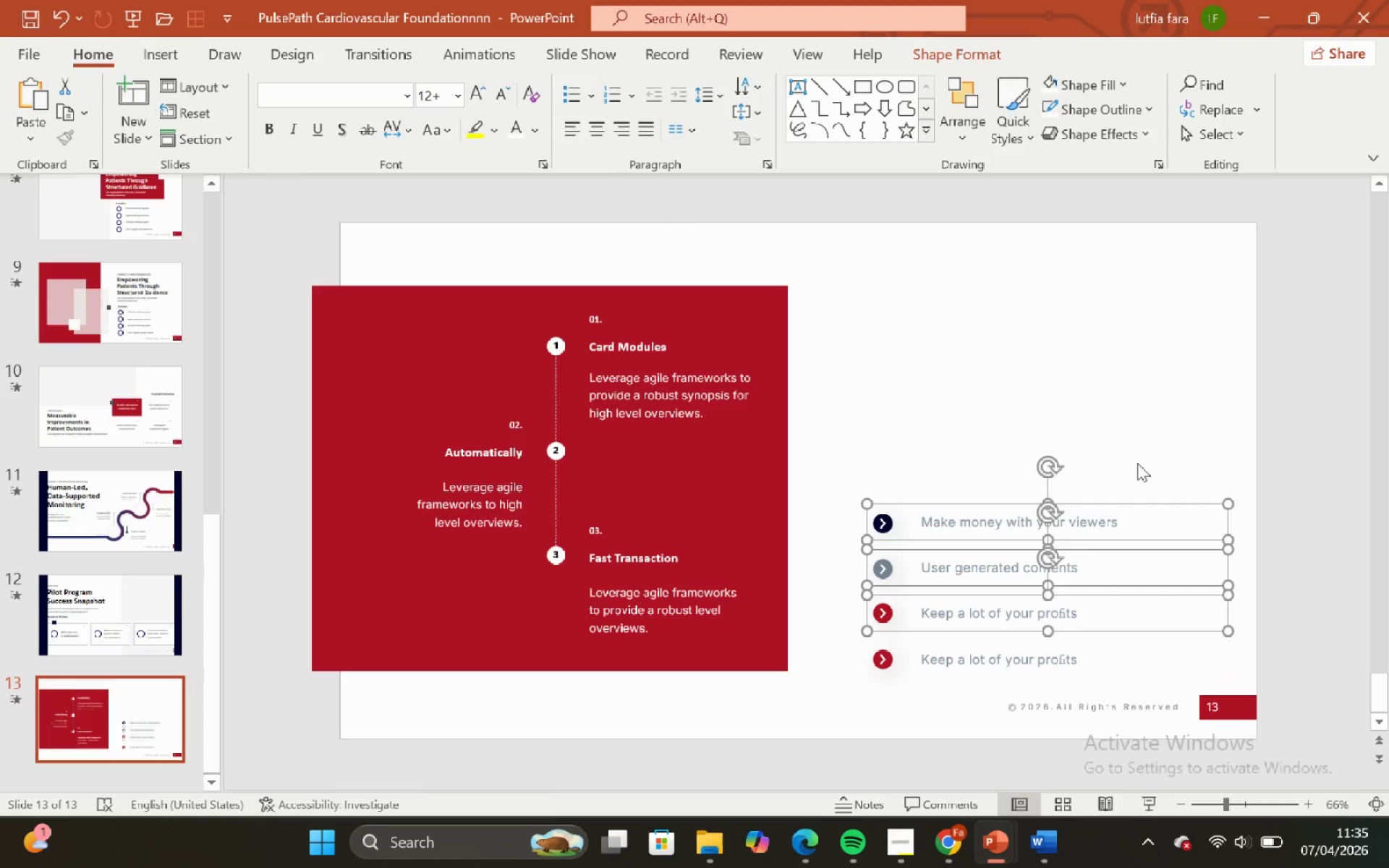 
left_click([1137, 463])
 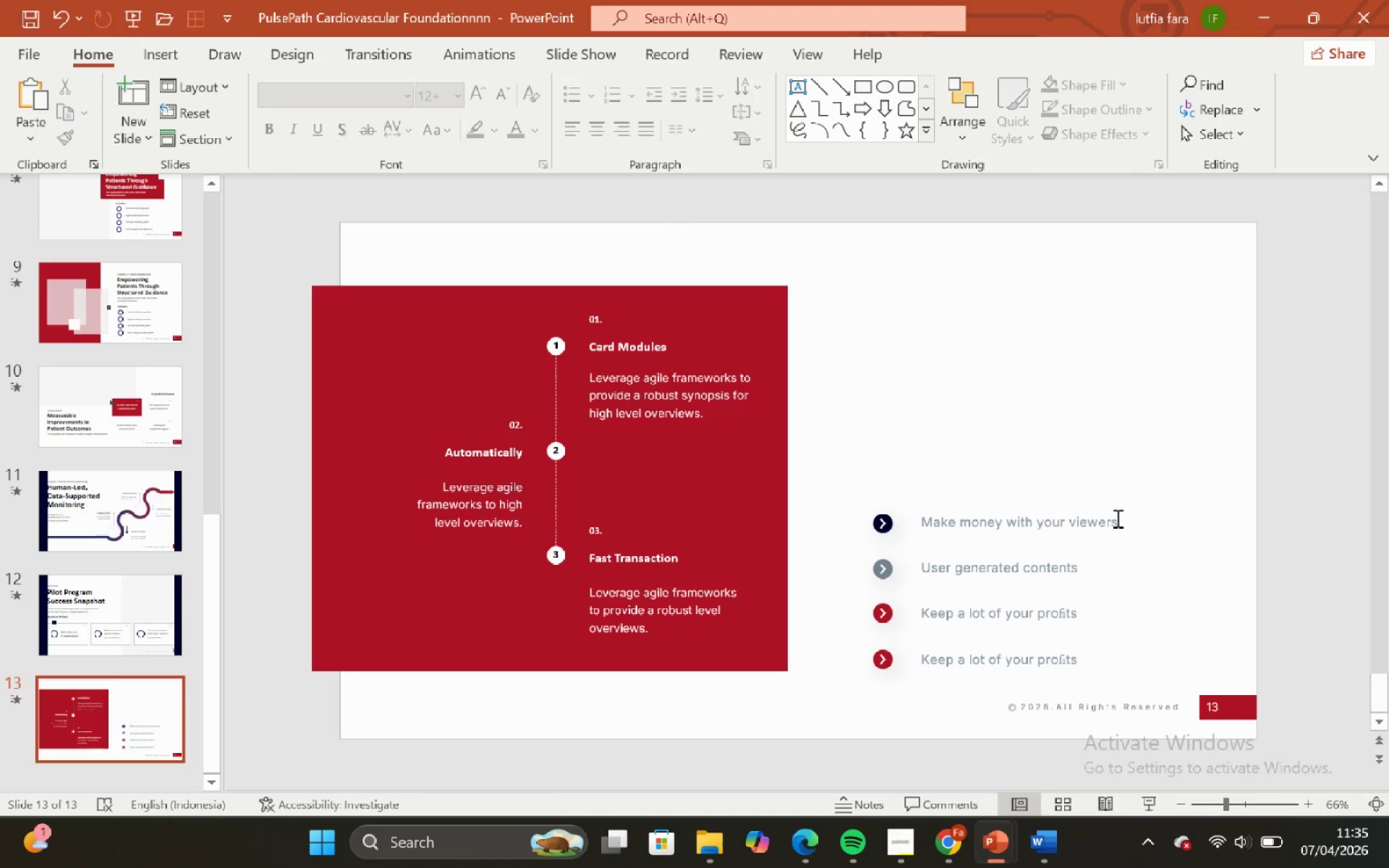 
left_click([1115, 516])
 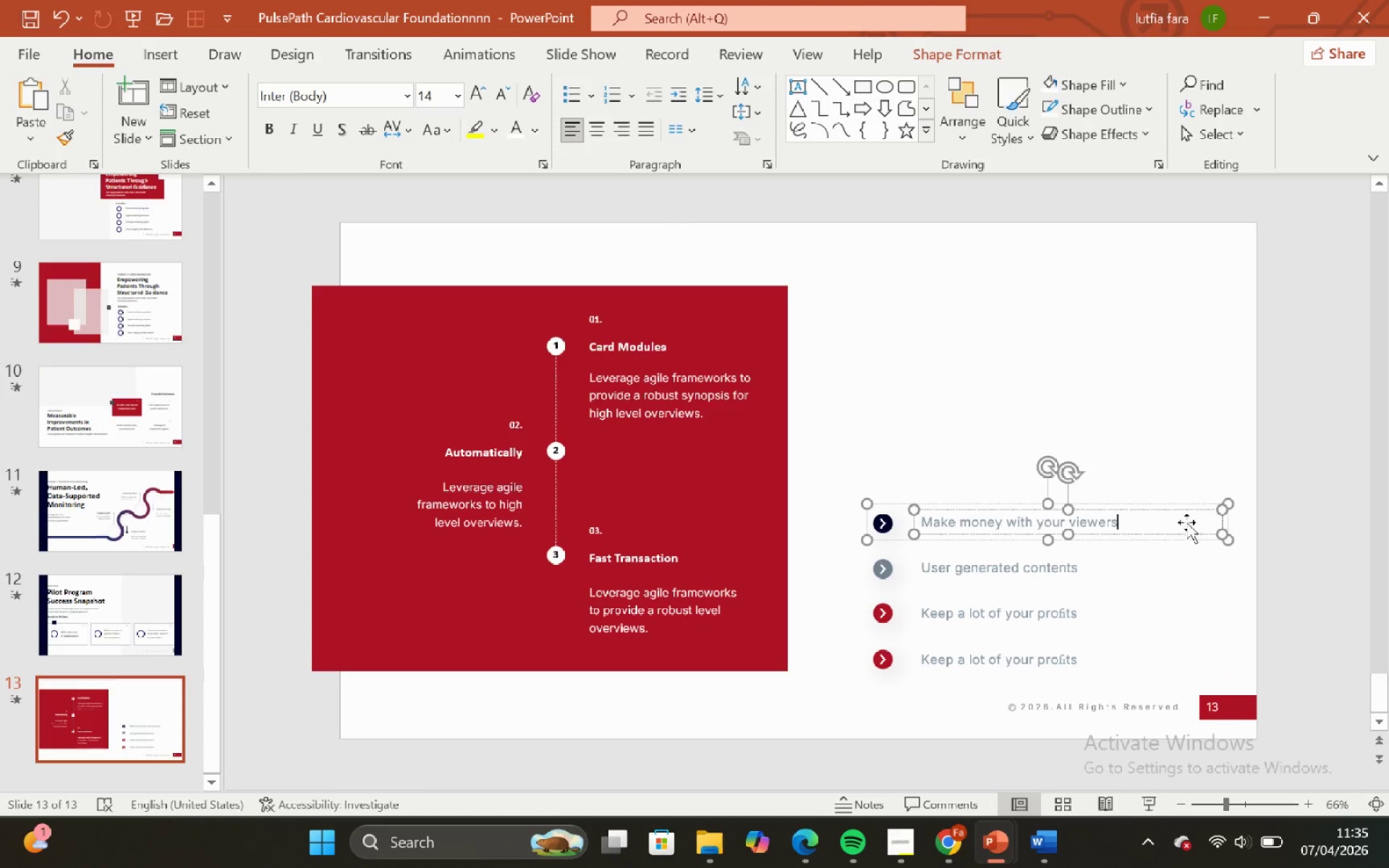 
hold_key(key=ControlLeft, duration=1.42)
hold_key(key=ShiftLeft, duration=1.34)
scroll: coordinate [1162, 521], scroll_direction: up, amount: 4.0
 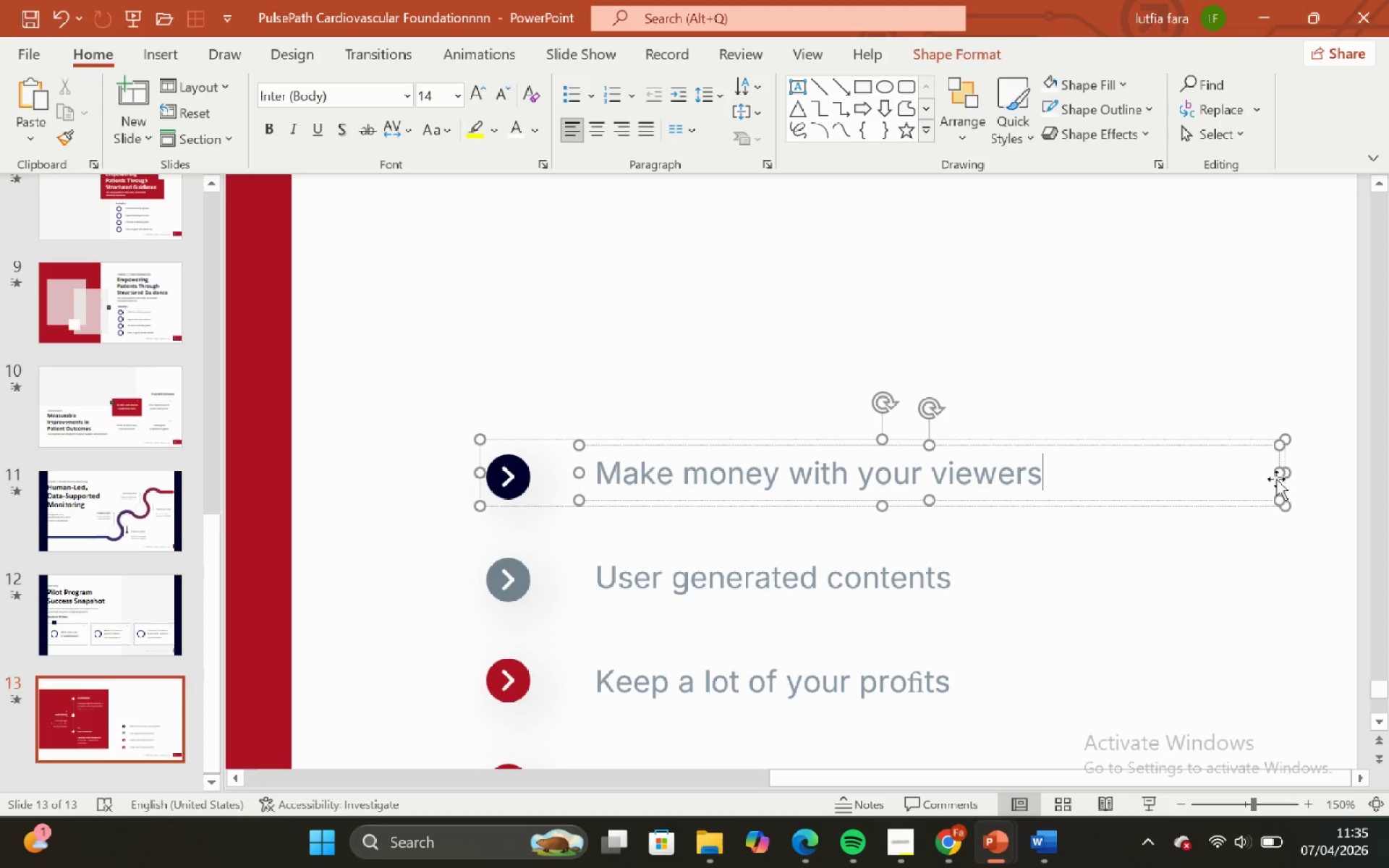 
left_click_drag(start_coordinate=[1275, 475], to_coordinate=[1076, 494])
 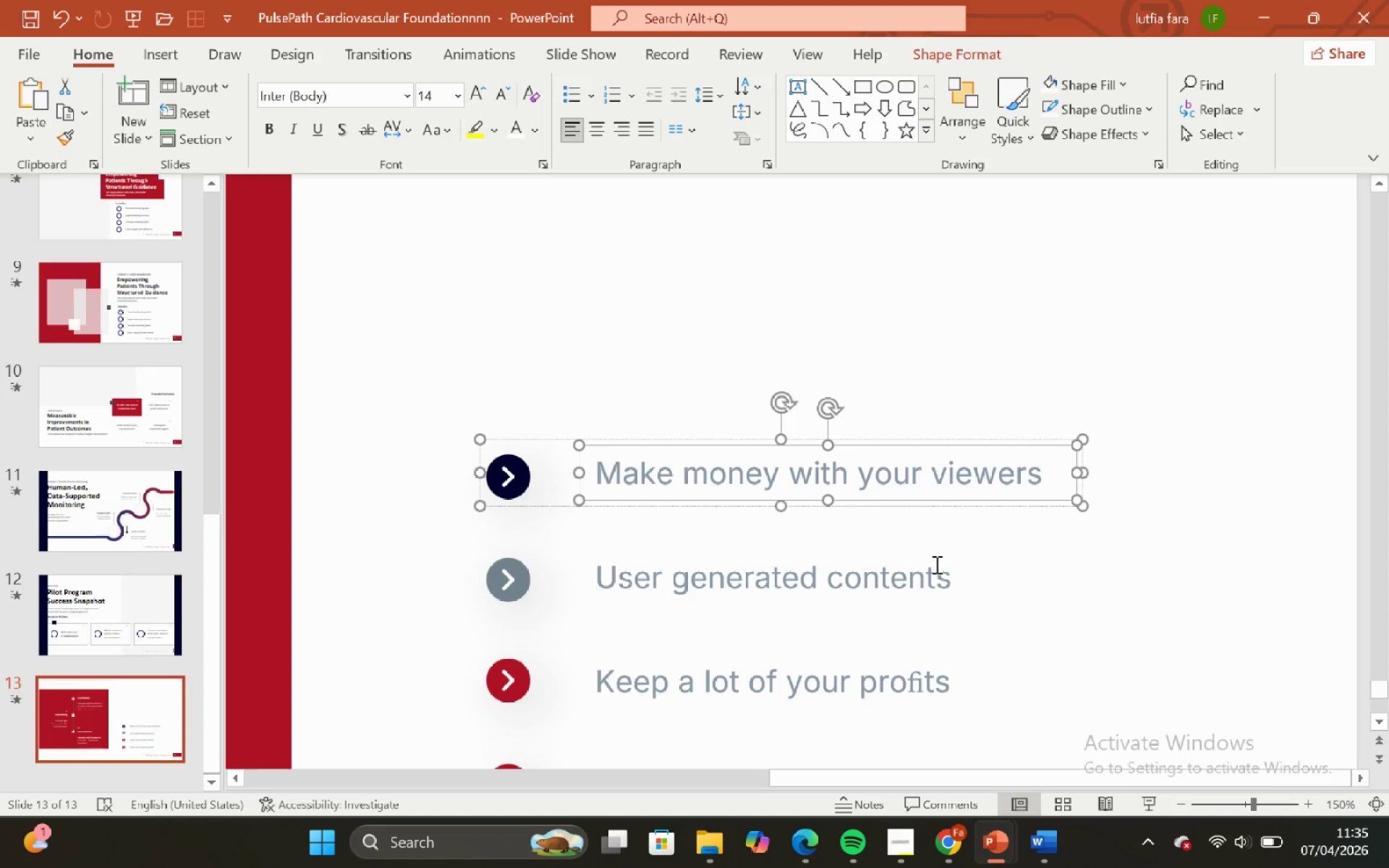 
left_click([935, 564])
 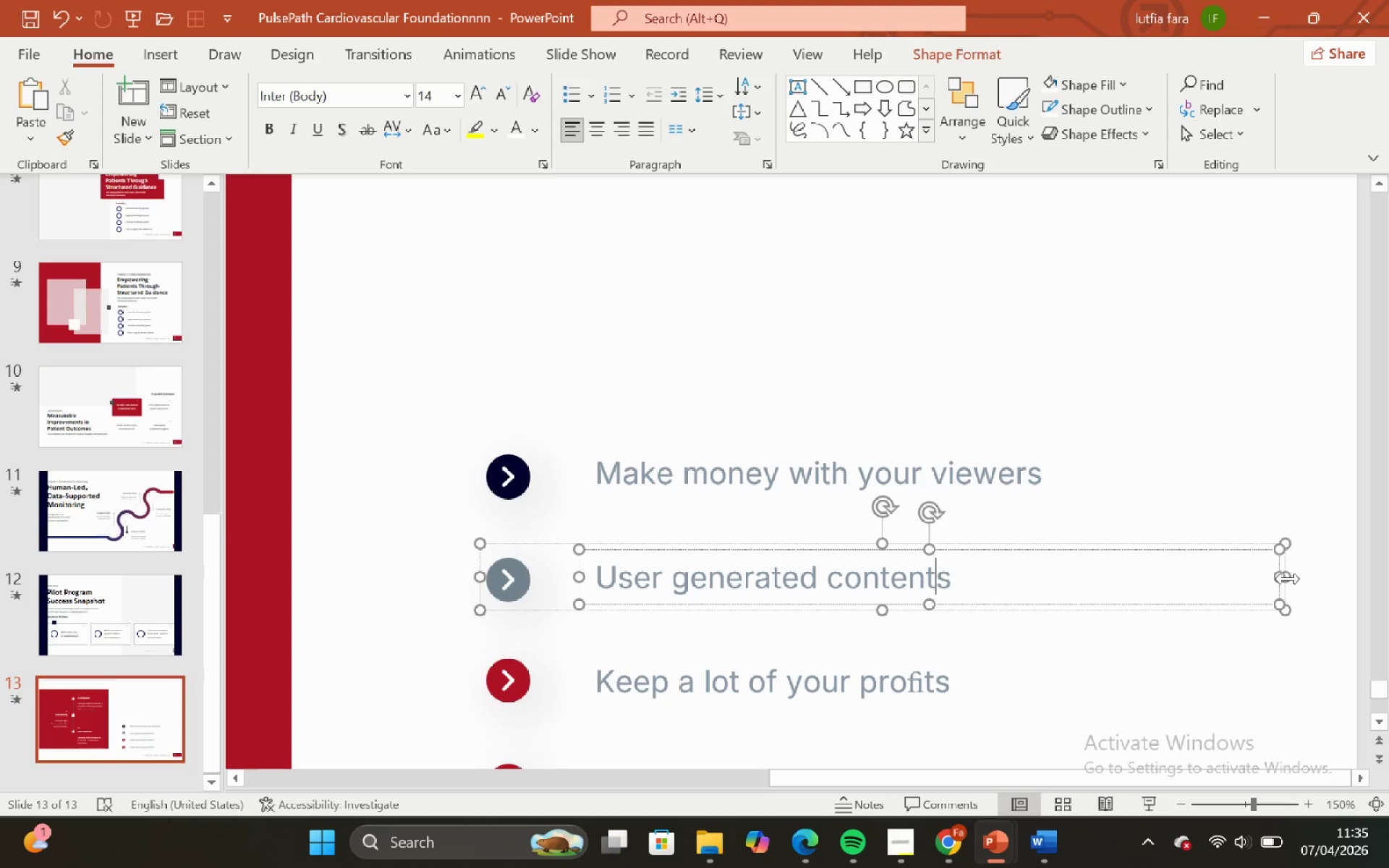 
left_click_drag(start_coordinate=[1278, 577], to_coordinate=[952, 579])
 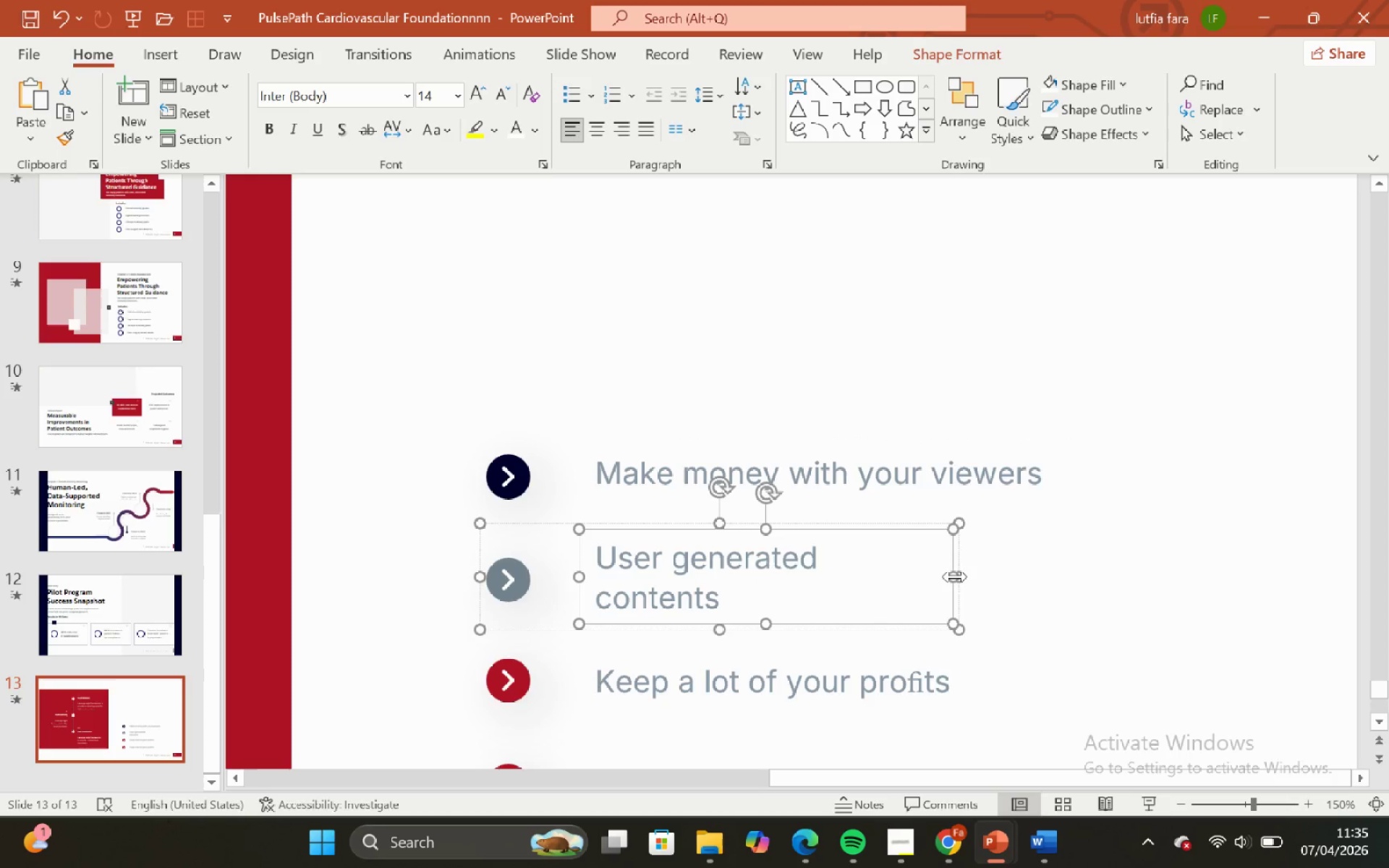 
left_click_drag(start_coordinate=[954, 576], to_coordinate=[997, 585])
 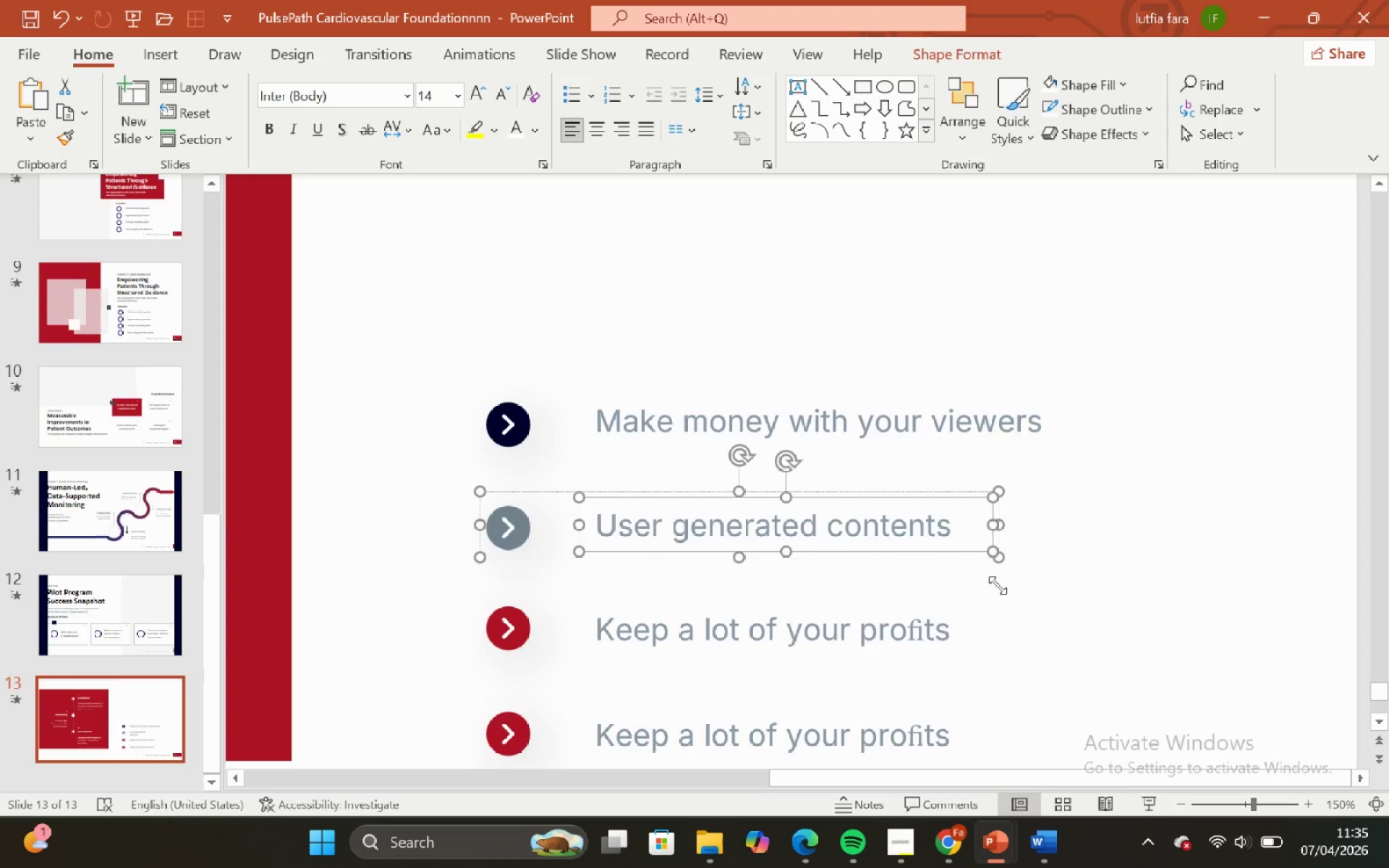 
scroll: coordinate [998, 585], scroll_direction: down, amount: 5.0
 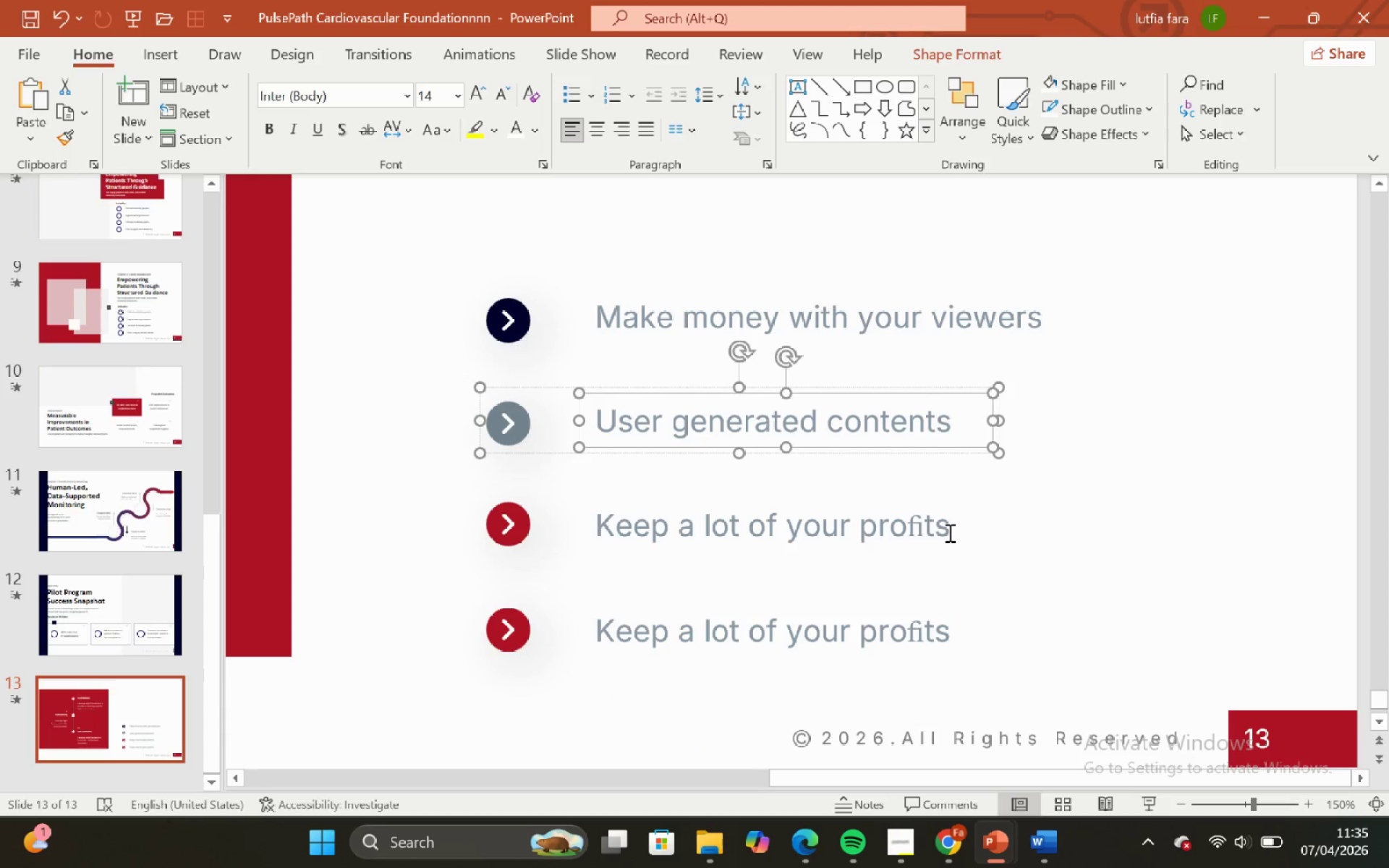 
left_click([948, 532])
 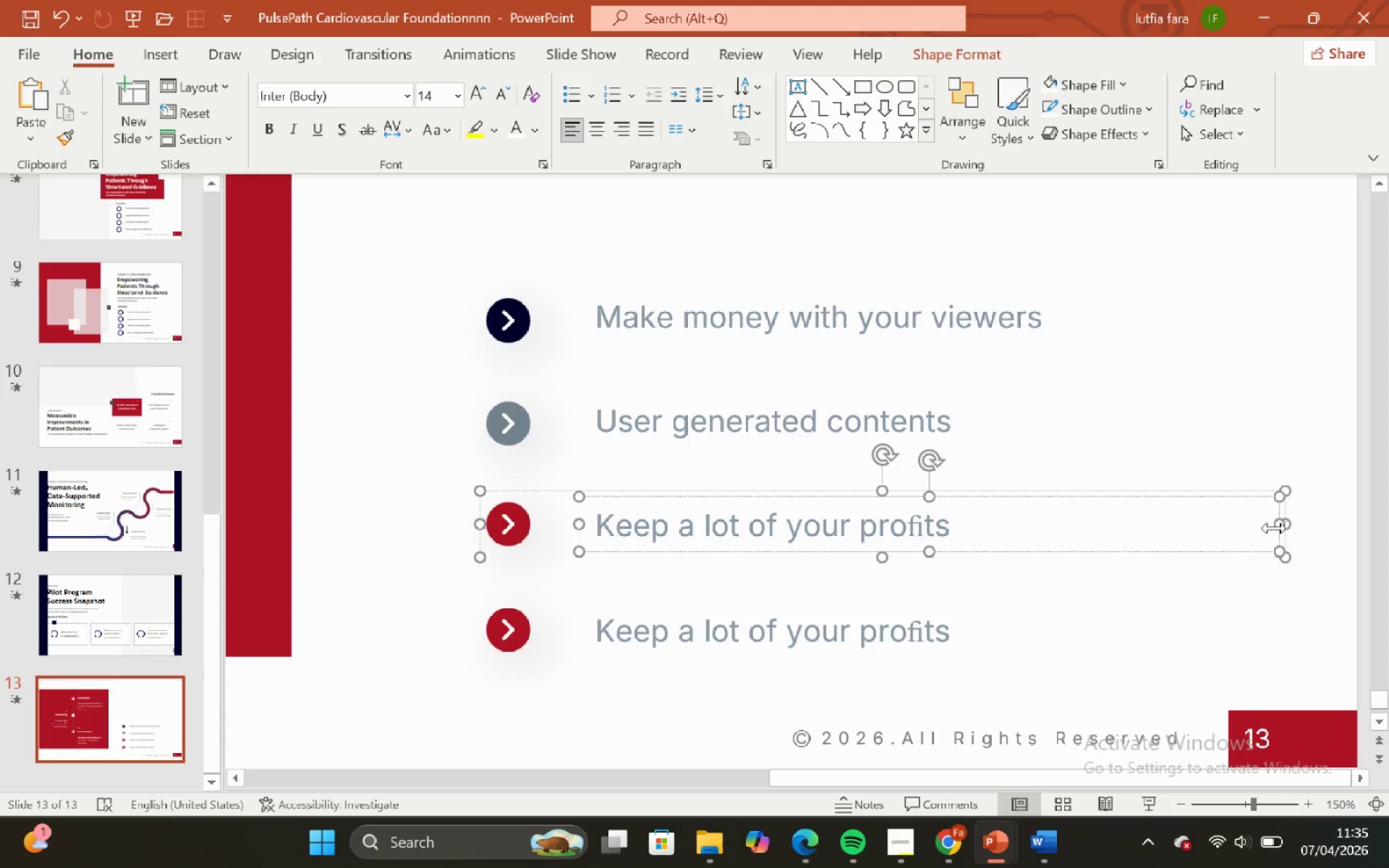 
left_click_drag(start_coordinate=[1274, 528], to_coordinate=[961, 543])
 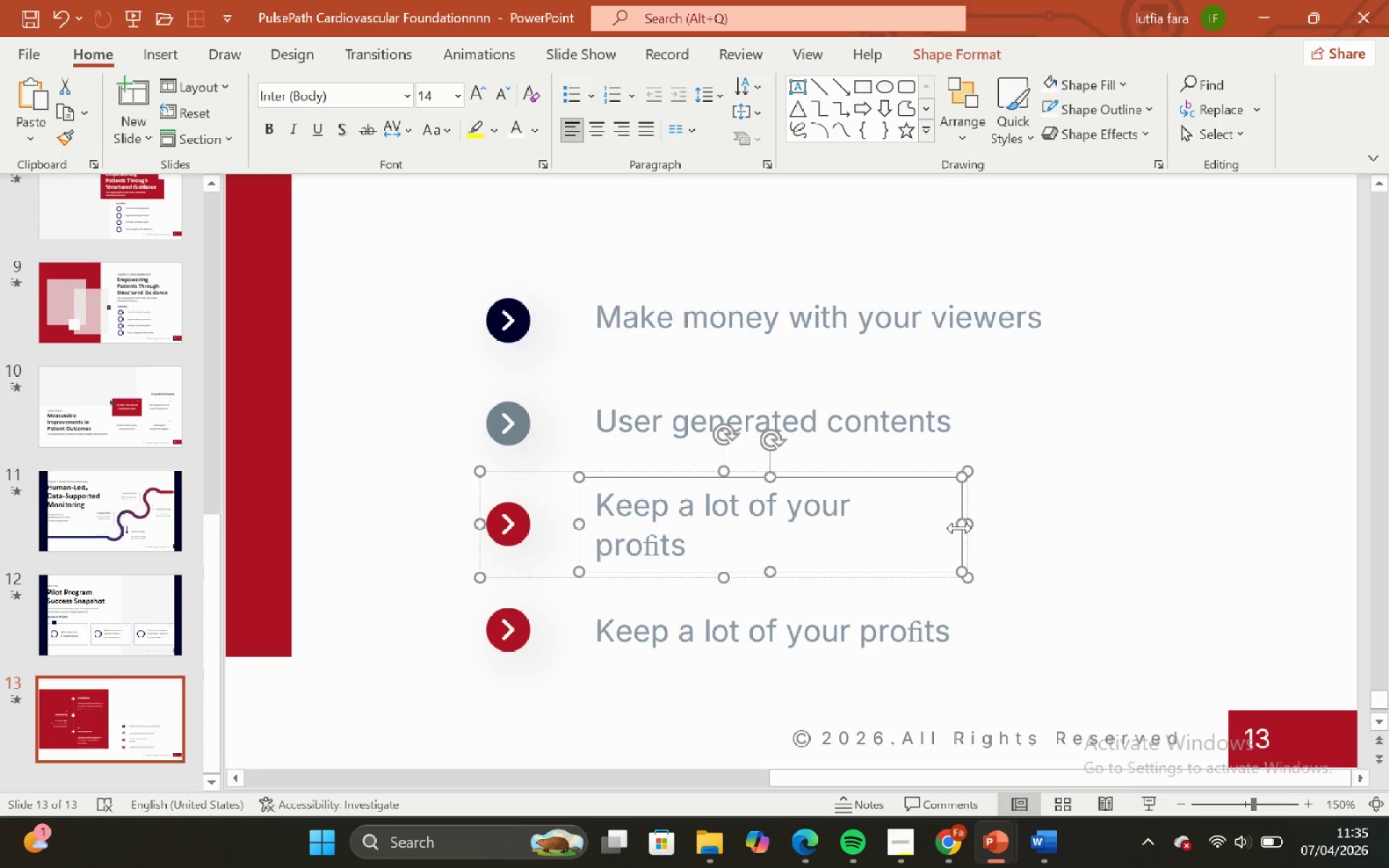 
left_click_drag(start_coordinate=[957, 527], to_coordinate=[977, 527])
 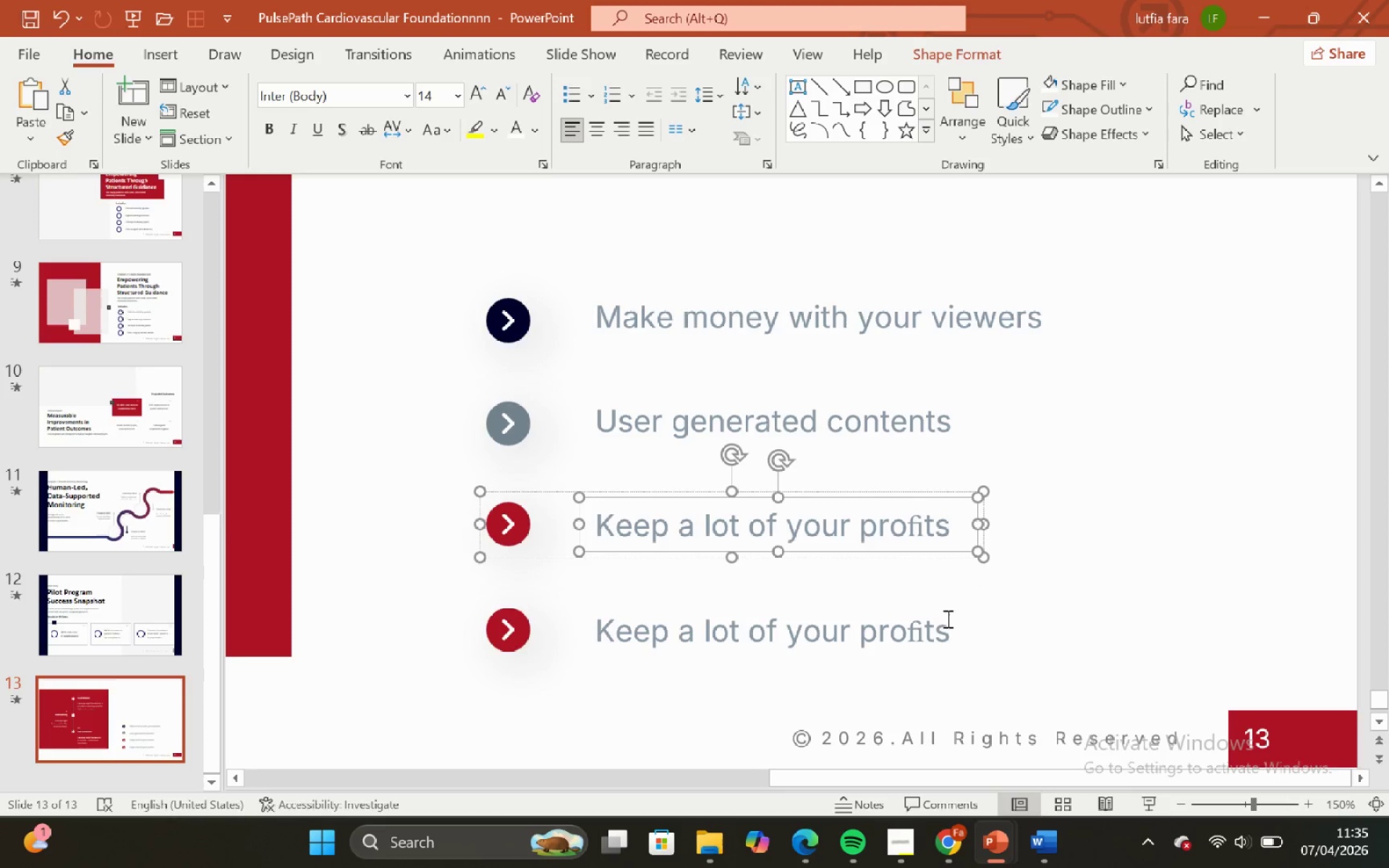 
left_click([946, 618])
 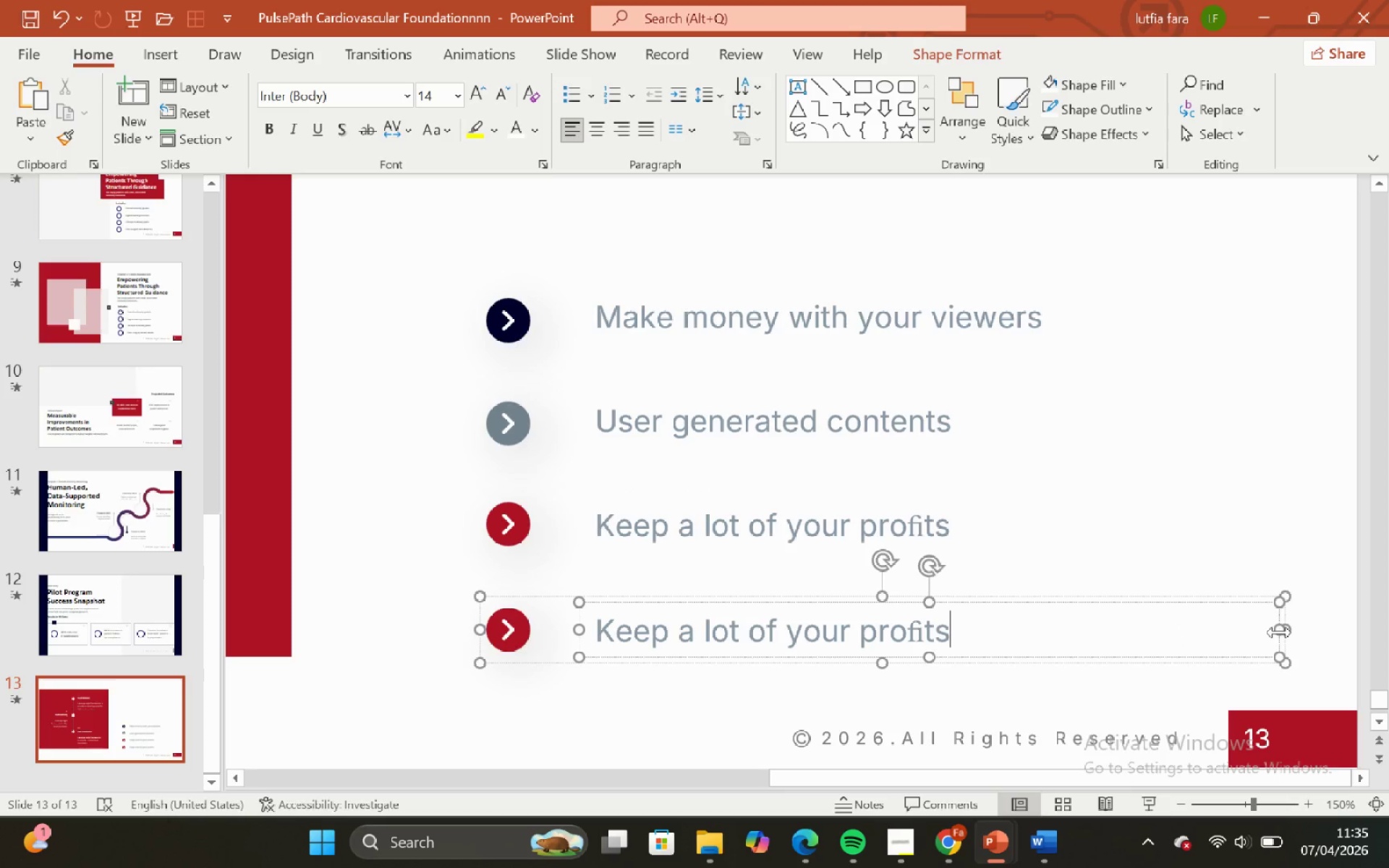 
left_click_drag(start_coordinate=[1279, 632], to_coordinate=[978, 633])
 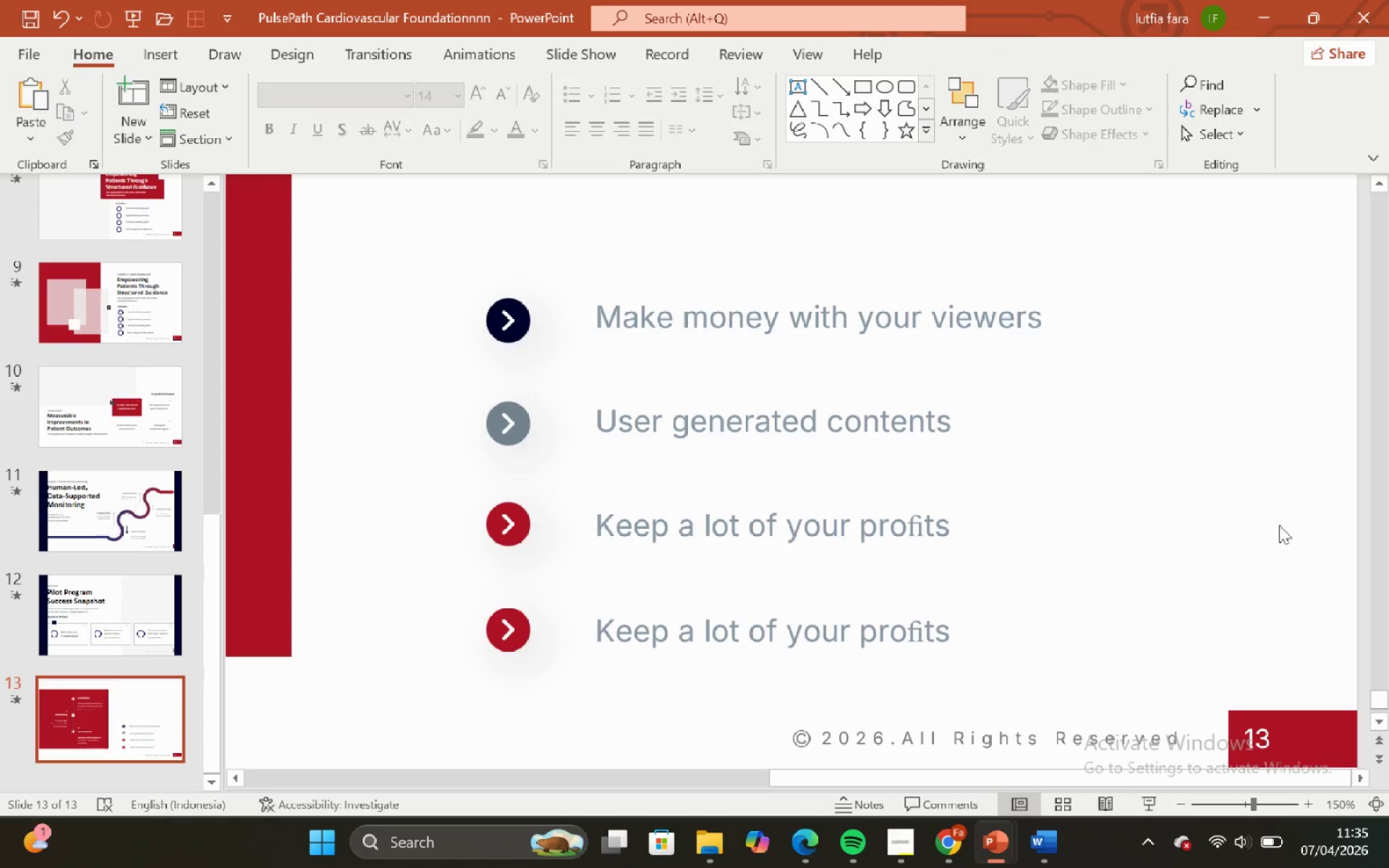 
hold_key(key=ControlLeft, duration=0.86)
hold_key(key=ShiftLeft, duration=0.86)
scroll: coordinate [1248, 502], scroll_direction: down, amount: 3.0
 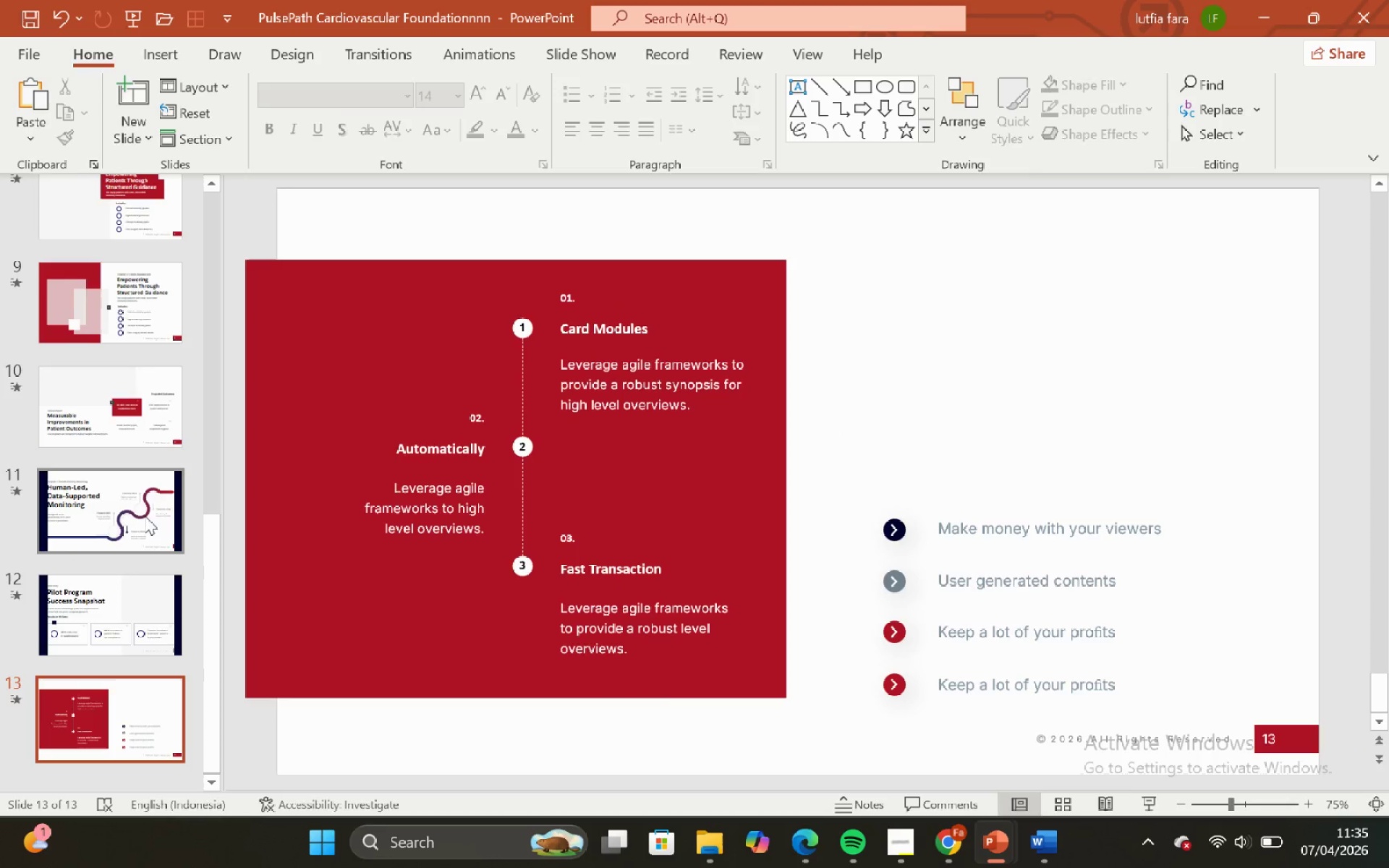 
scroll: coordinate [47, 519], scroll_direction: up, amount: 1.0
 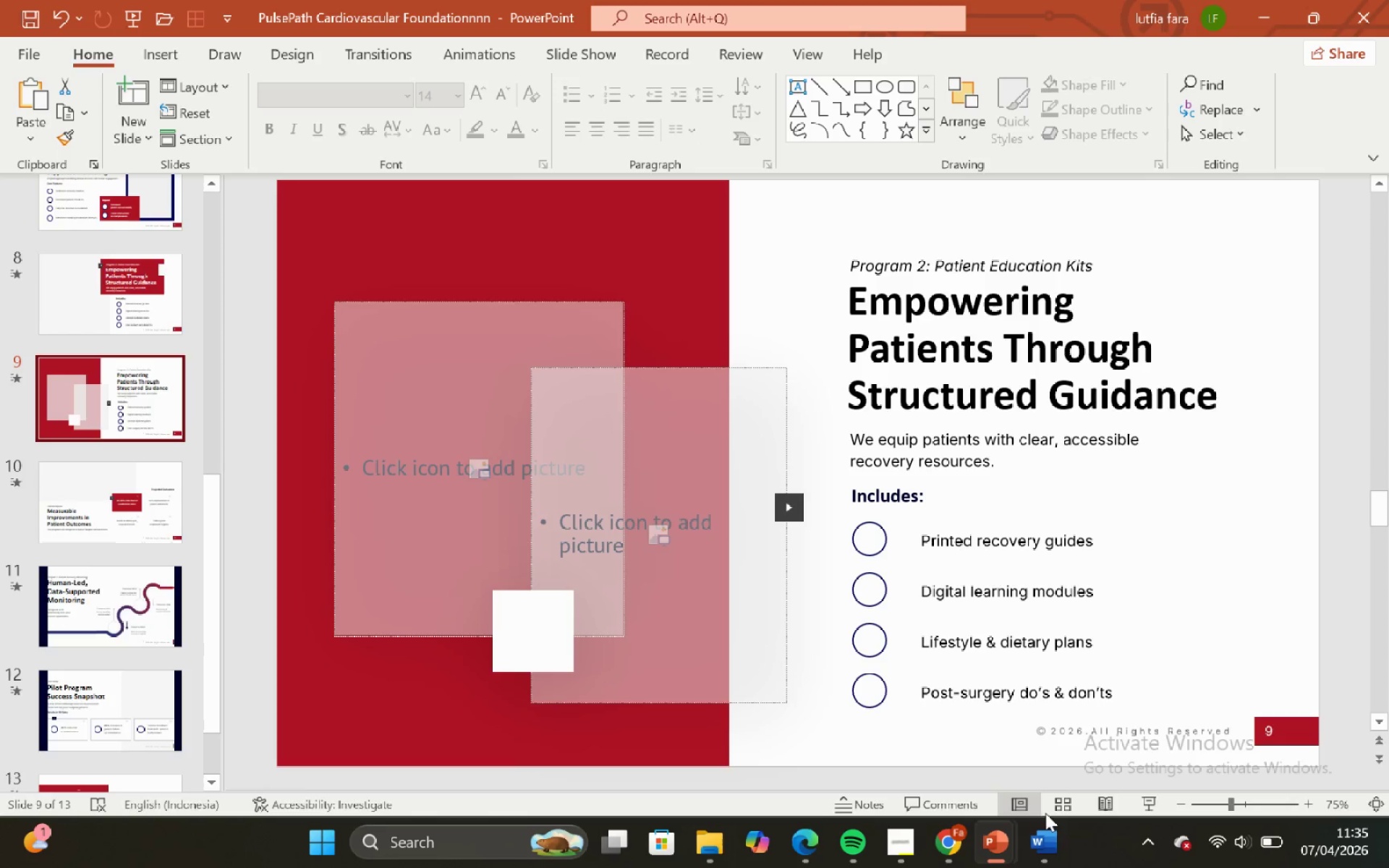 
left_click([1054, 848])
 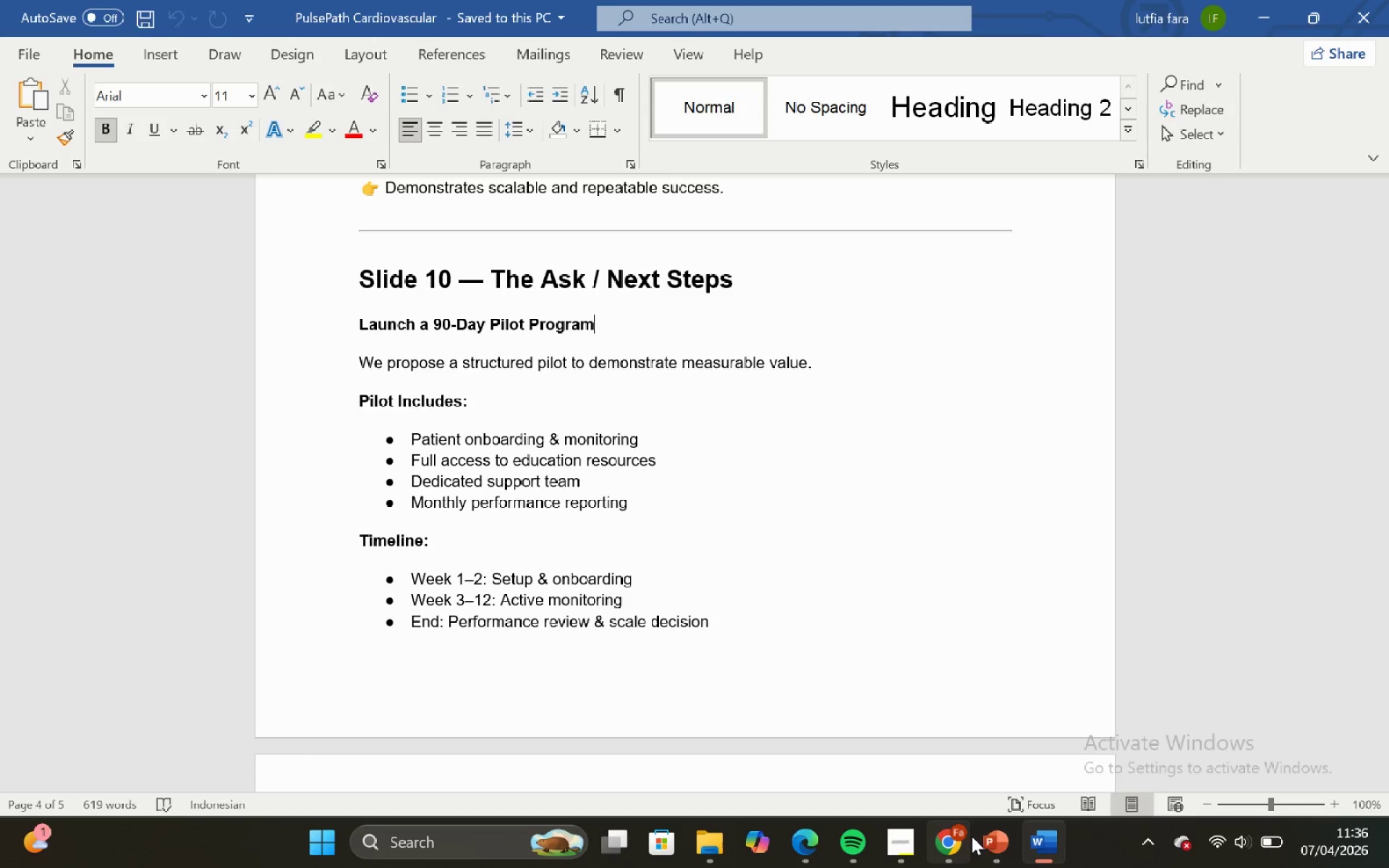 
wait(6.59)
 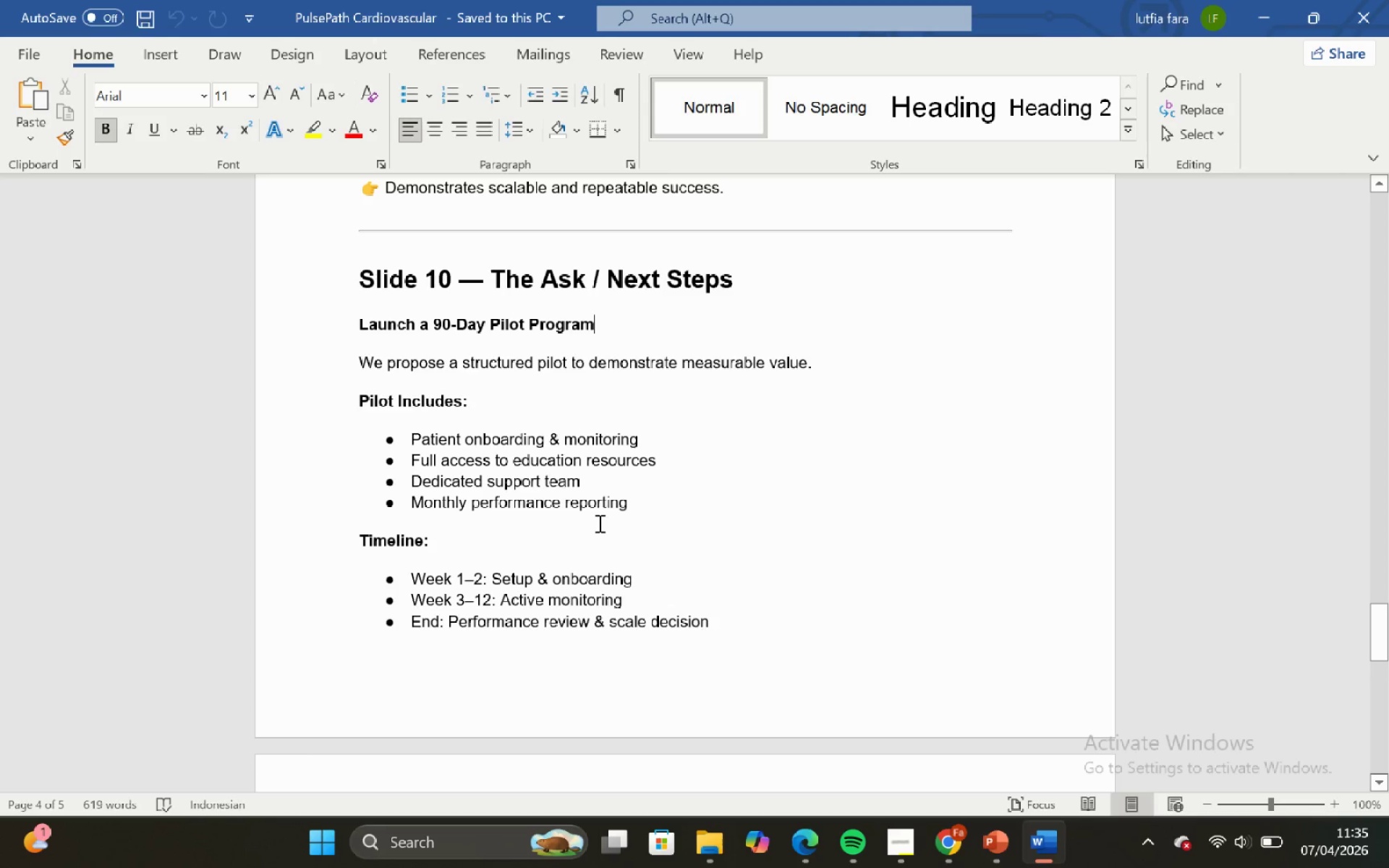 
left_click([470, 737])
 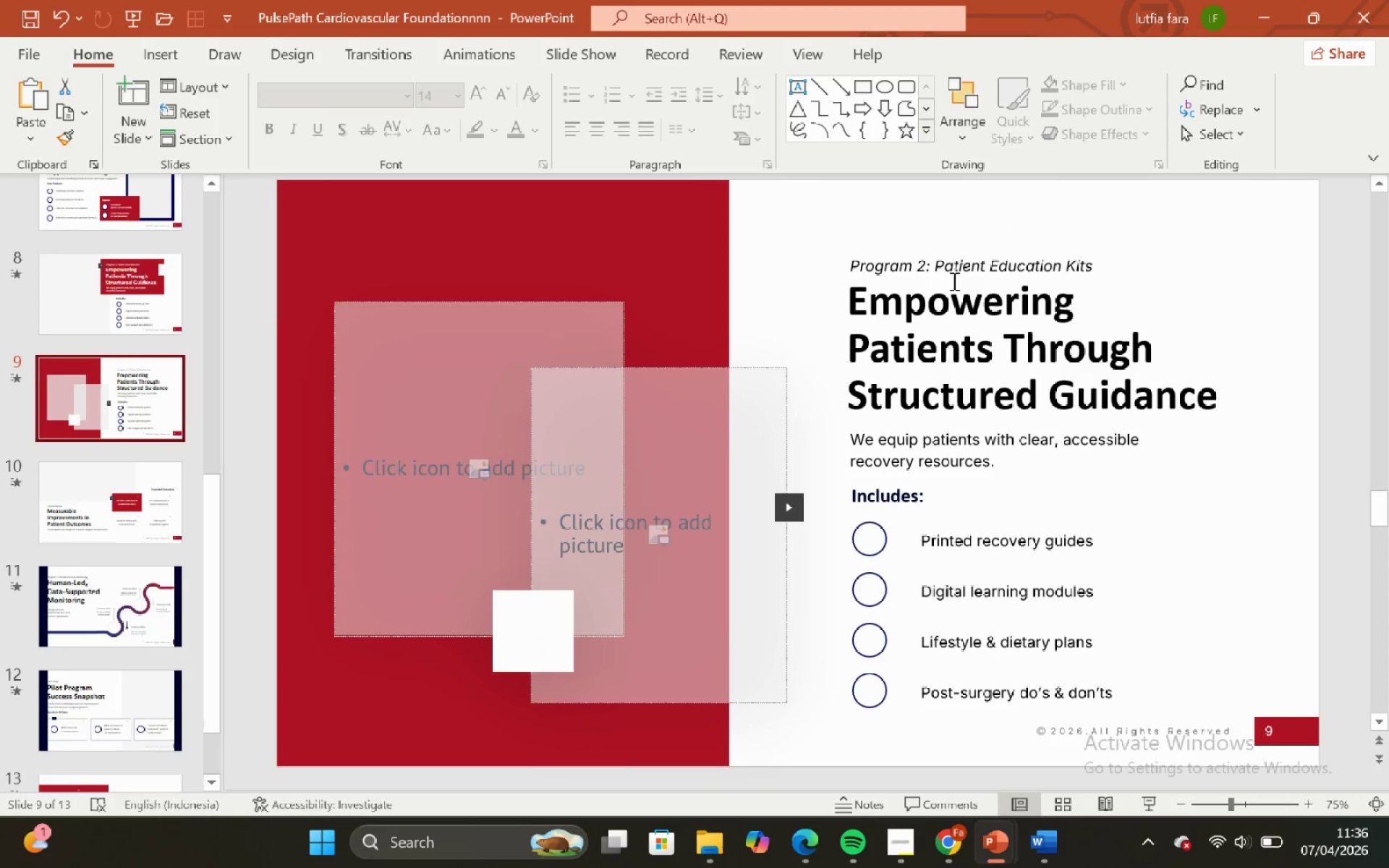 
left_click([958, 265])
 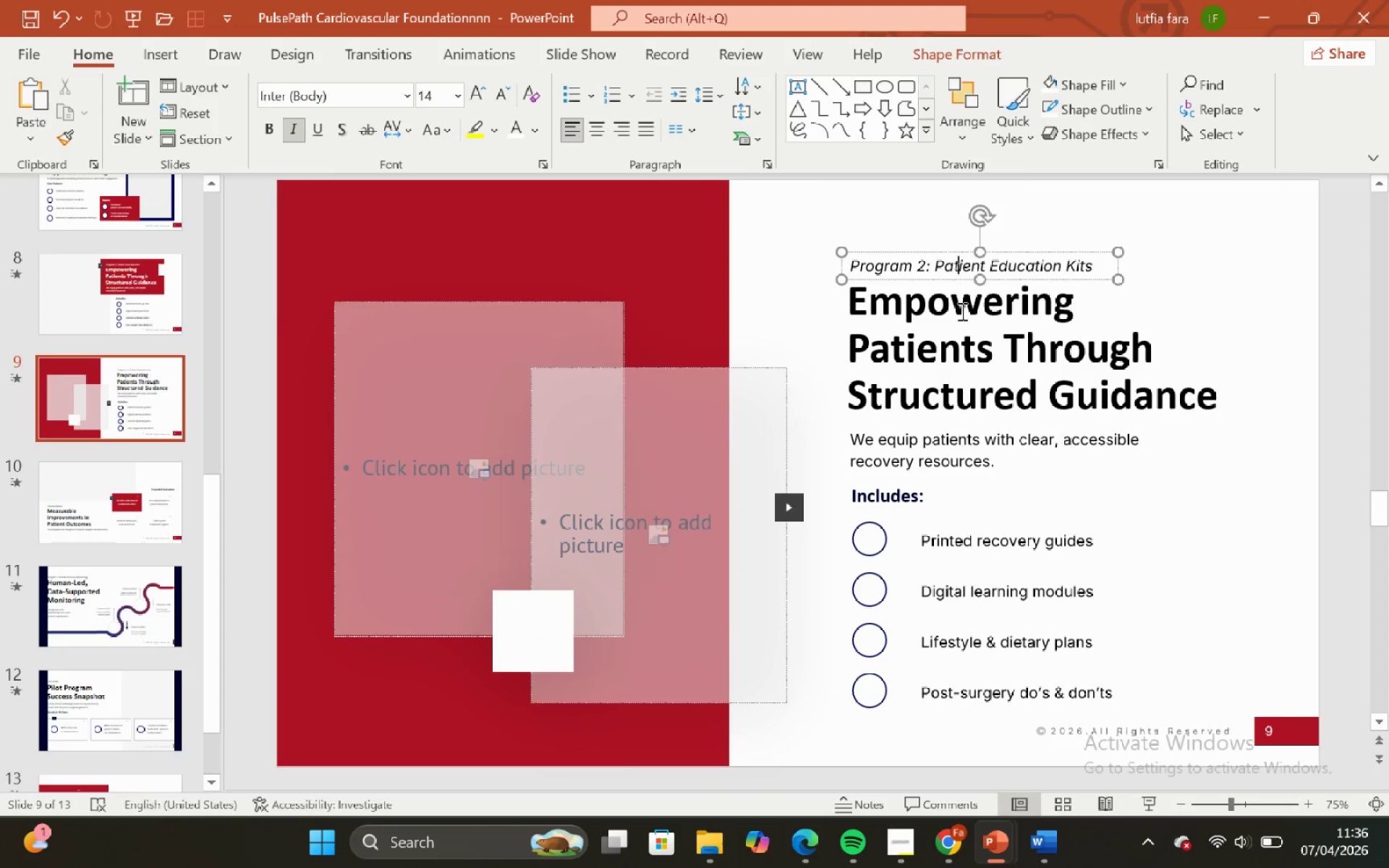 
hold_key(key=ShiftLeft, duration=1.55)
left_click([961, 314])
 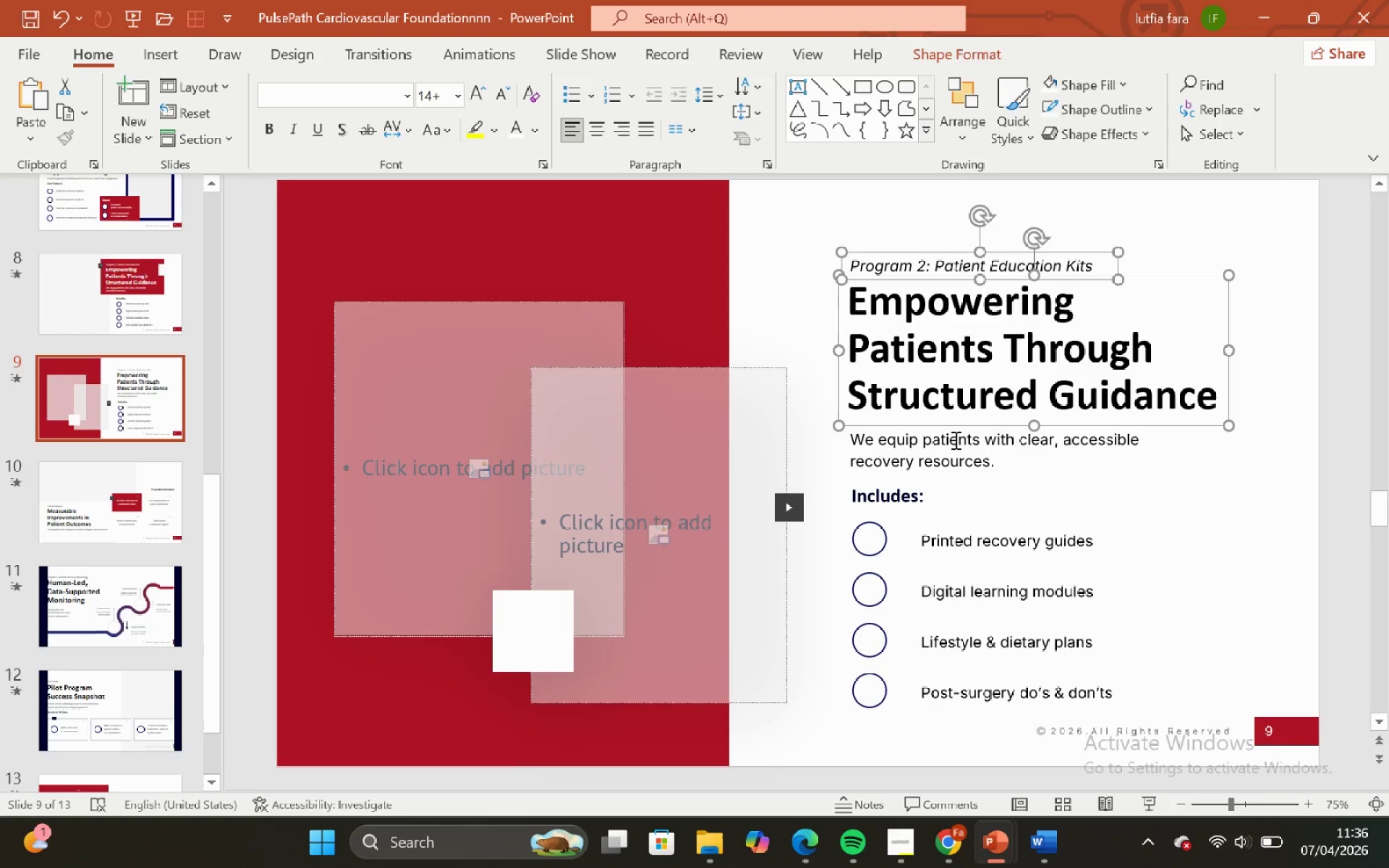 
left_click([954, 440])
 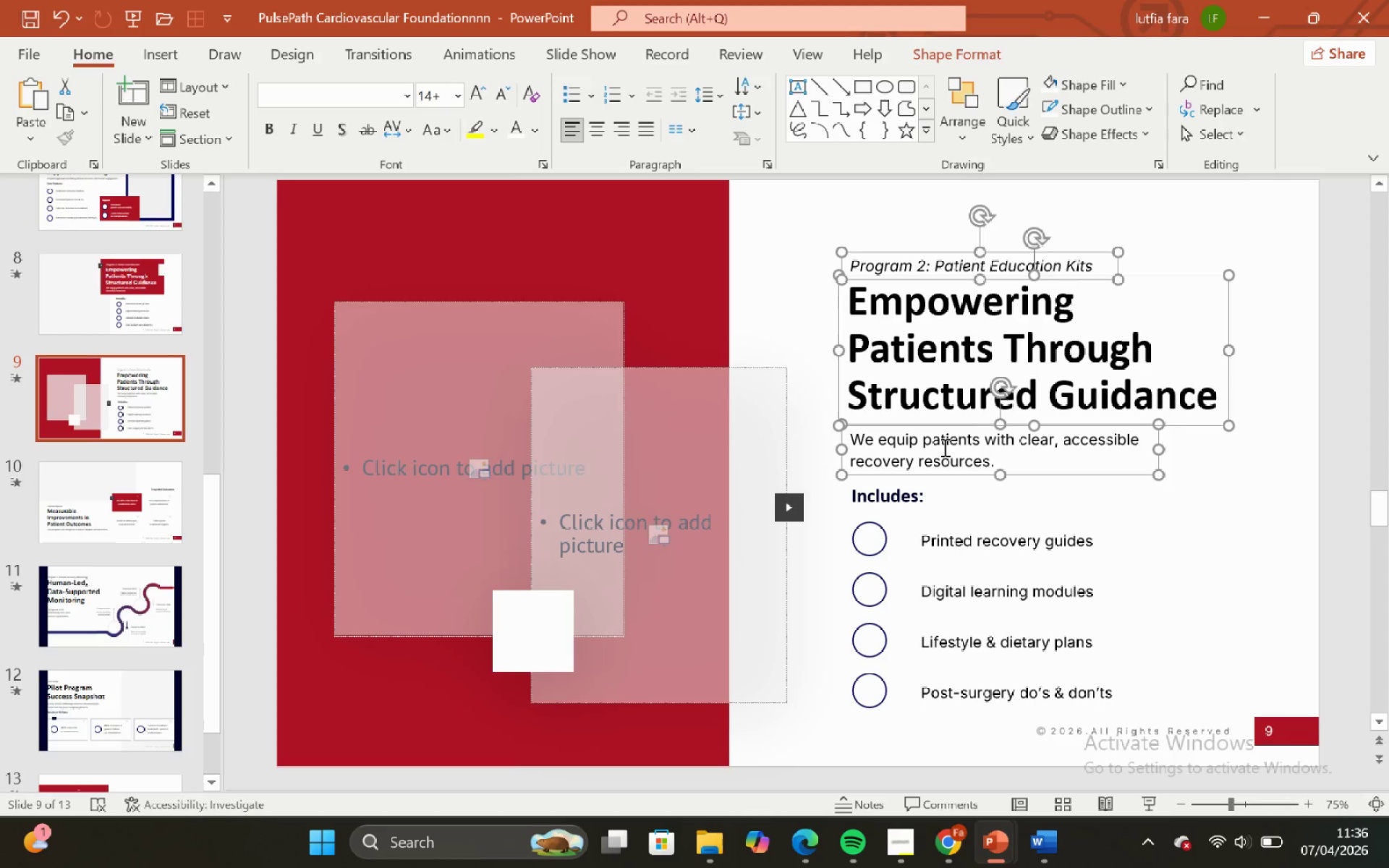 
key(Control+C)
 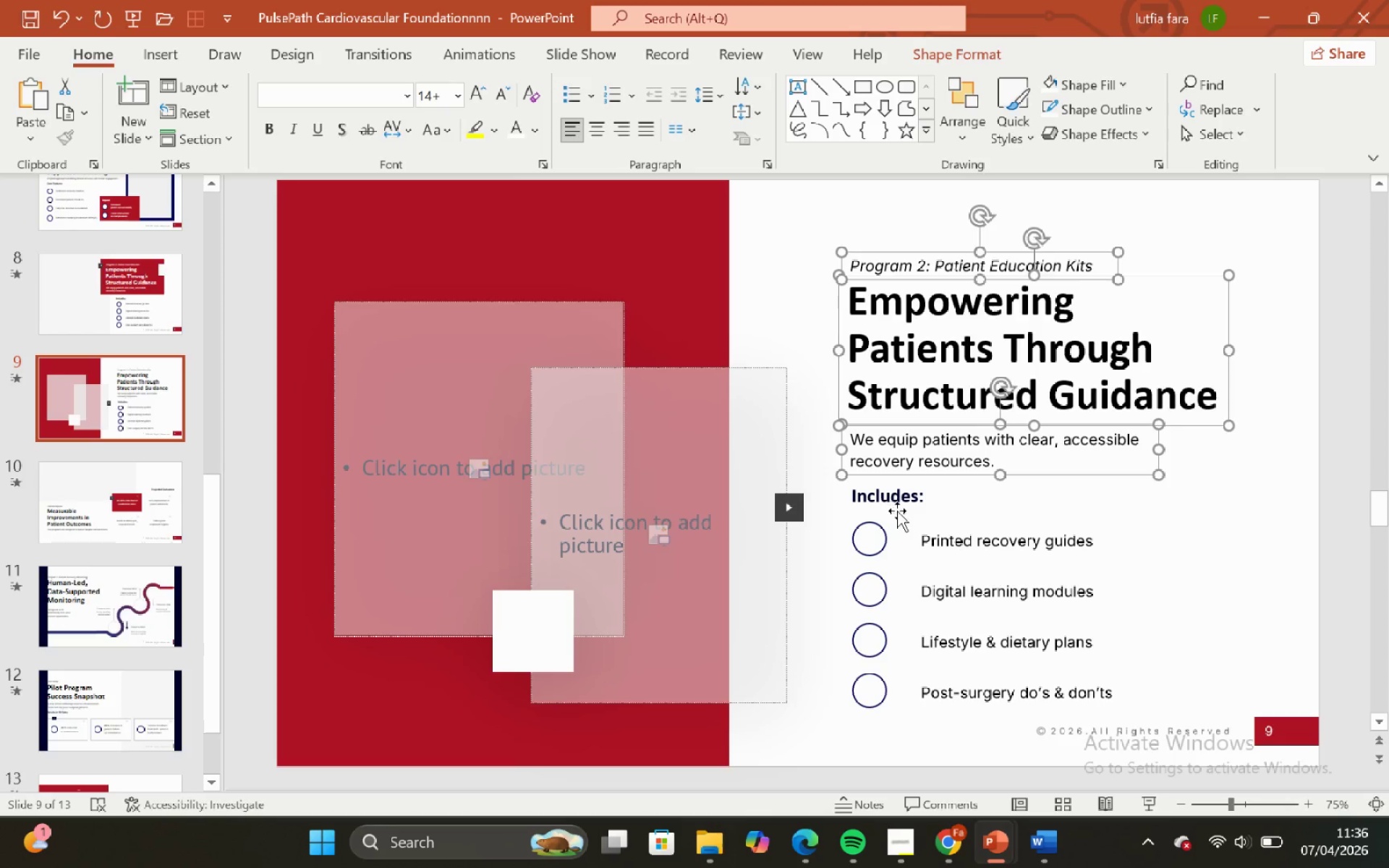 
hold_key(key=ShiftLeft, duration=0.77)
left_click([905, 490])
 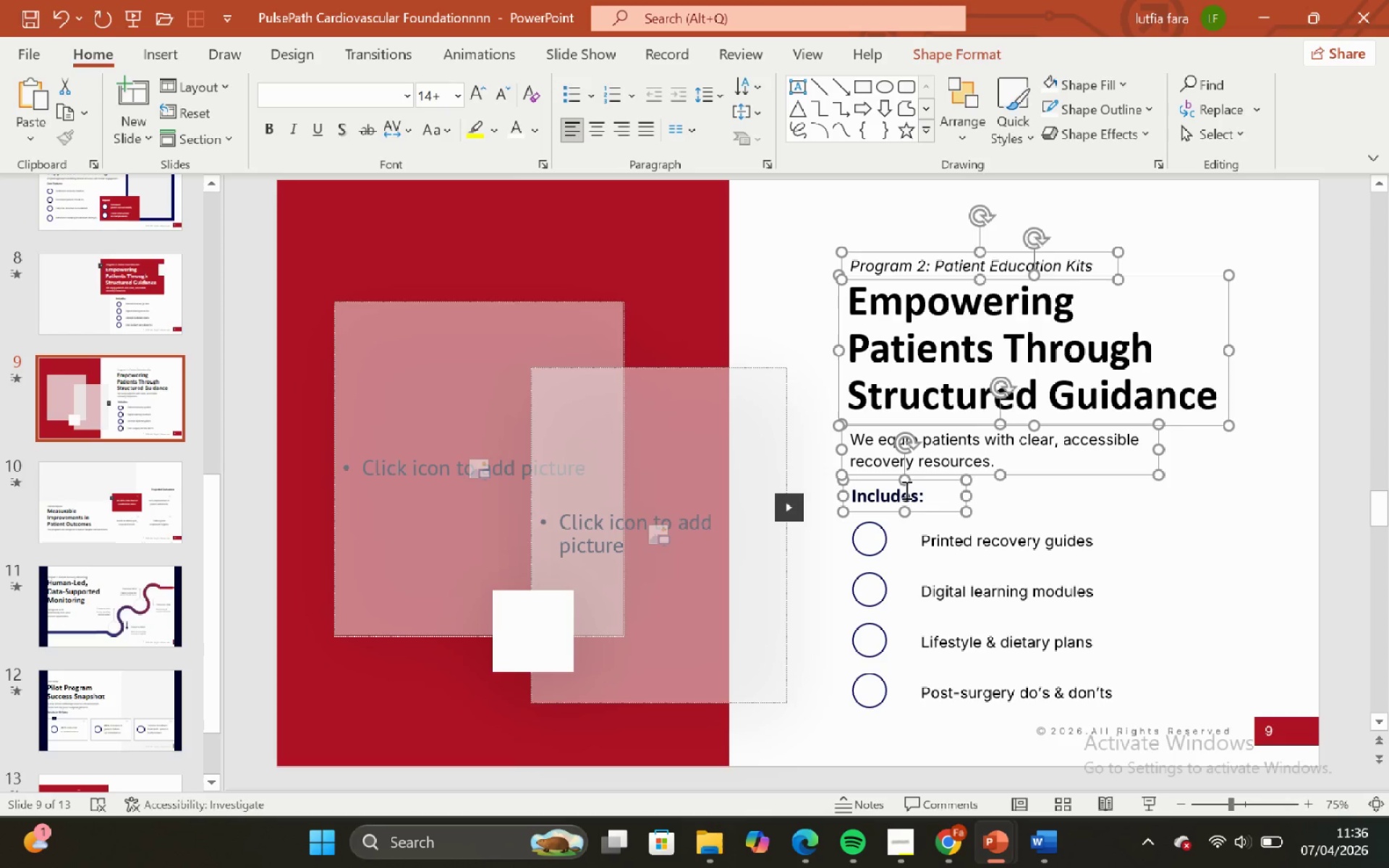 
key(Control+C)
 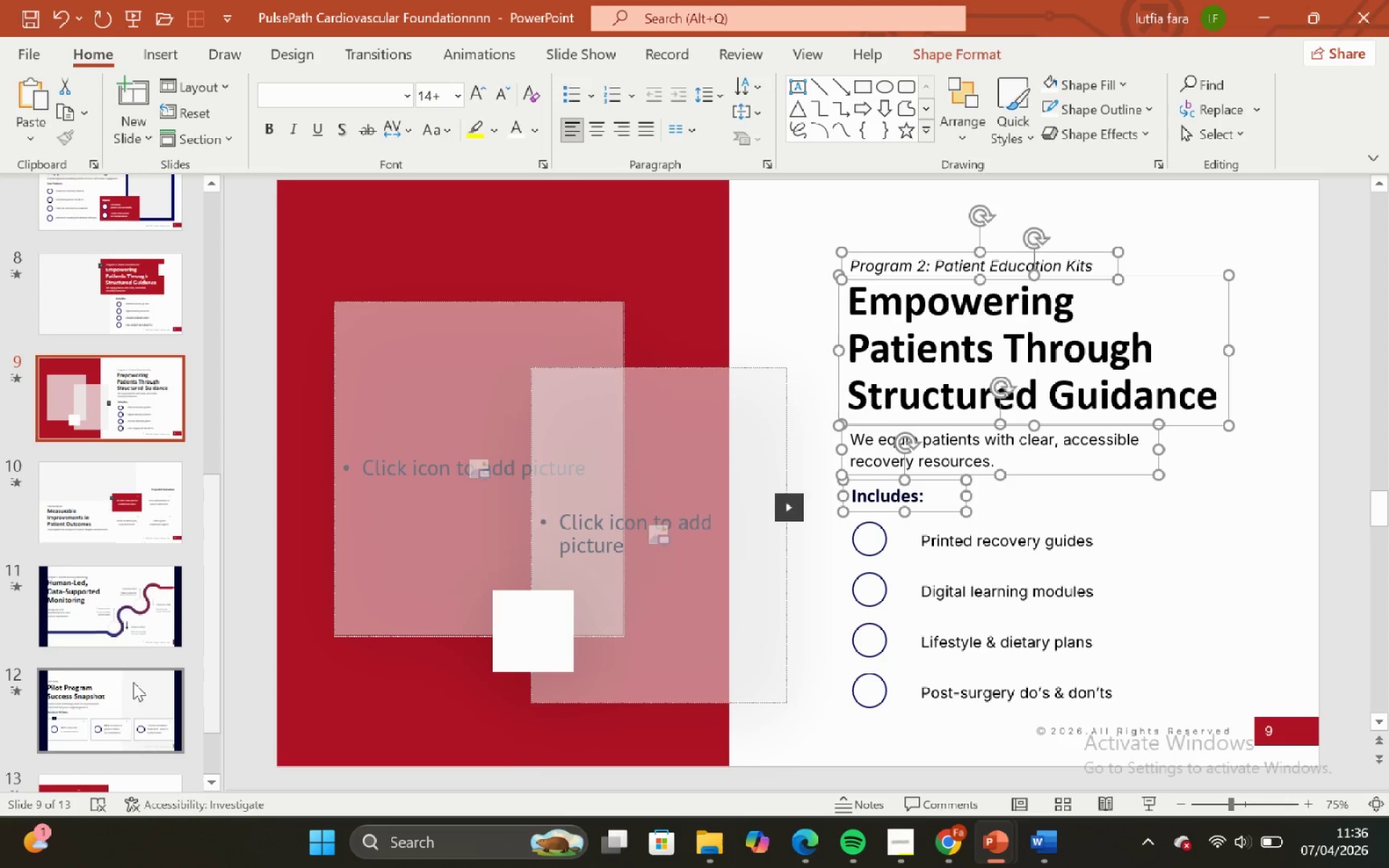 
scroll: coordinate [111, 715], scroll_direction: down, amount: 10.0
 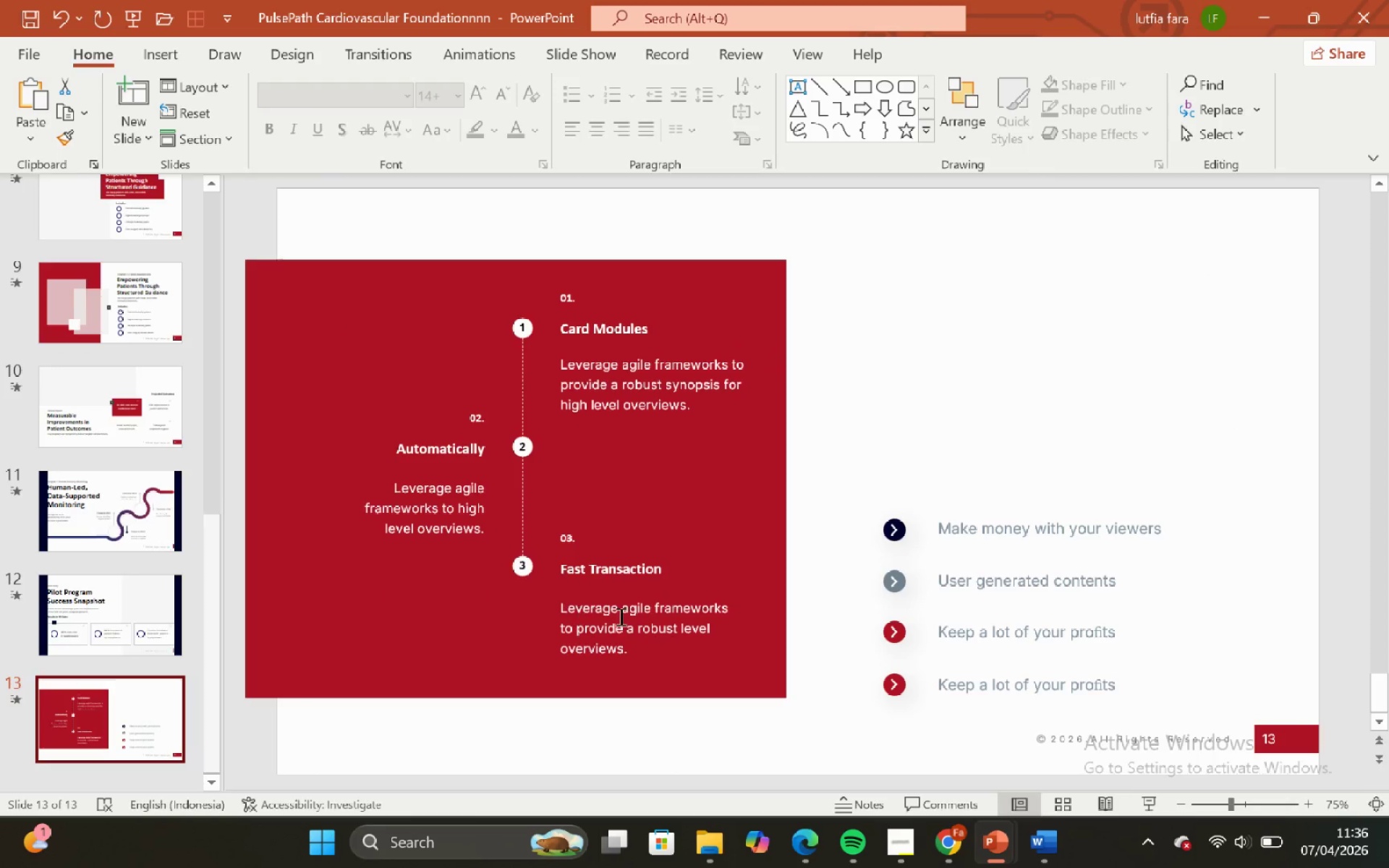 
key(Control+V)
 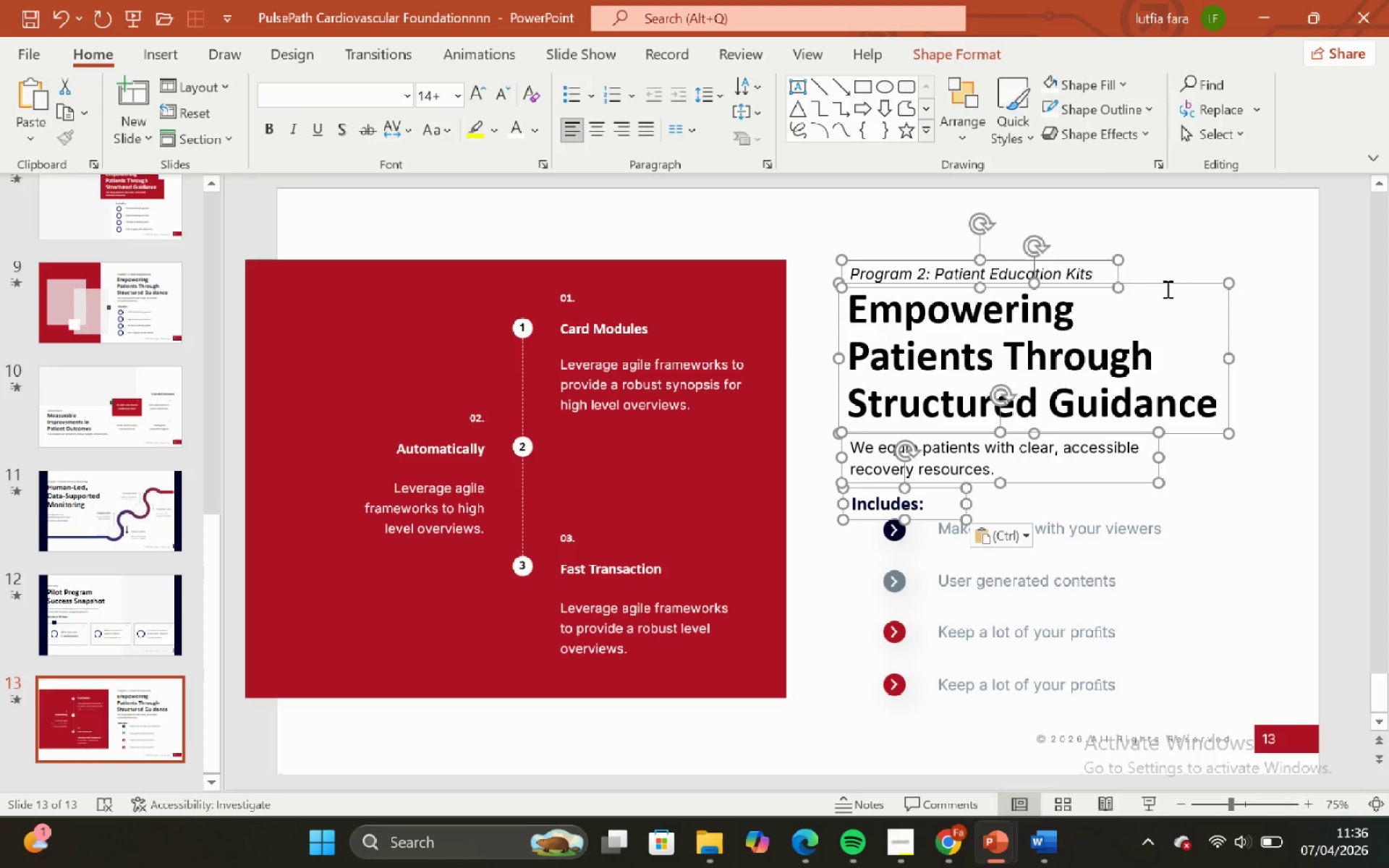 
hold_key(key=ShiftLeft, duration=1.09)
left_click_drag(start_coordinate=[1173, 277], to_coordinate=[1064, 273])
 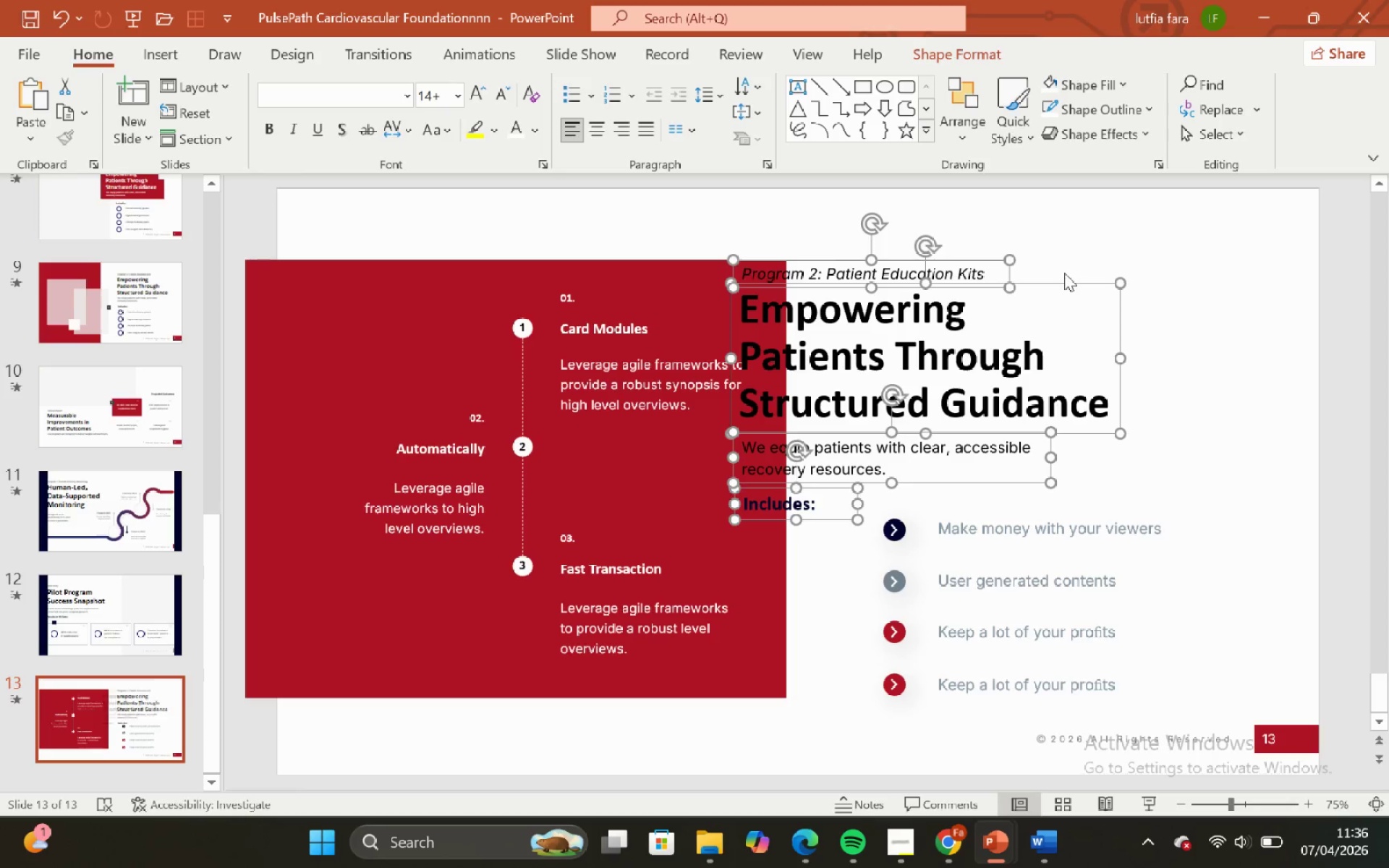 
key(Control+Z)
 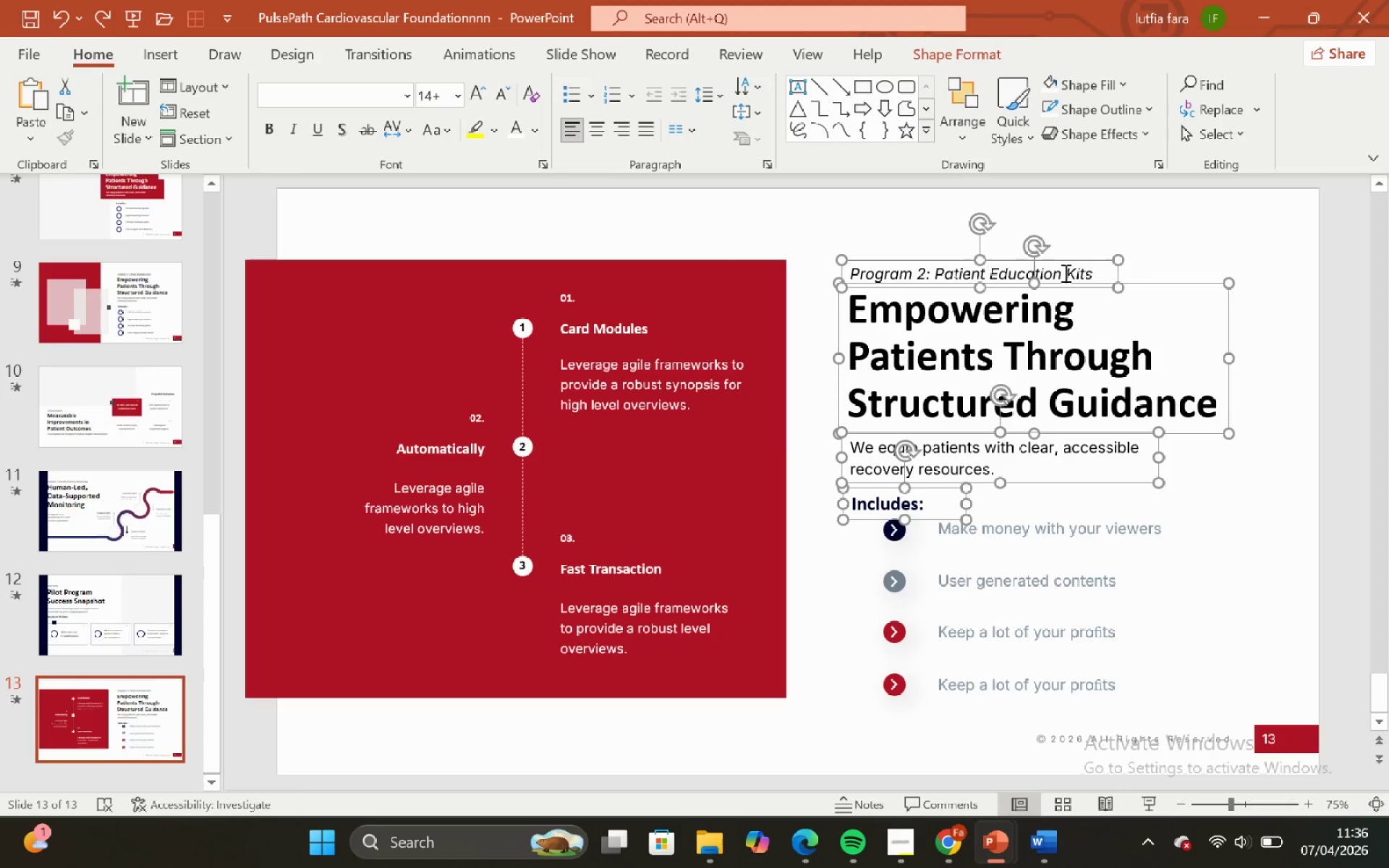 
key(Shift+ShiftRight)
 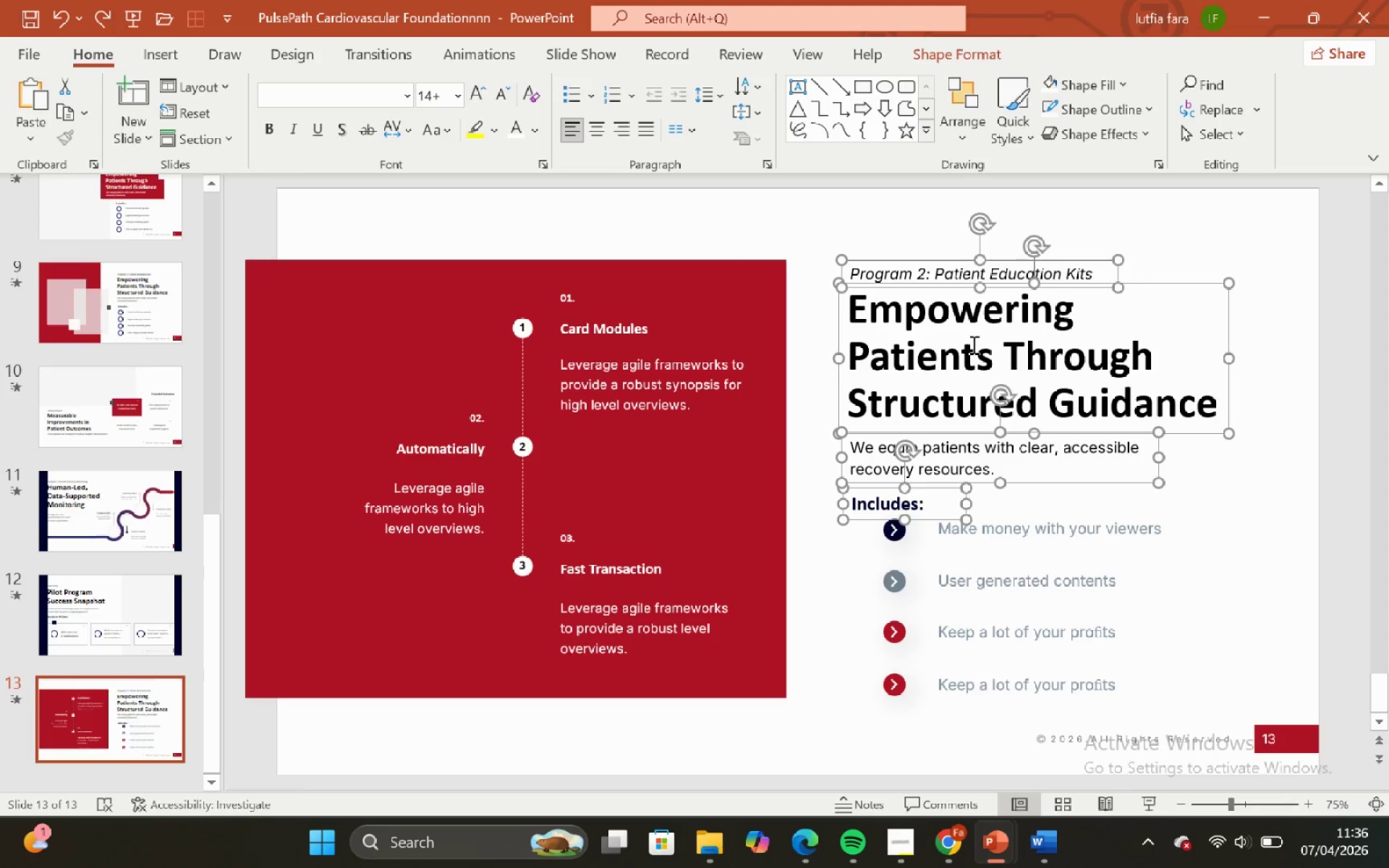 
key(ArrowUp)
 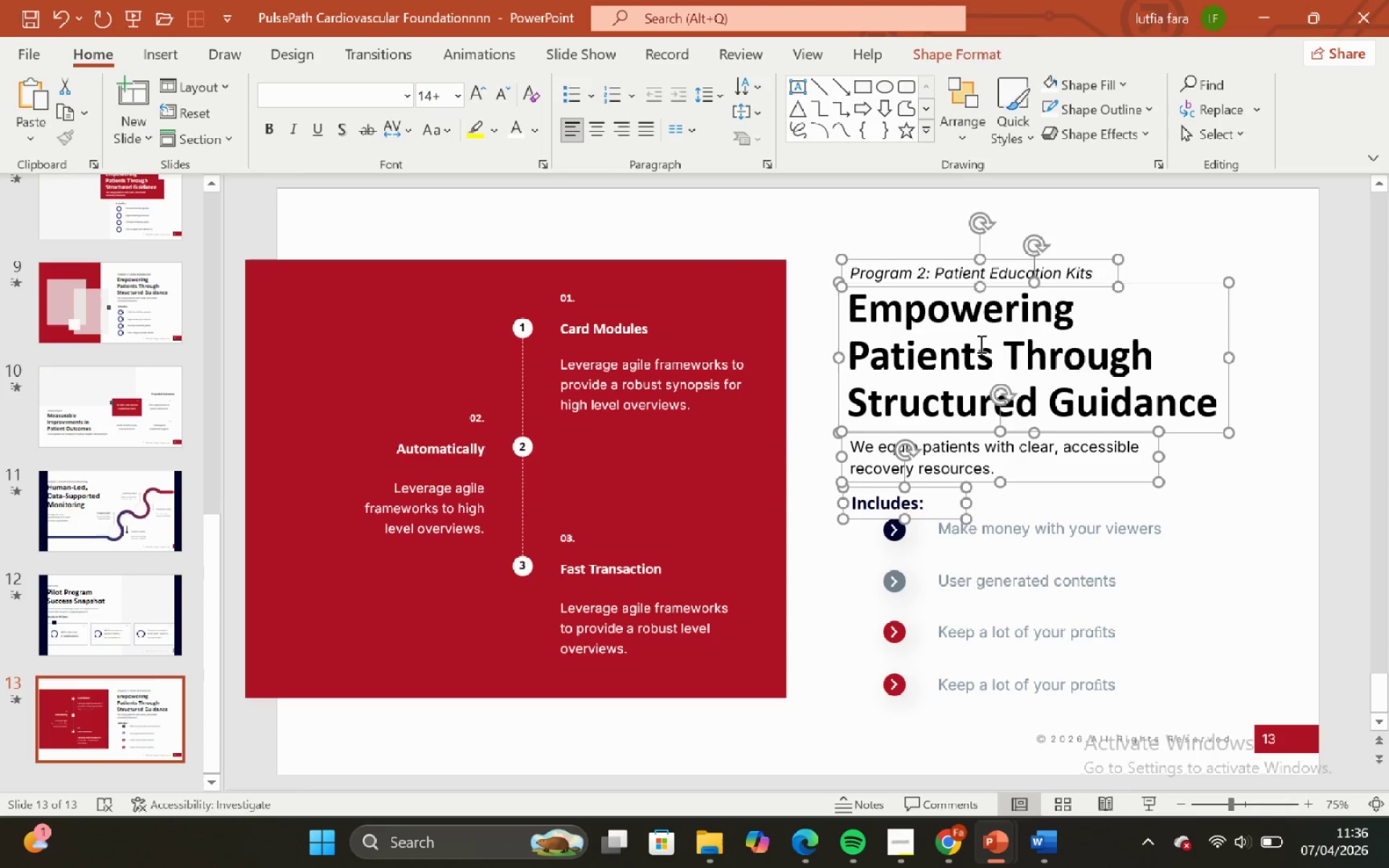 
key(ArrowUp)
 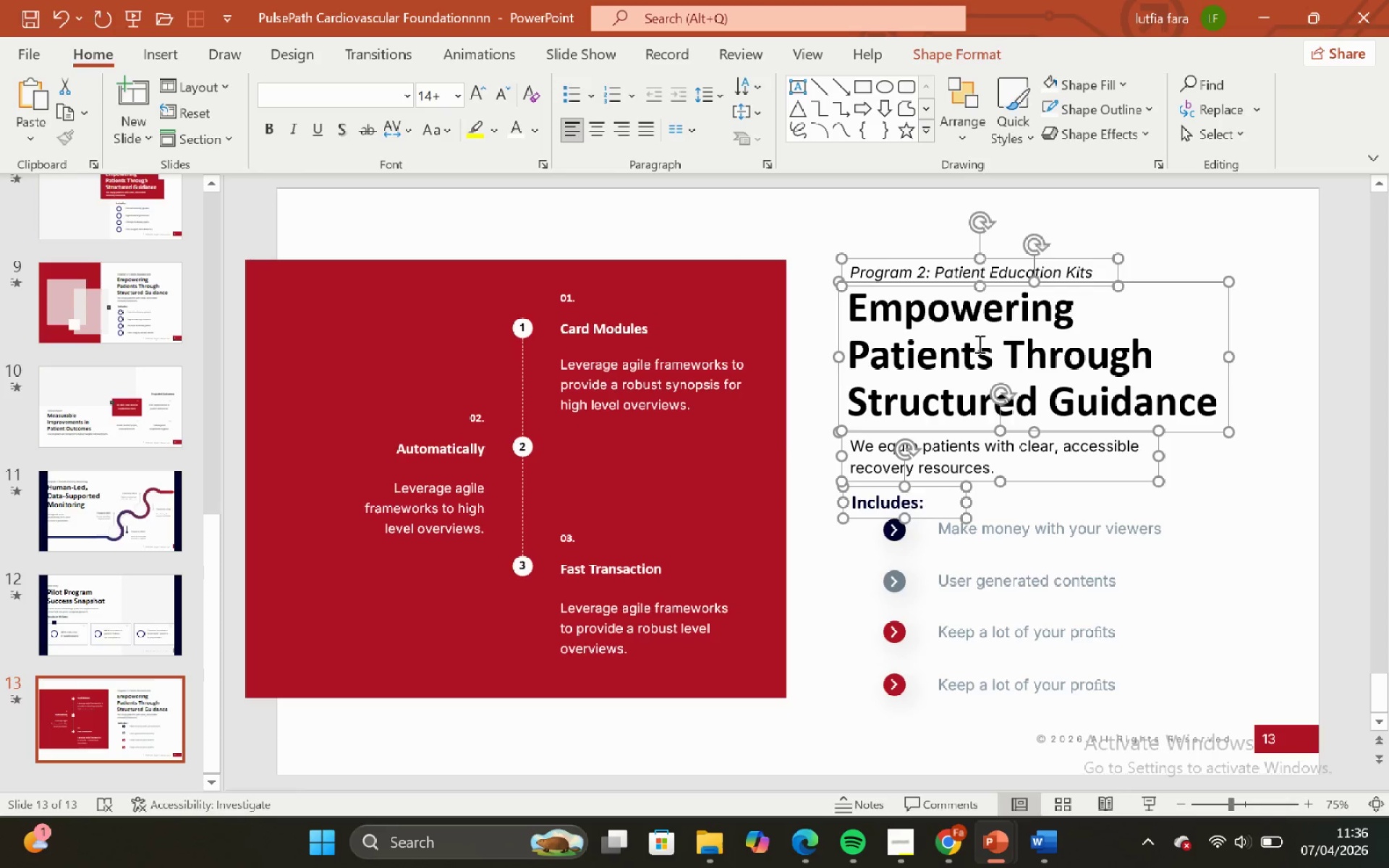 
key(ArrowUp)
 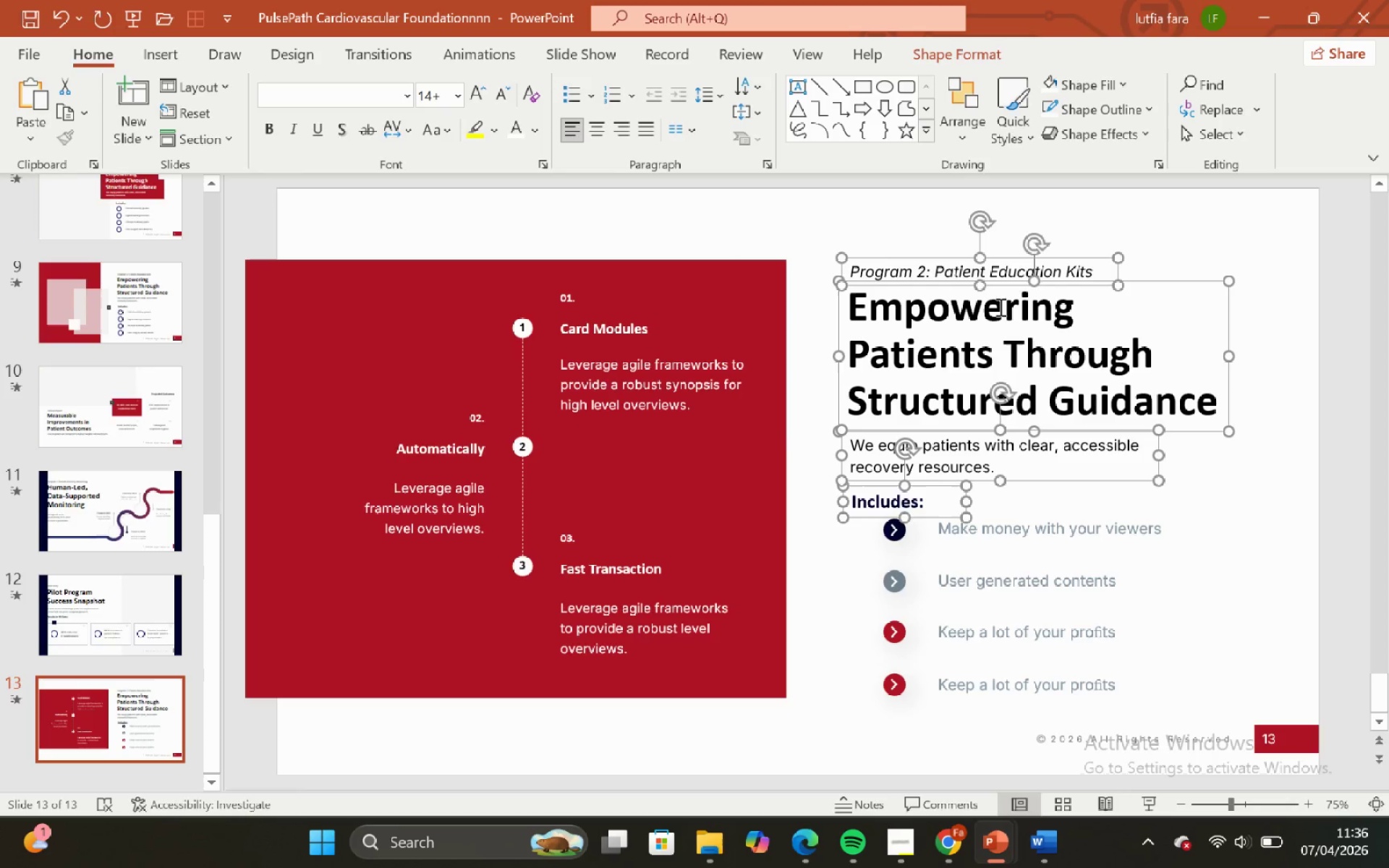 
key(ArrowUp)
 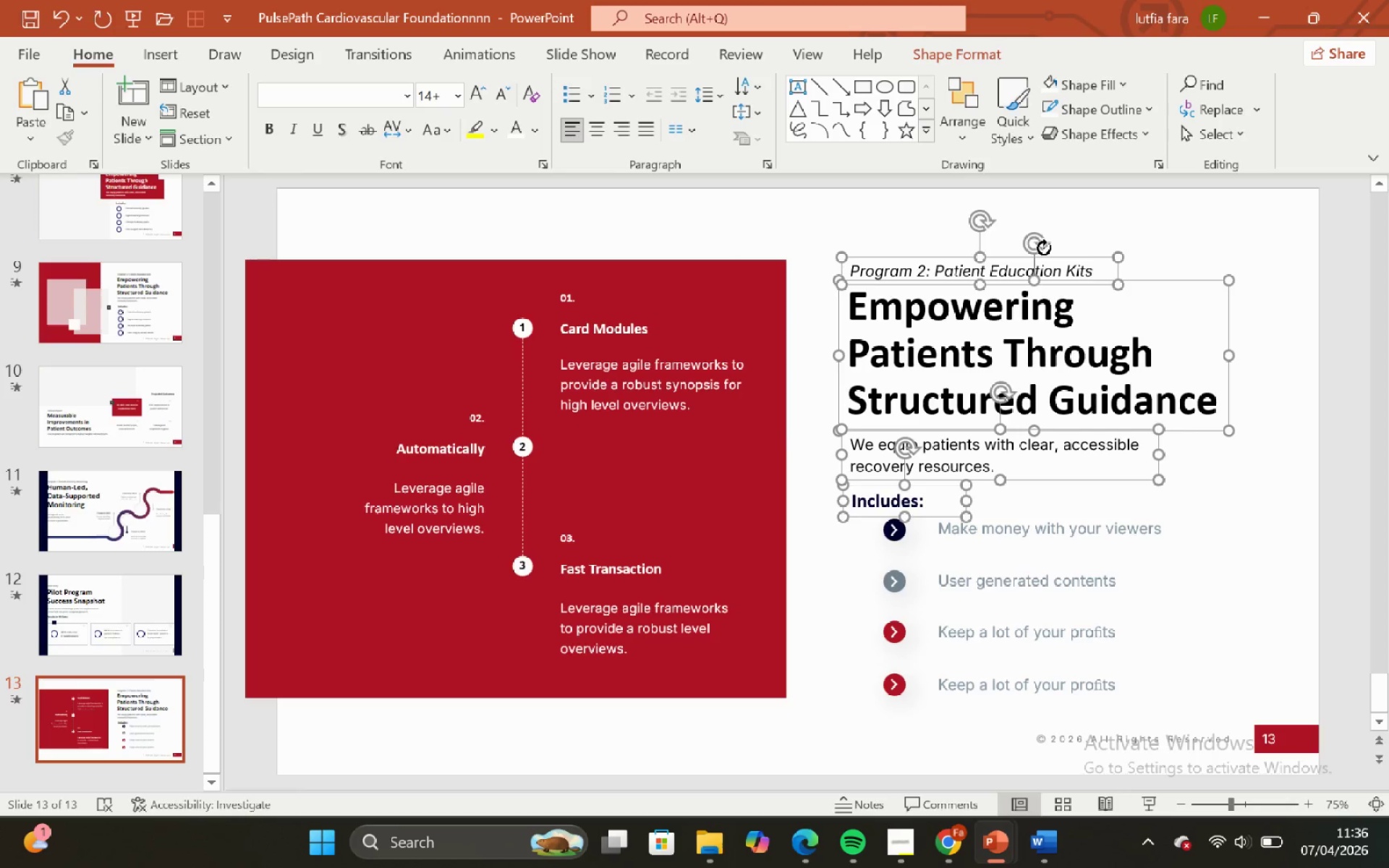 
key(ArrowUp)
 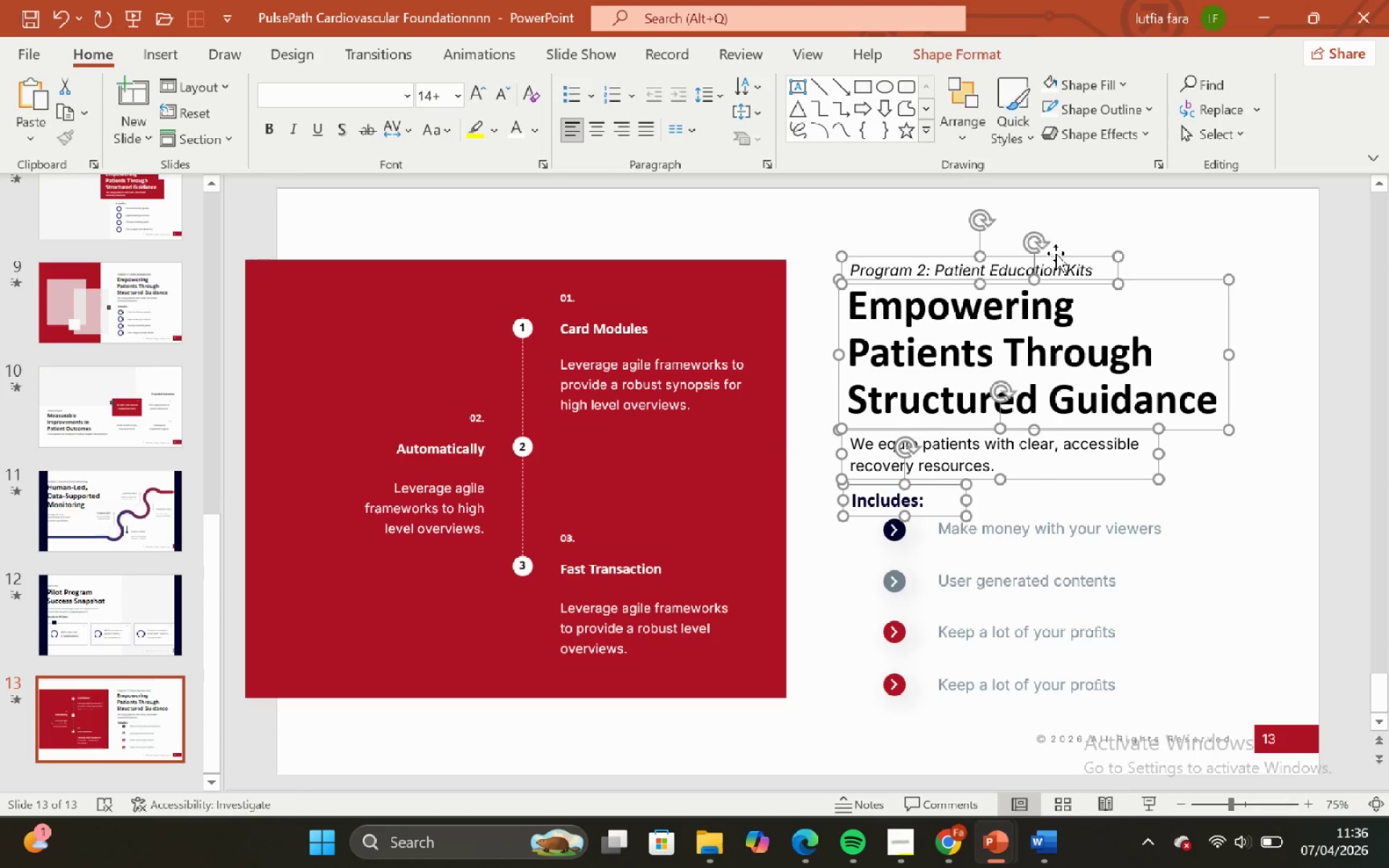 
key(ArrowUp)
 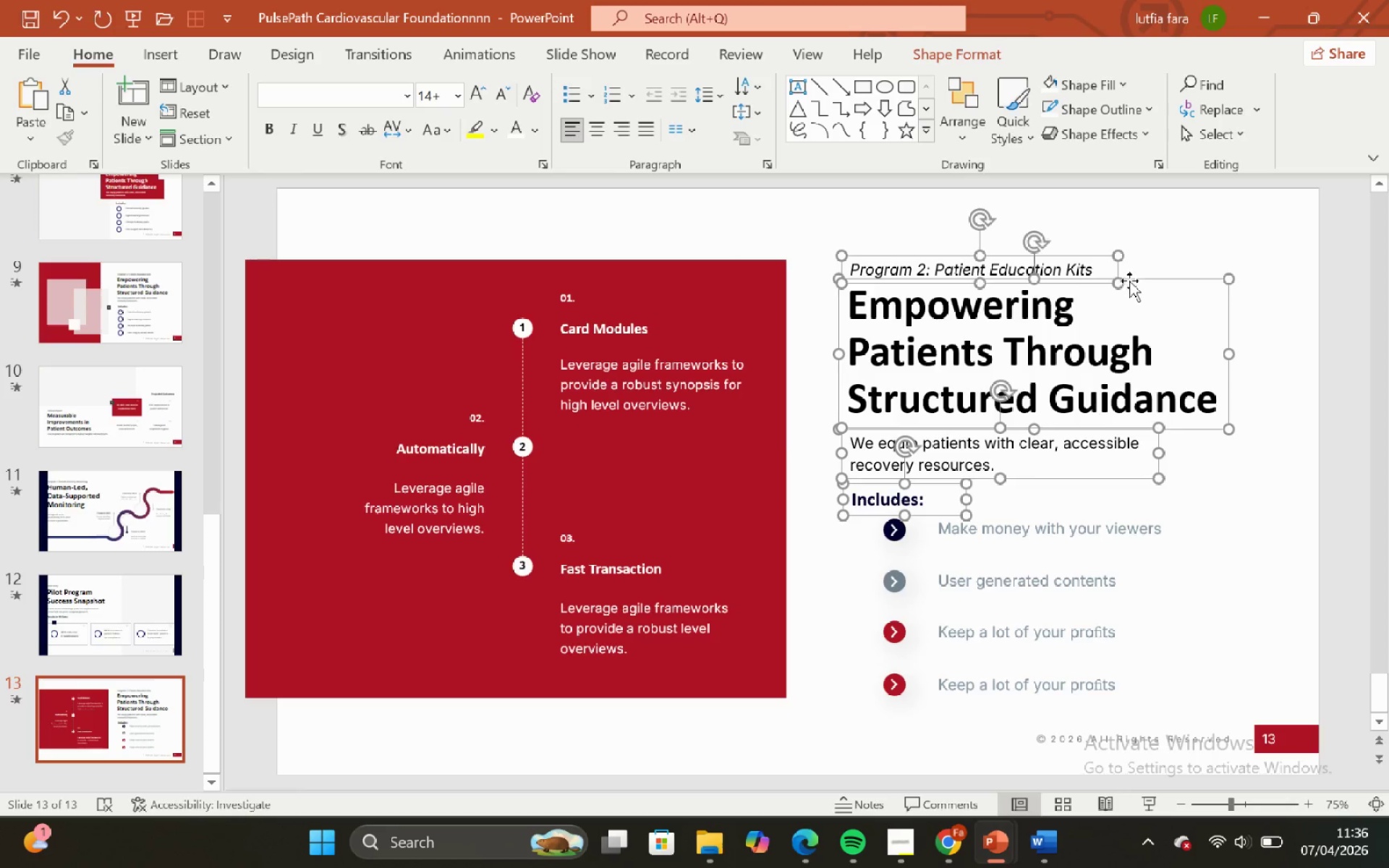 
key(ArrowUp)
 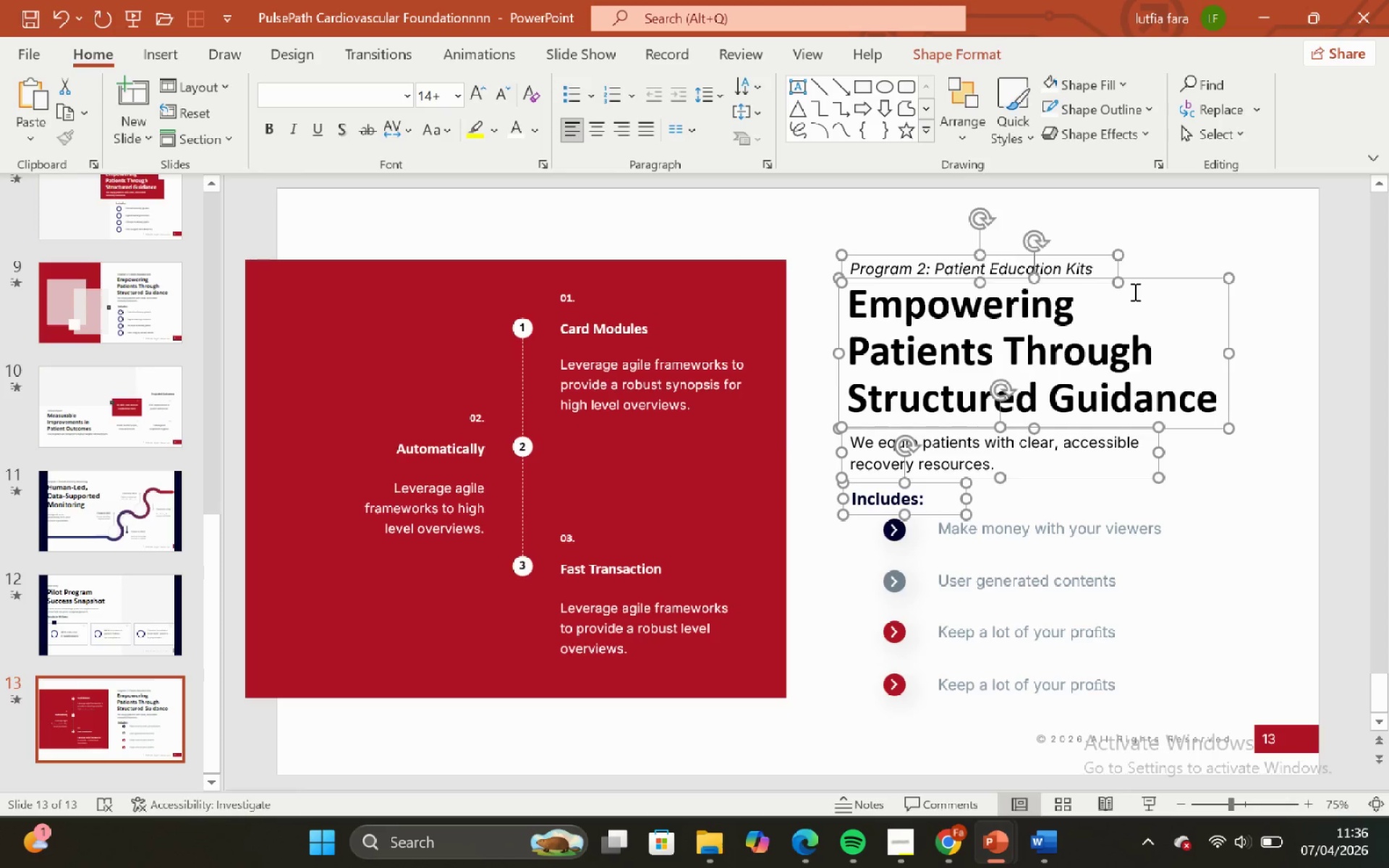 
key(ArrowUp)
 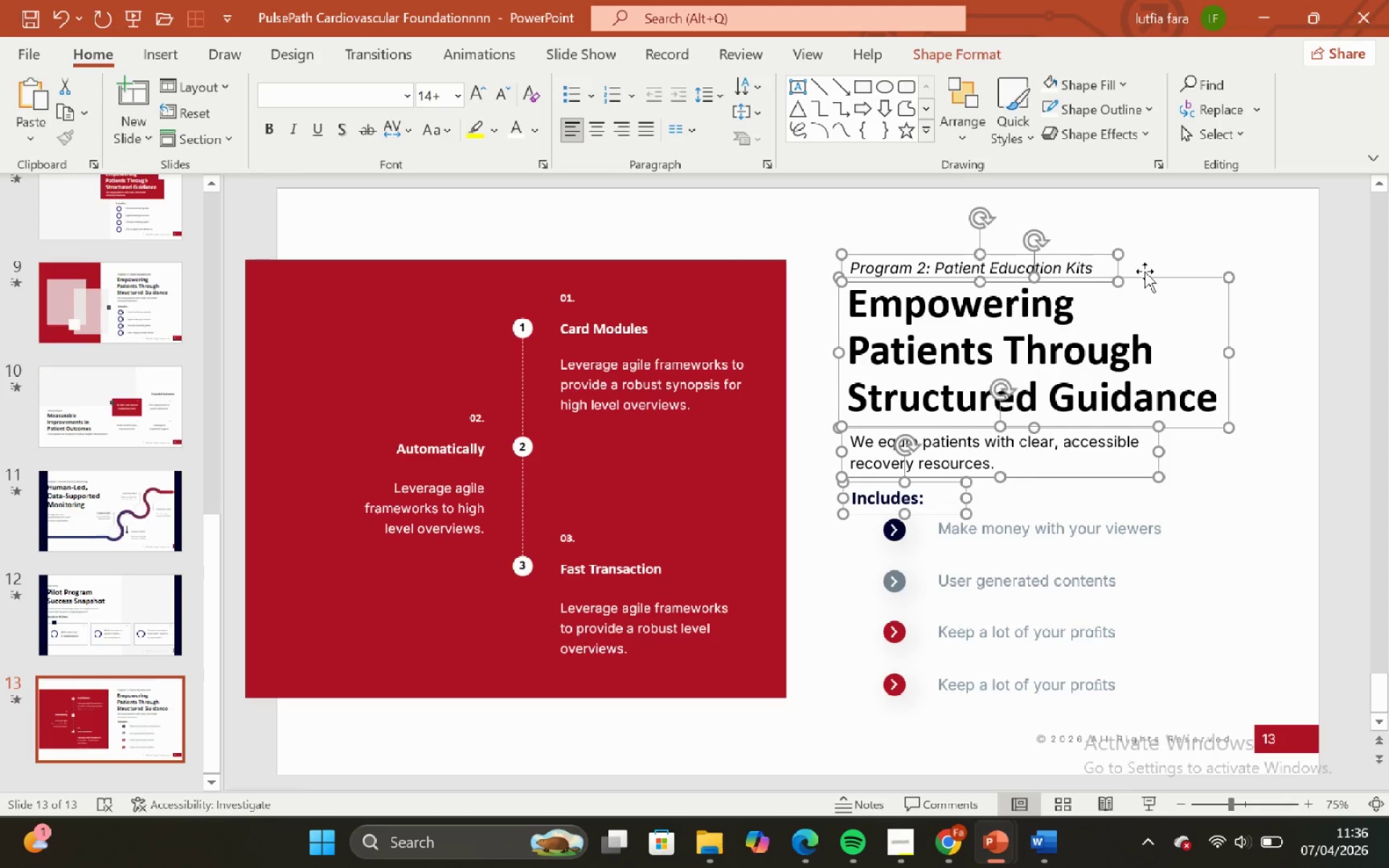 
hold_key(key=ShiftLeft, duration=1.09)
left_click_drag(start_coordinate=[1144, 271], to_coordinate=[987, 250])
 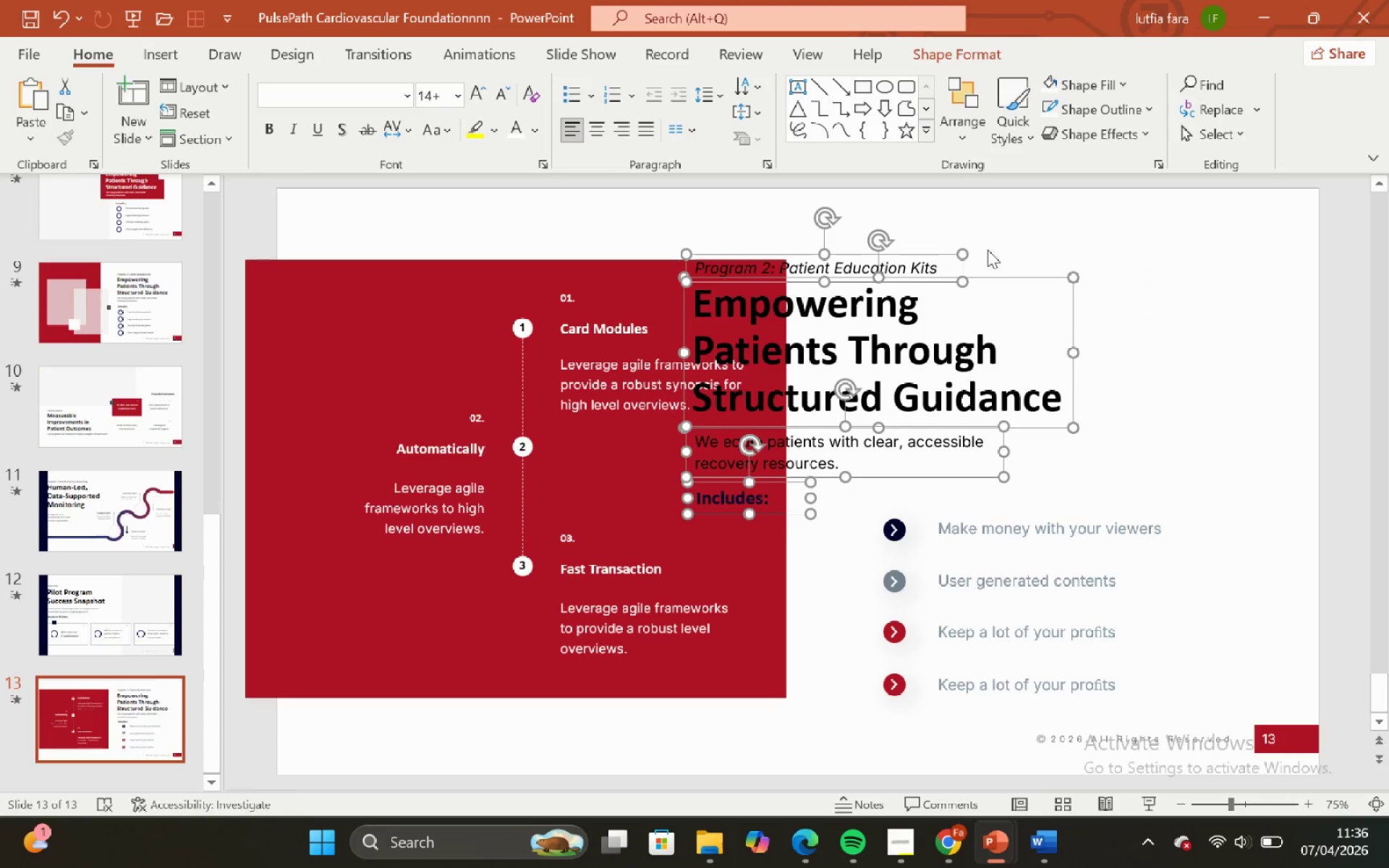 
key(Control+Z)
 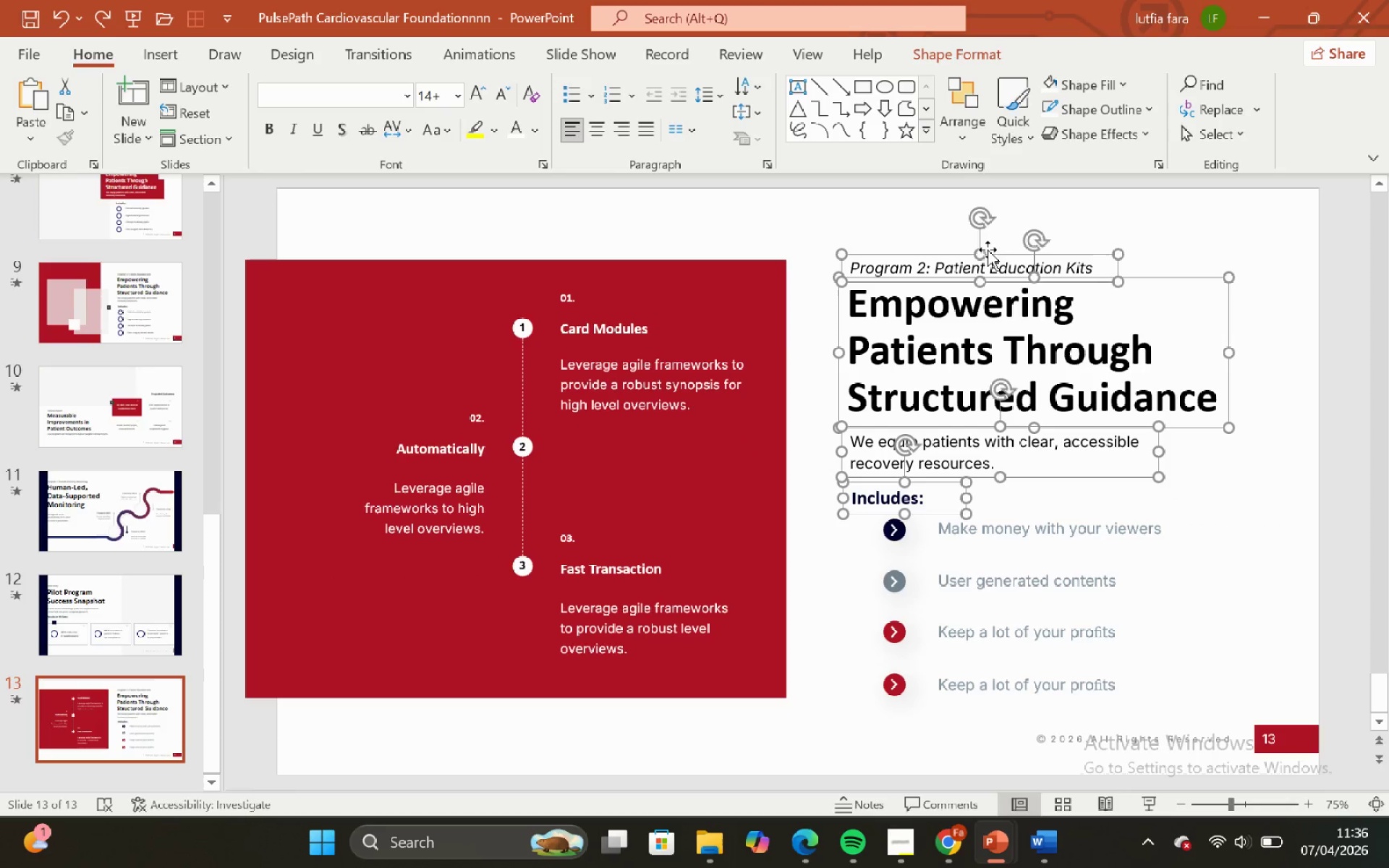 
key(ArrowUp)
 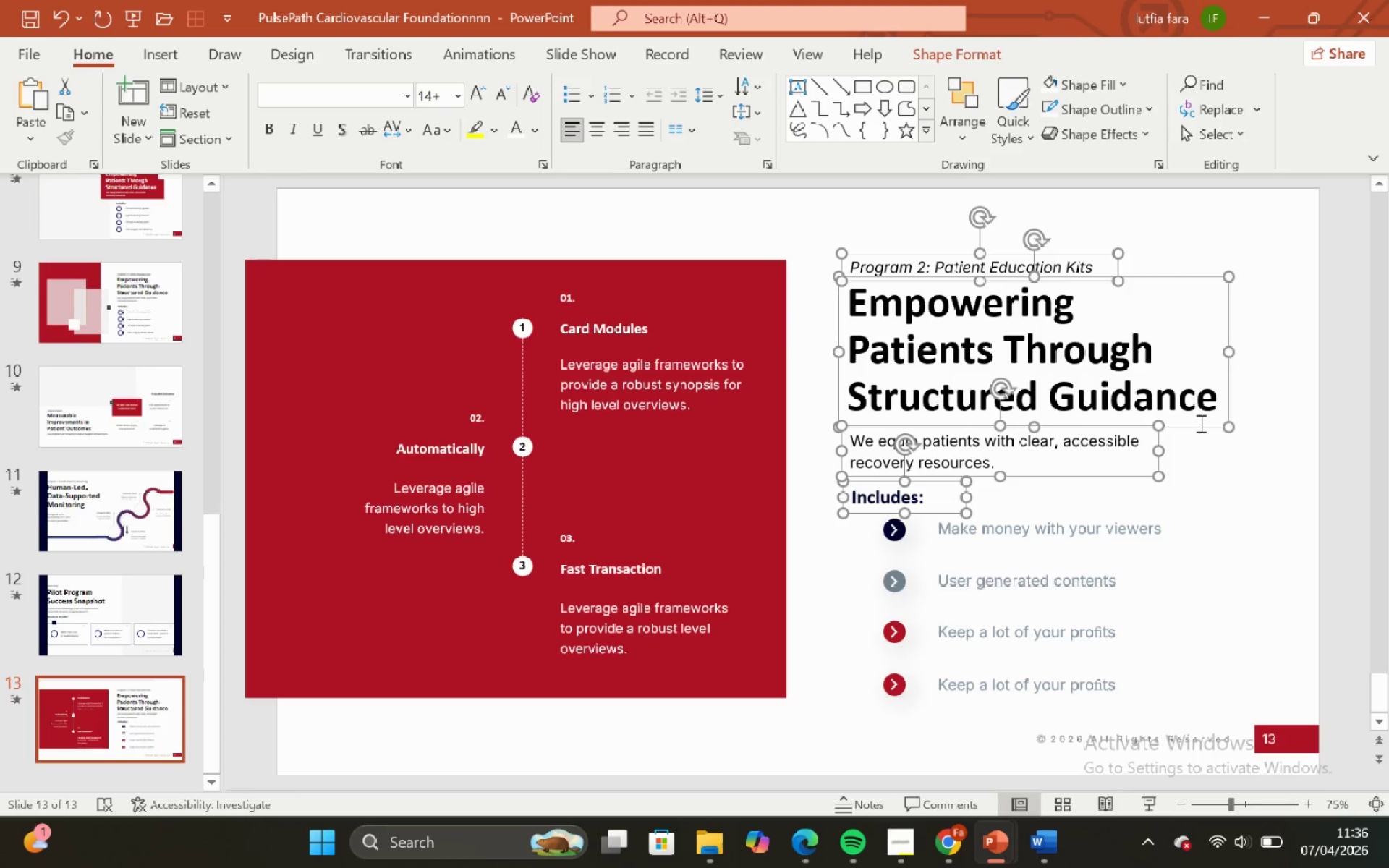 
key(ArrowUp)
 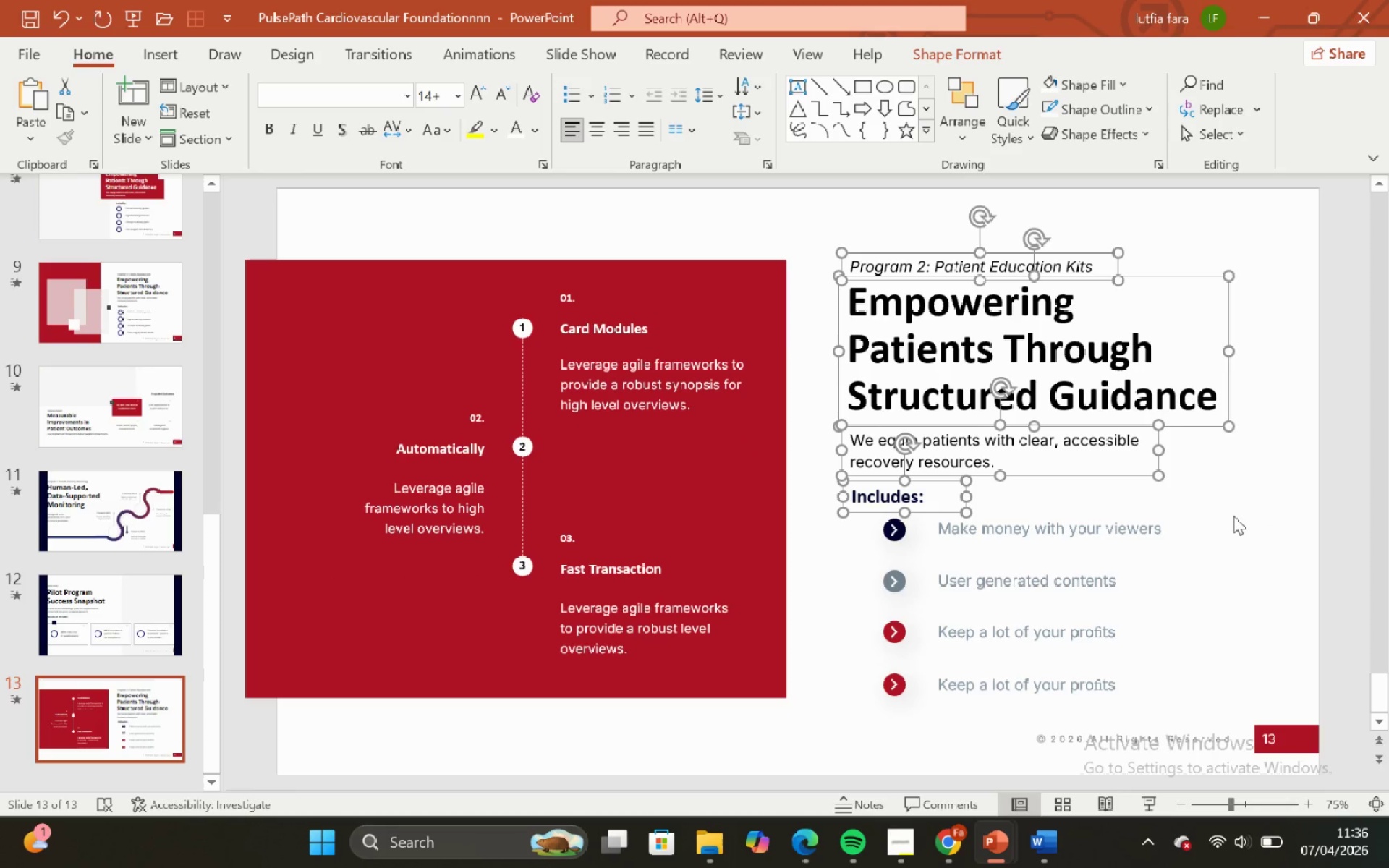 
key(ArrowUp)
 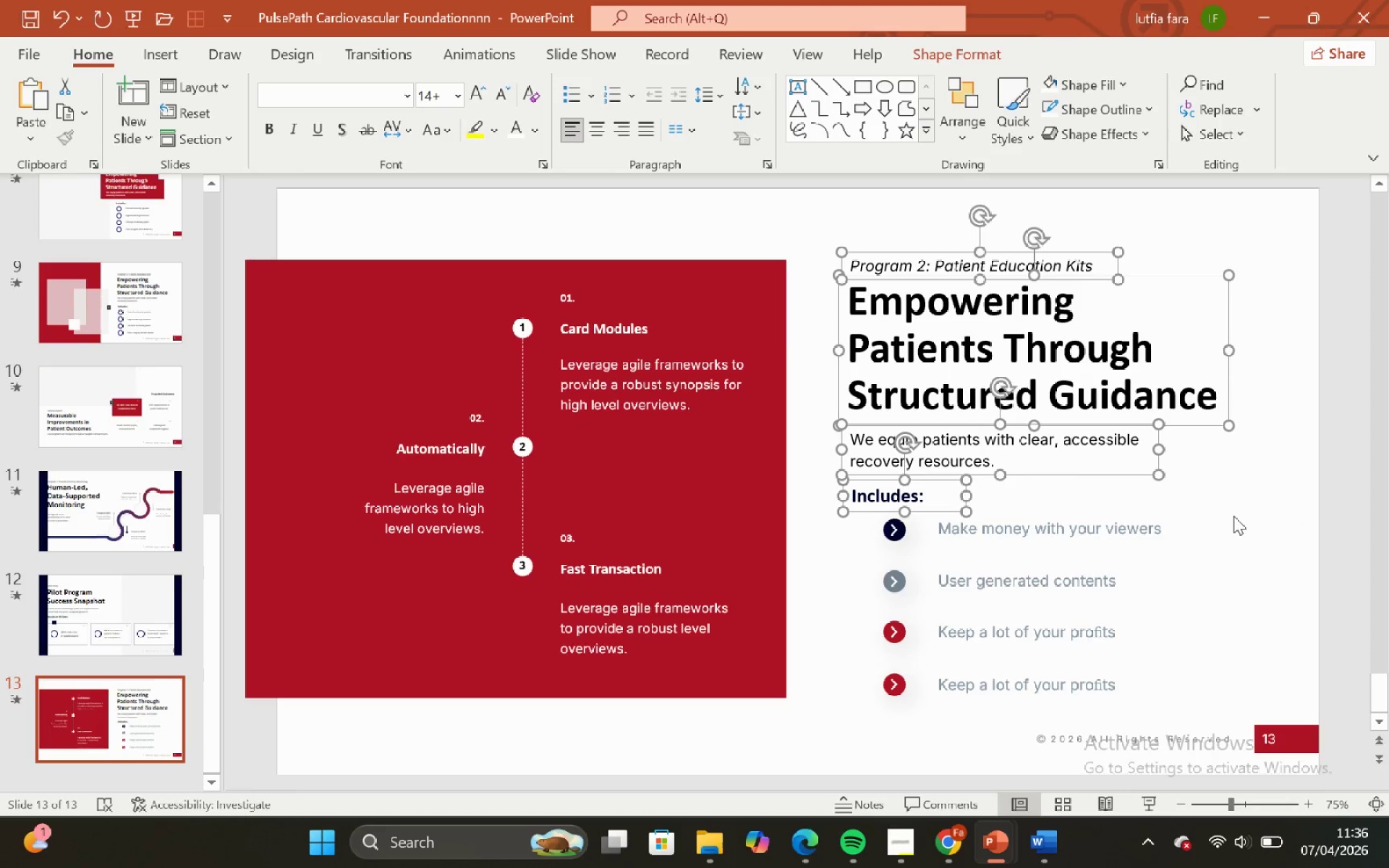 
key(ArrowUp)
 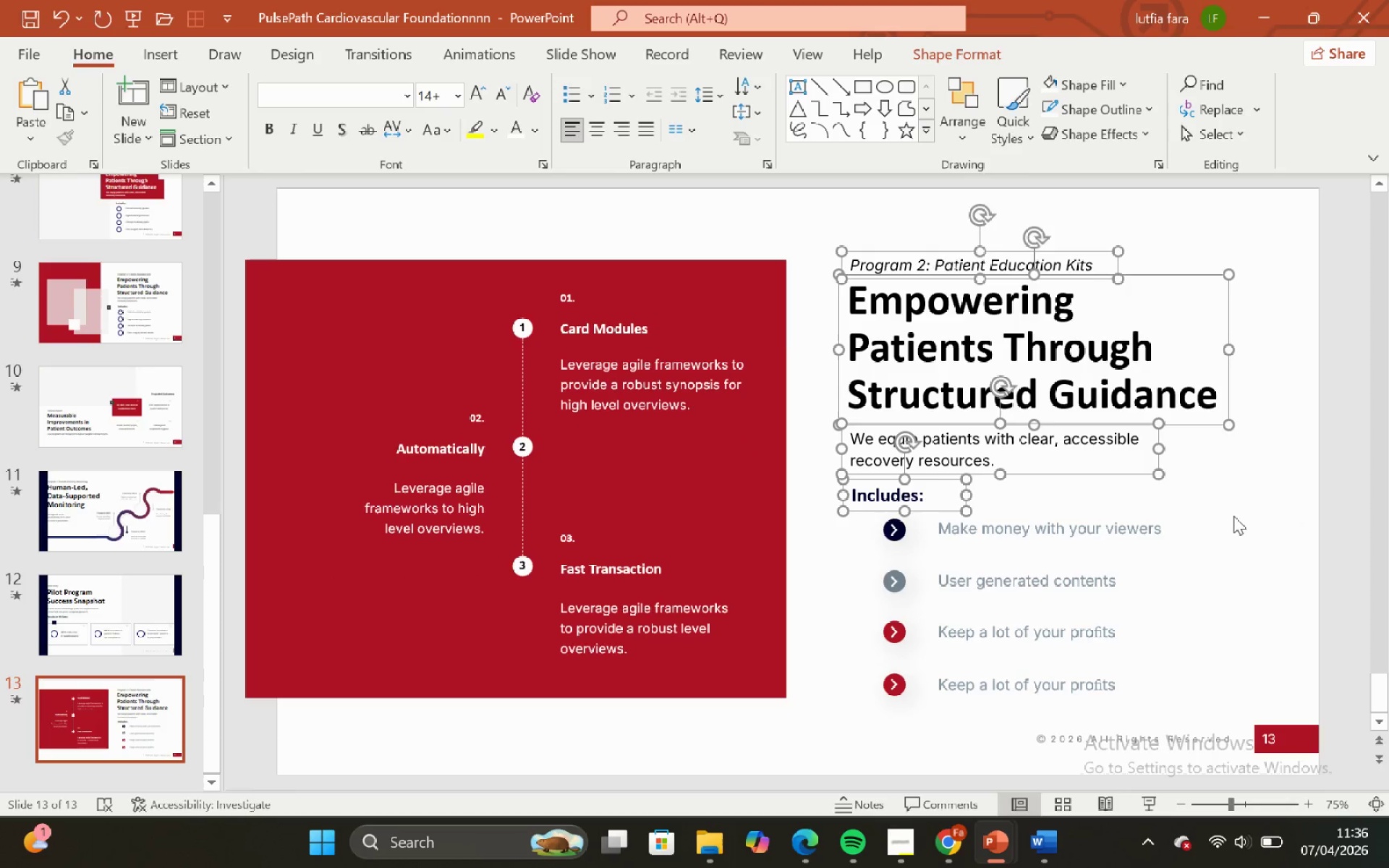 
key(ArrowUp)
 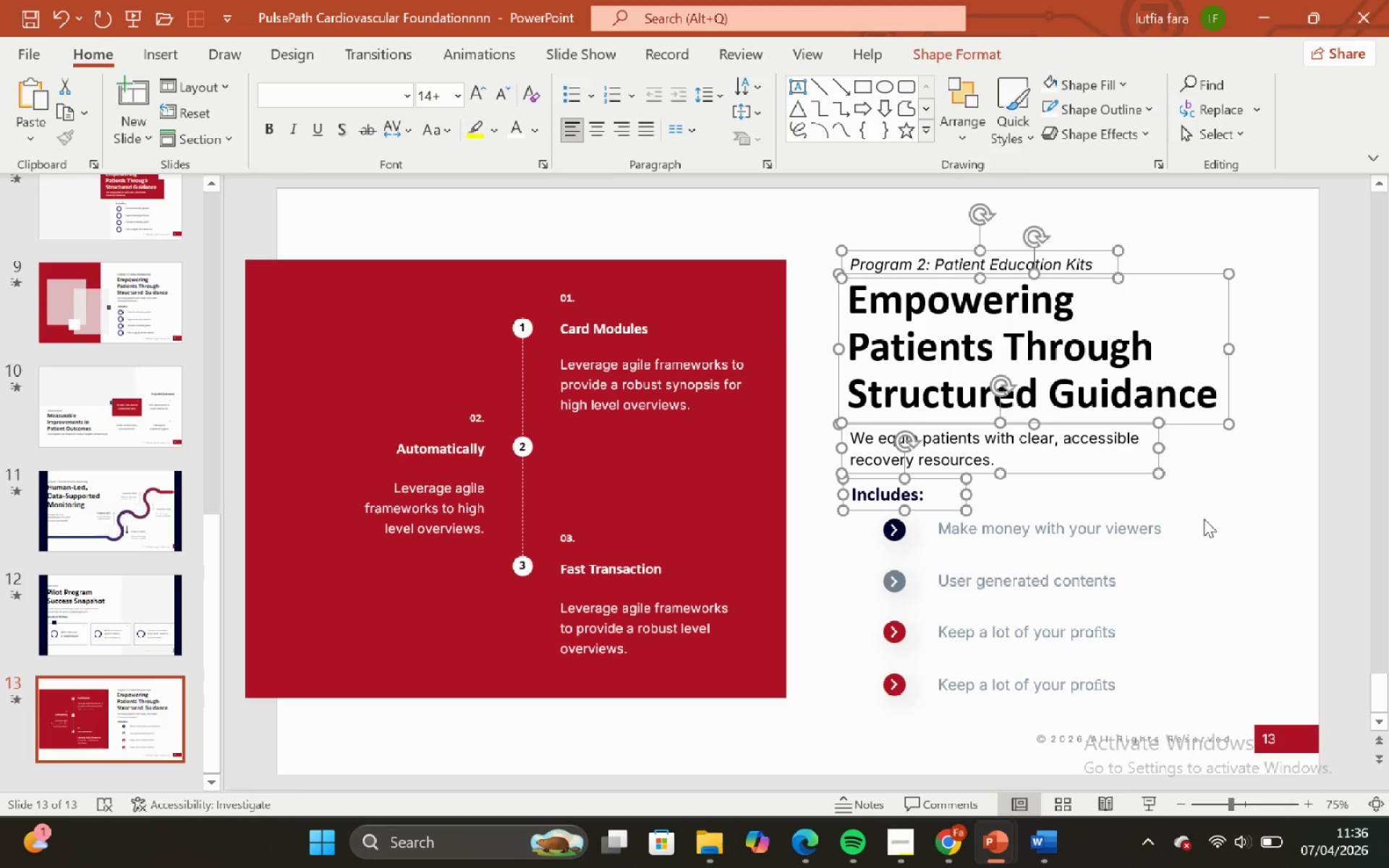 
key(ArrowUp)
 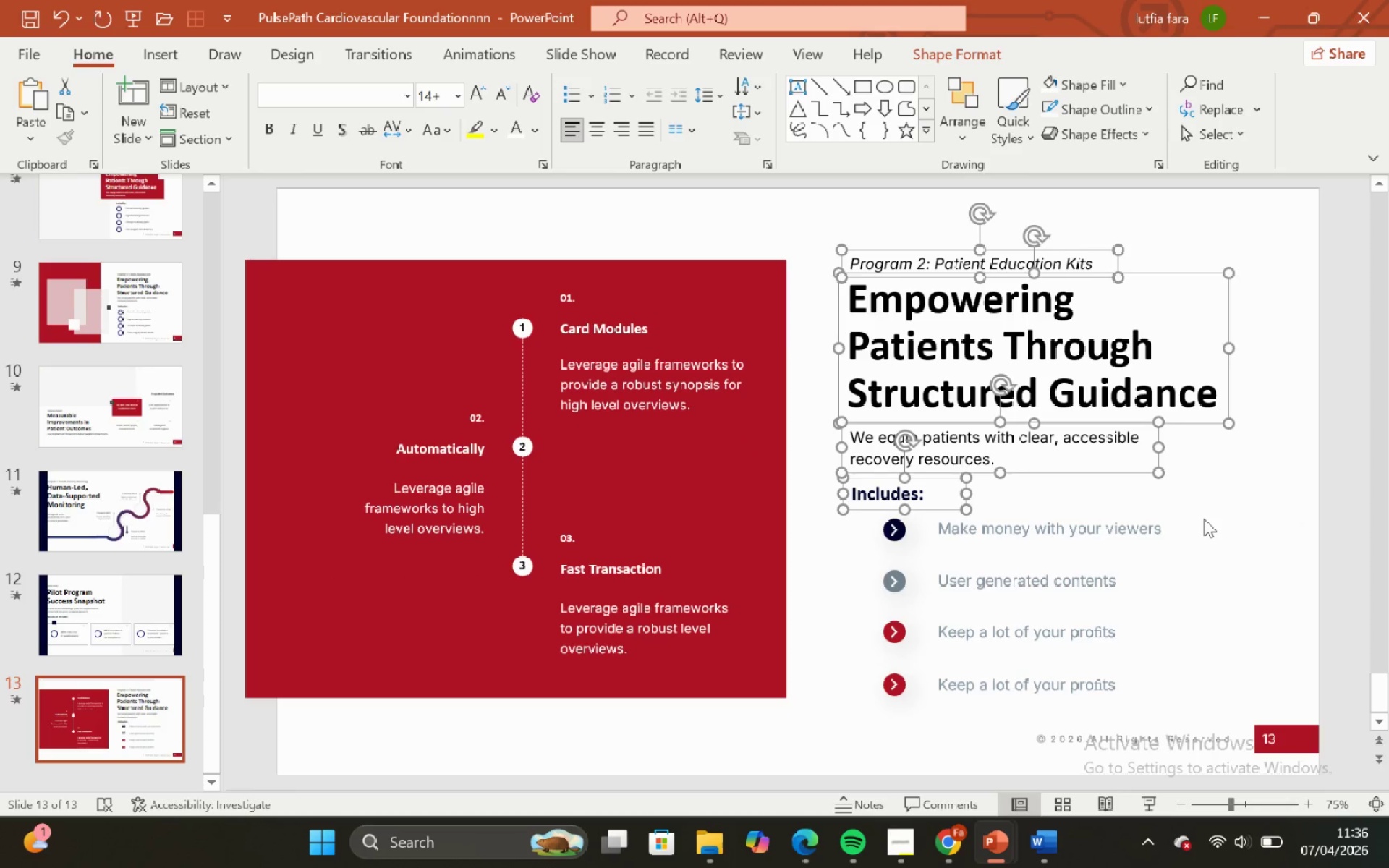 
key(ArrowUp)
 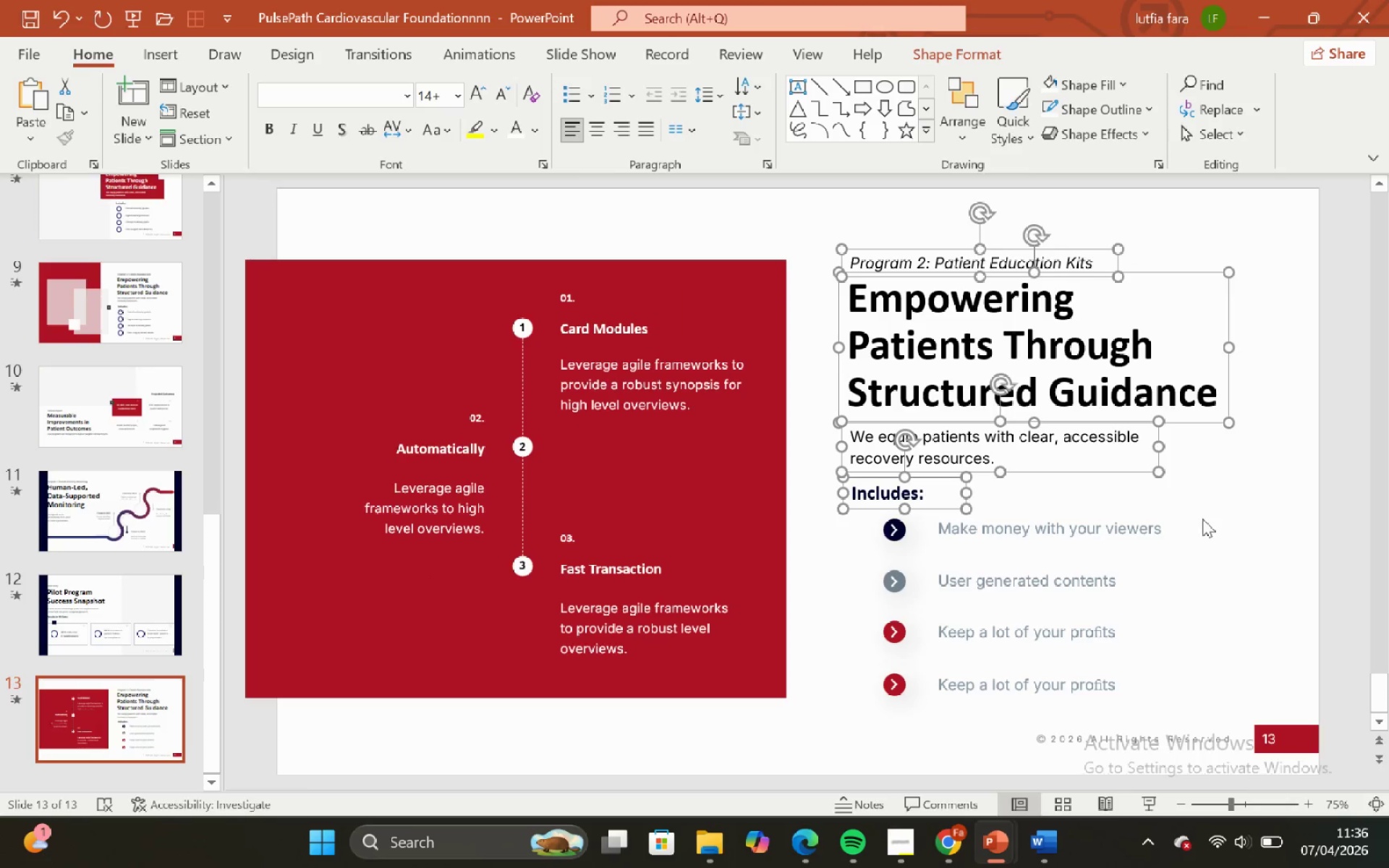 
key(ArrowUp)
 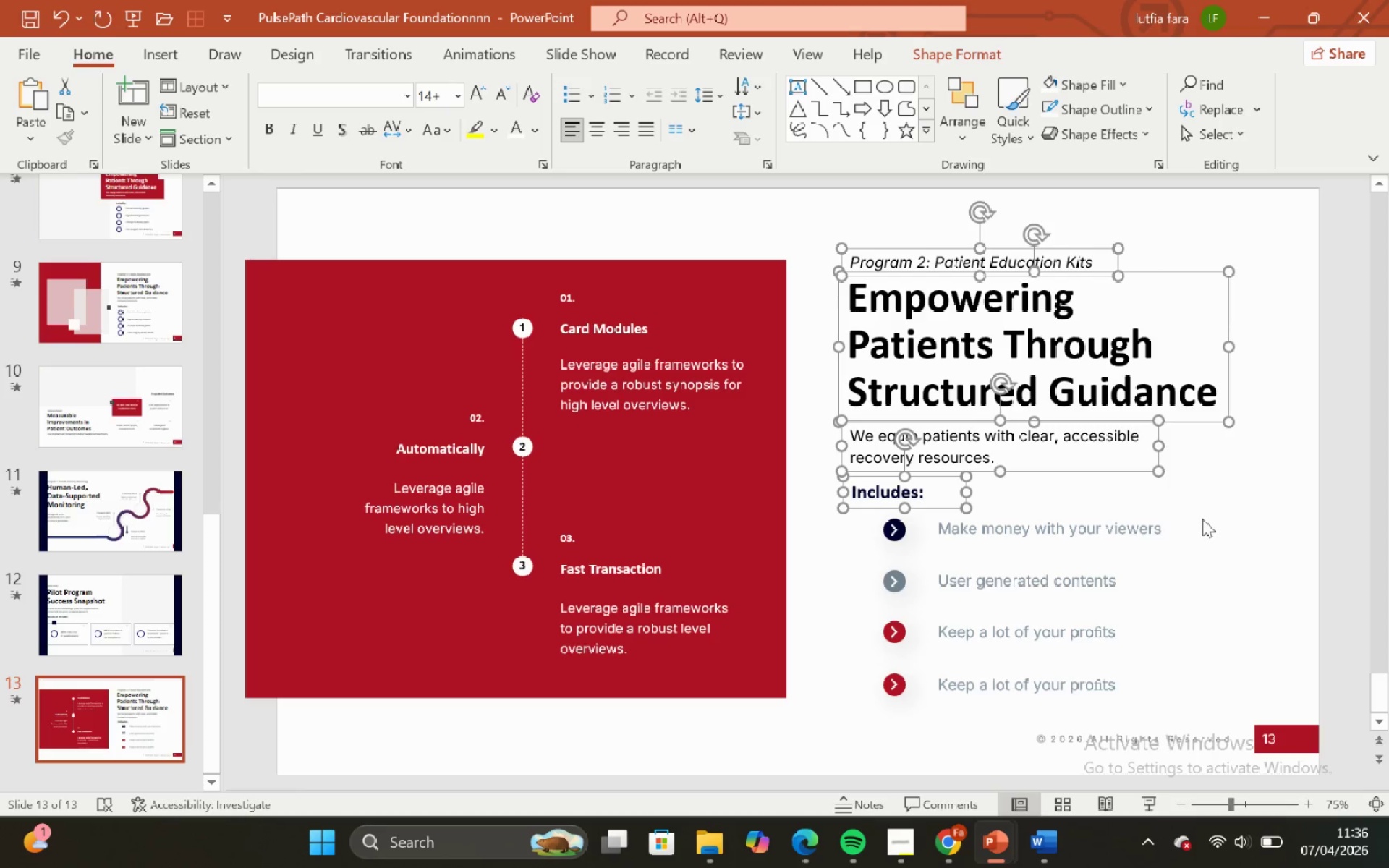 
key(ArrowUp)
 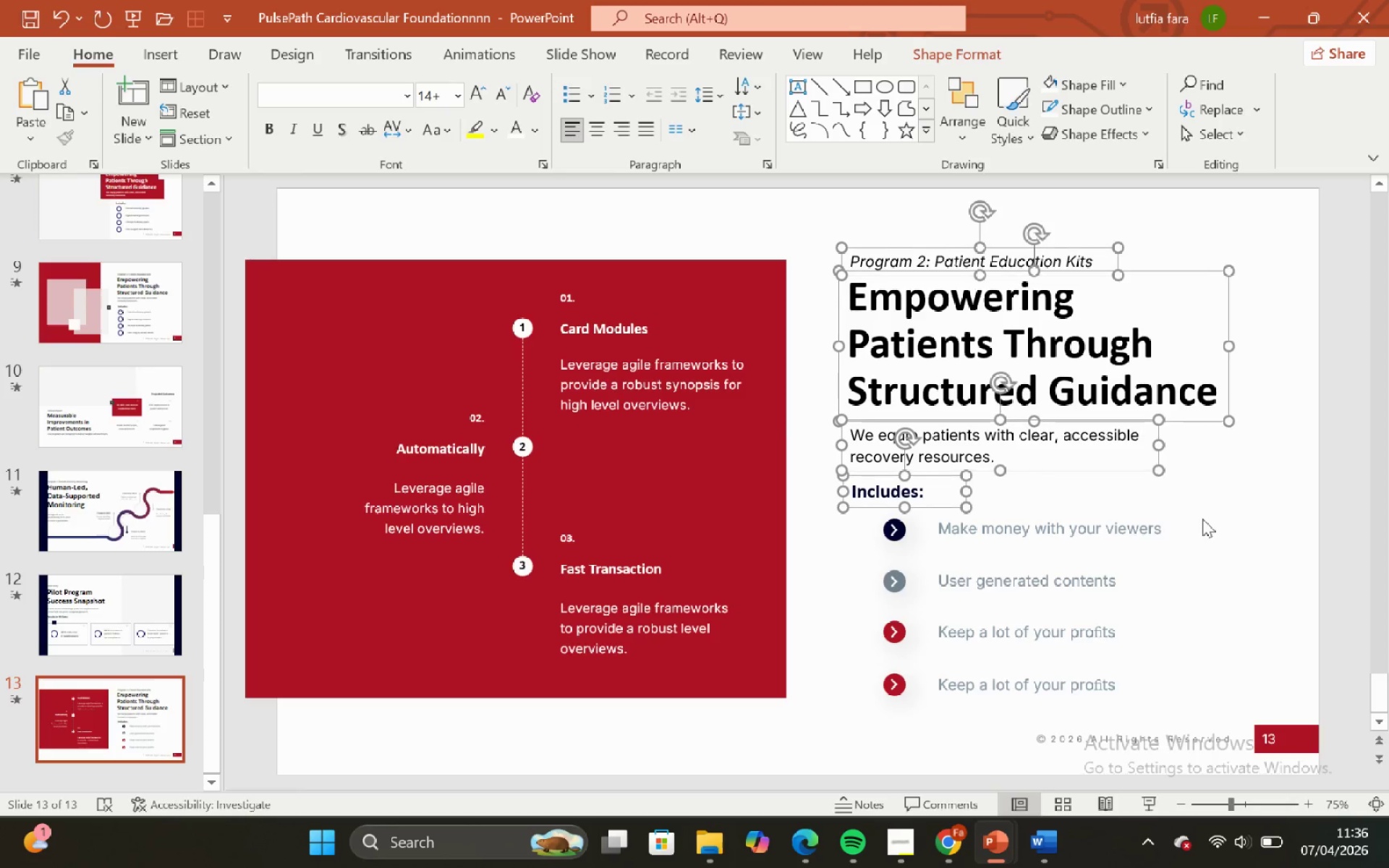 
key(ArrowUp)
 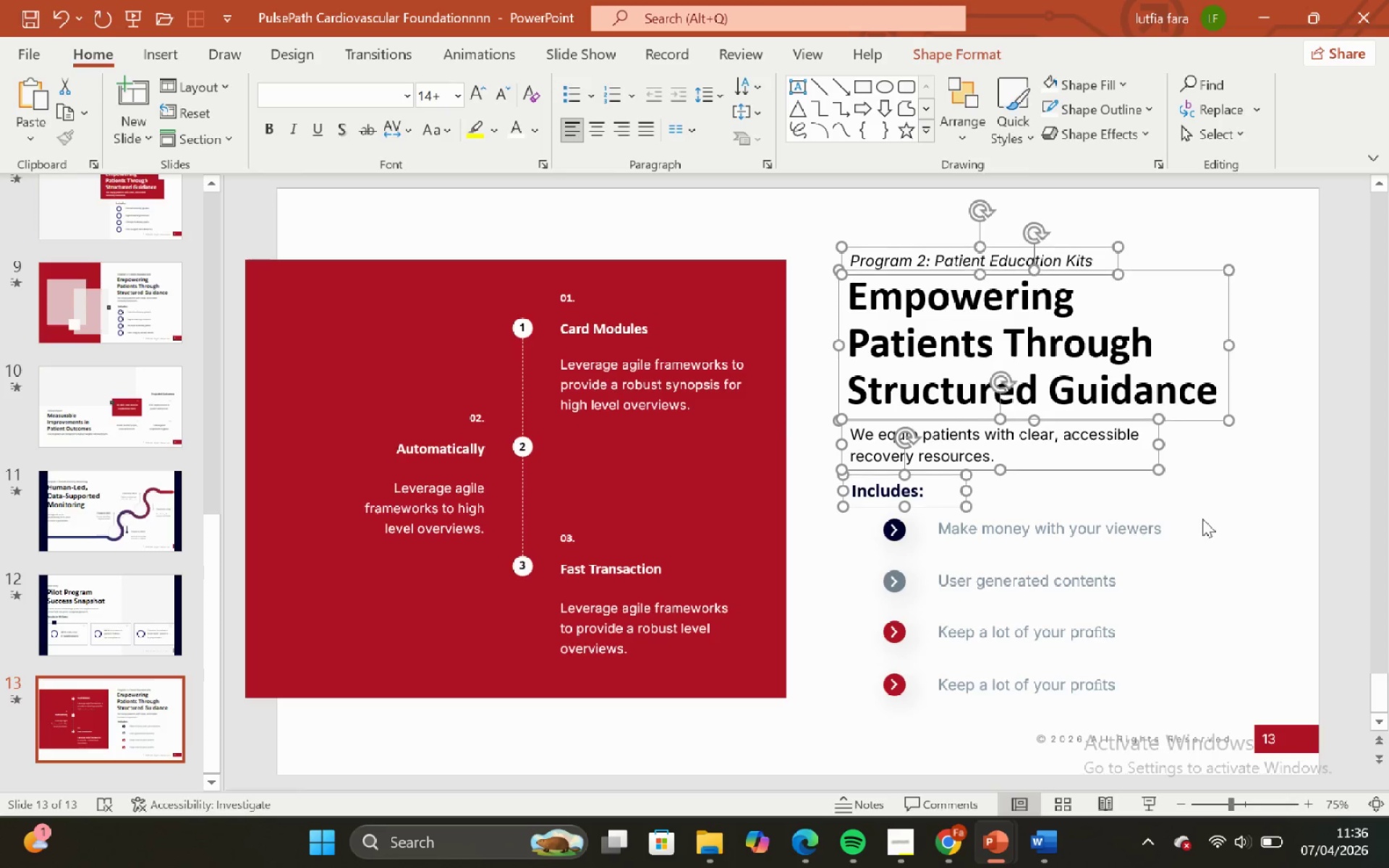 
key(ArrowUp)
 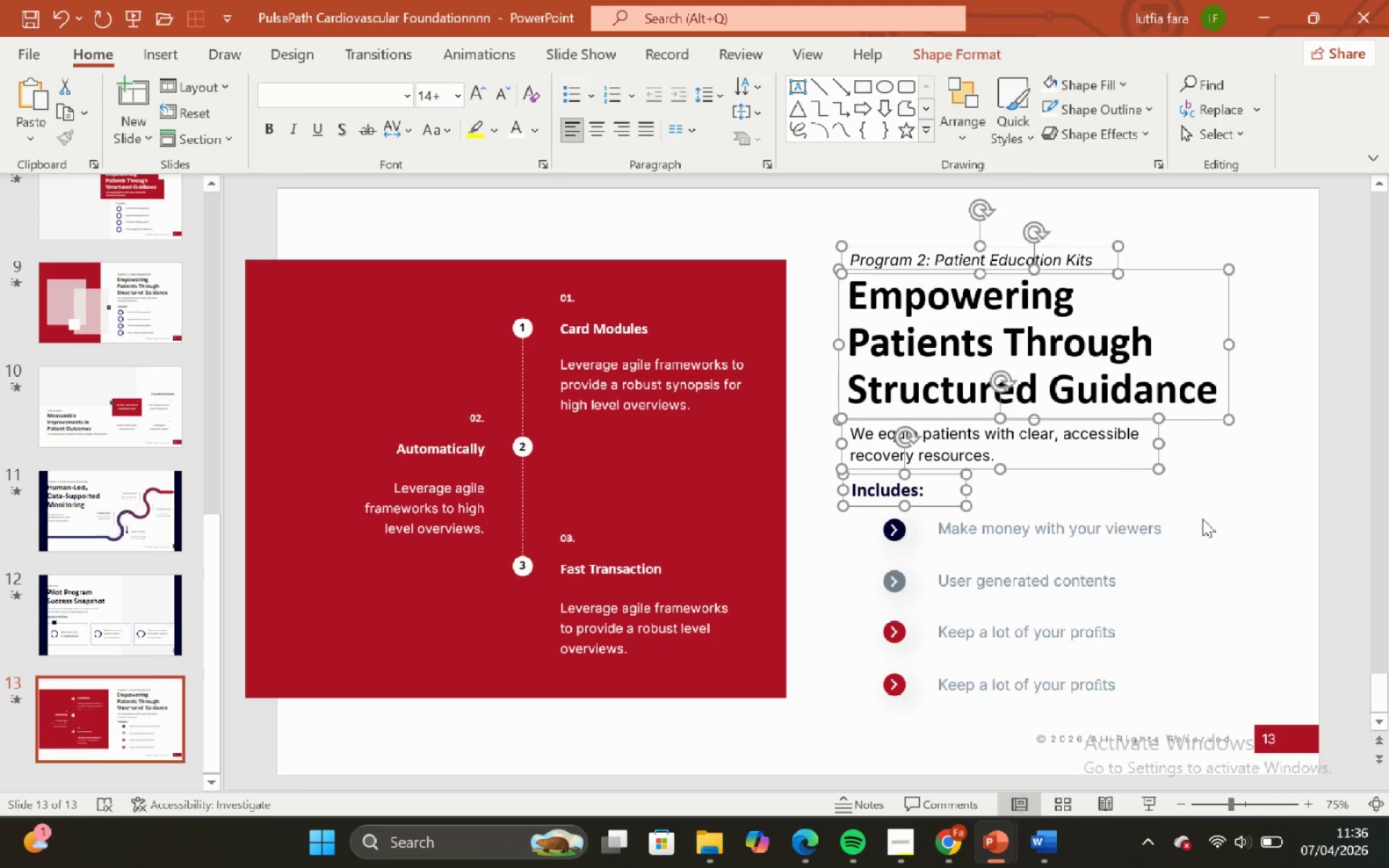 
key(ArrowUp)
 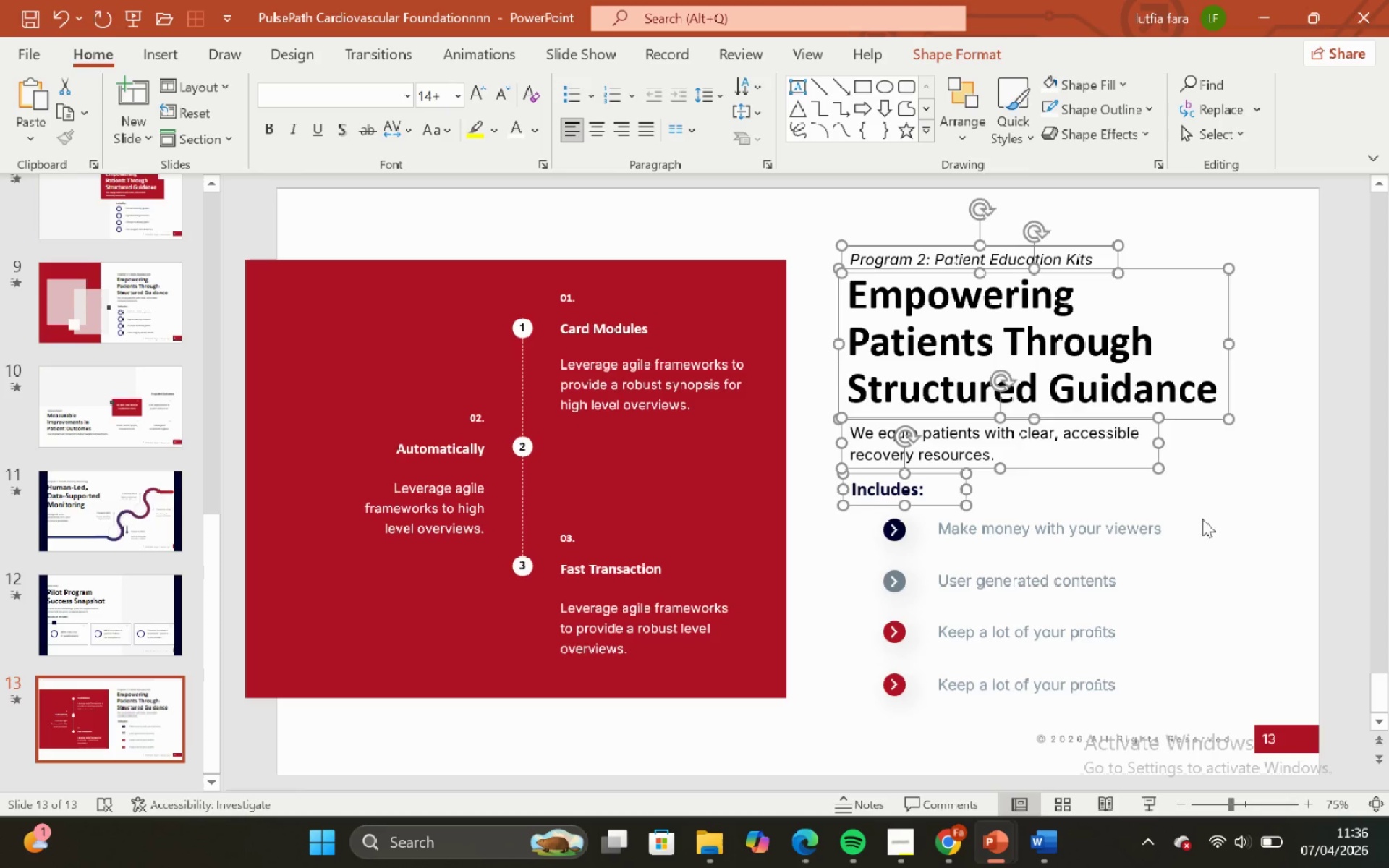 
left_click([1202, 519])
 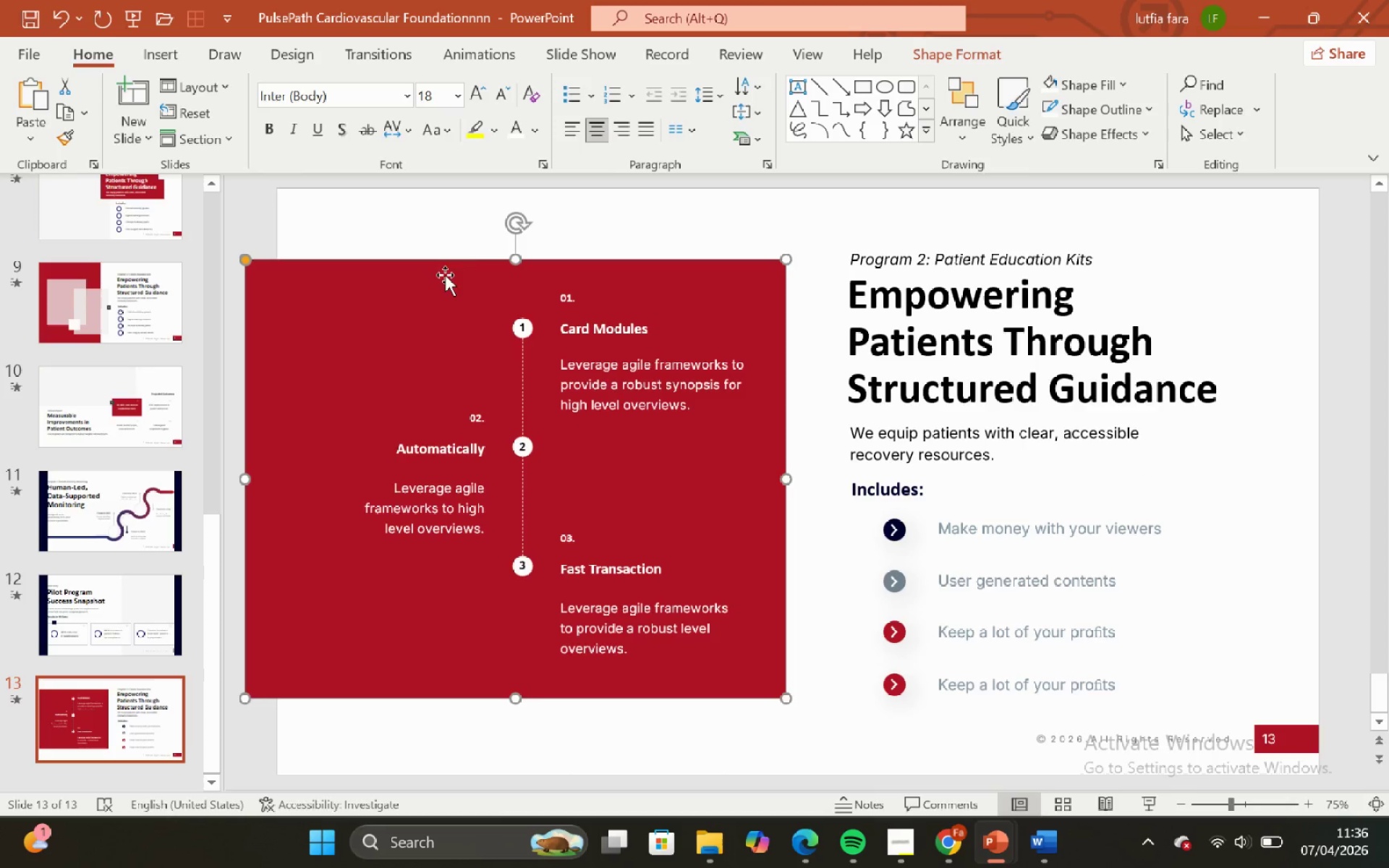 
left_click_drag(start_coordinate=[514, 262], to_coordinate=[509, 255])
 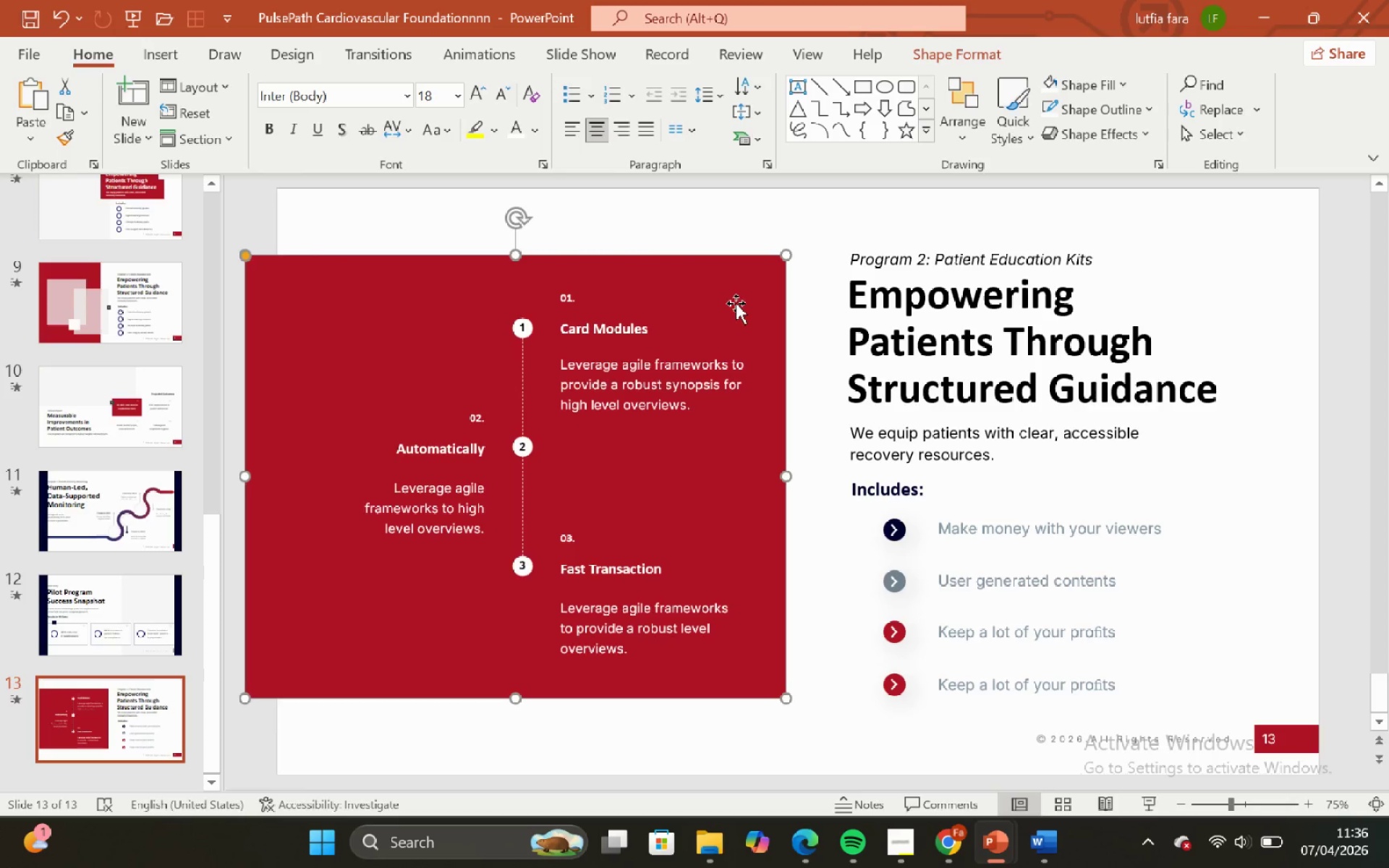 
hold_key(key=ShiftLeft, duration=1.12)
left_click_drag(start_coordinate=[734, 292], to_coordinate=[1091, 300])
 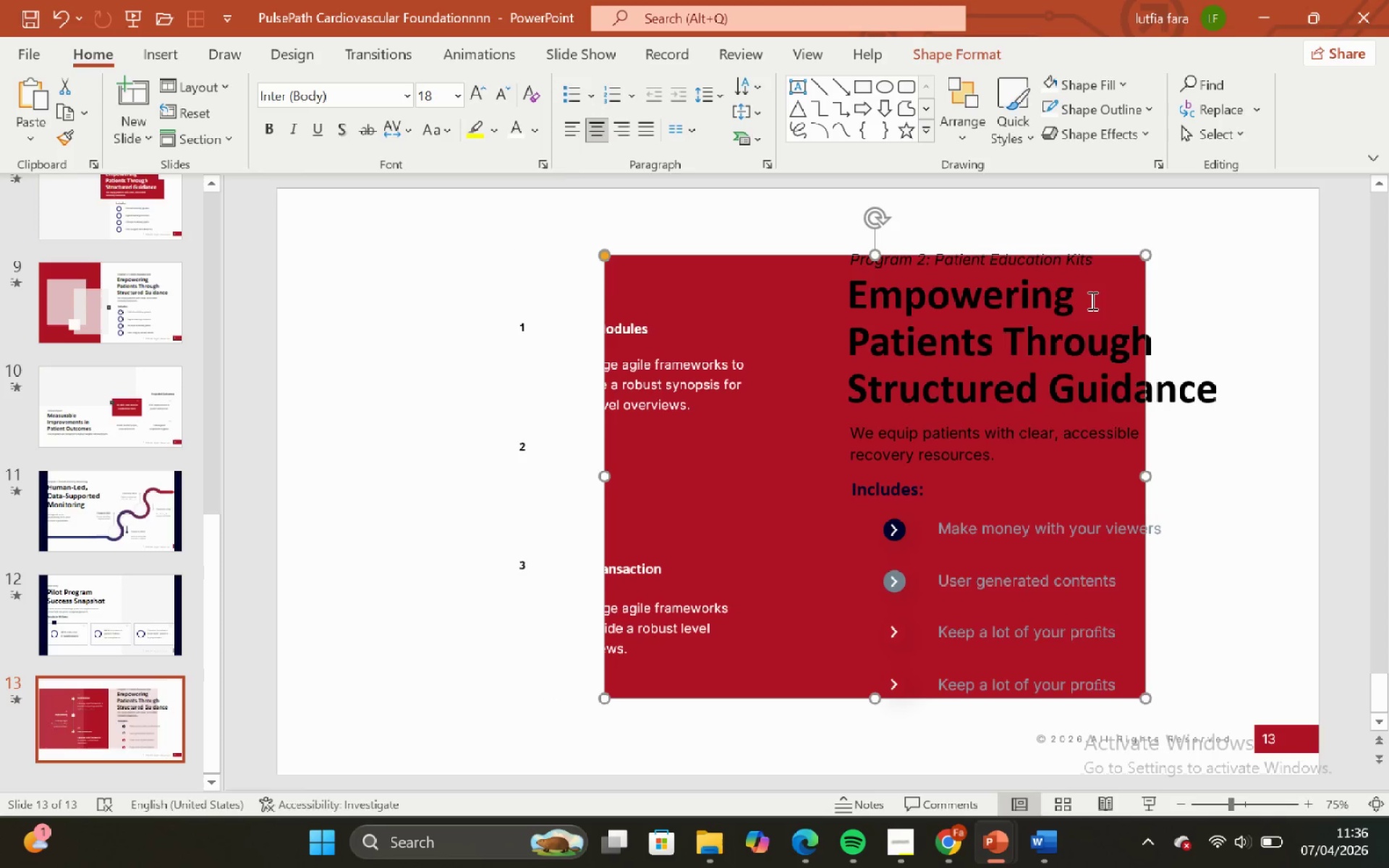 
key(Control+ControlLeft)
 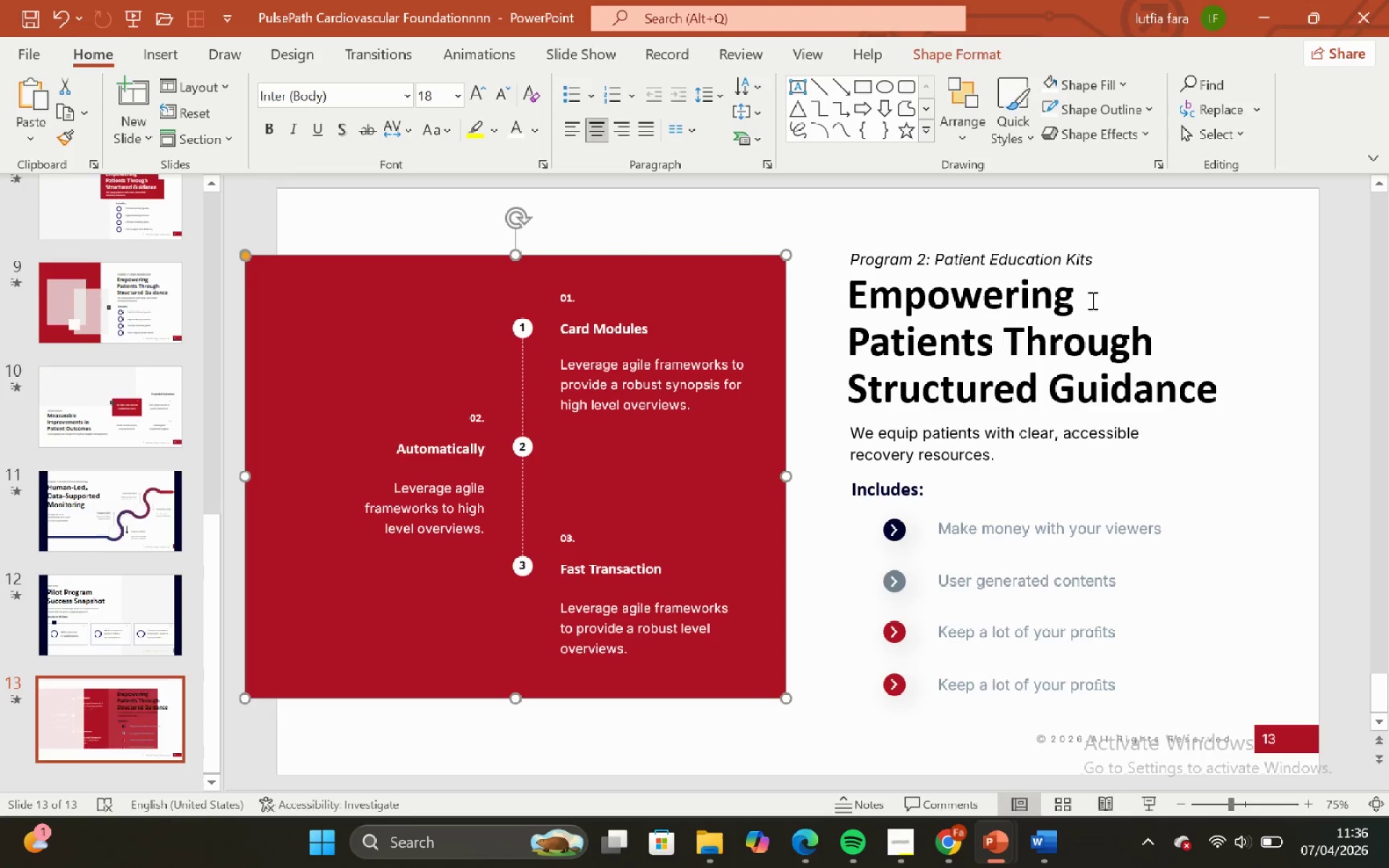 
key(Control+Z)
 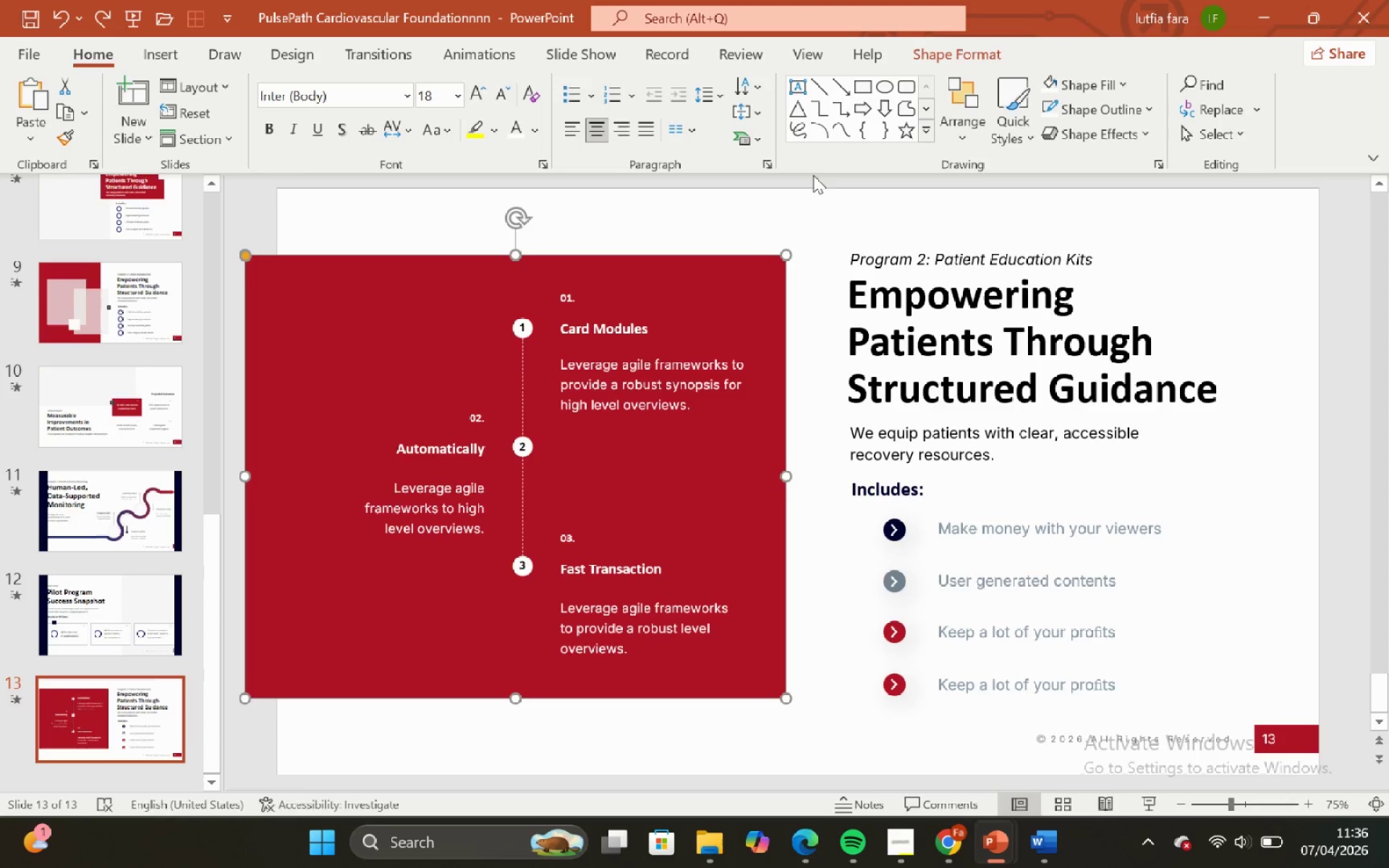 
left_click([820, 190])
 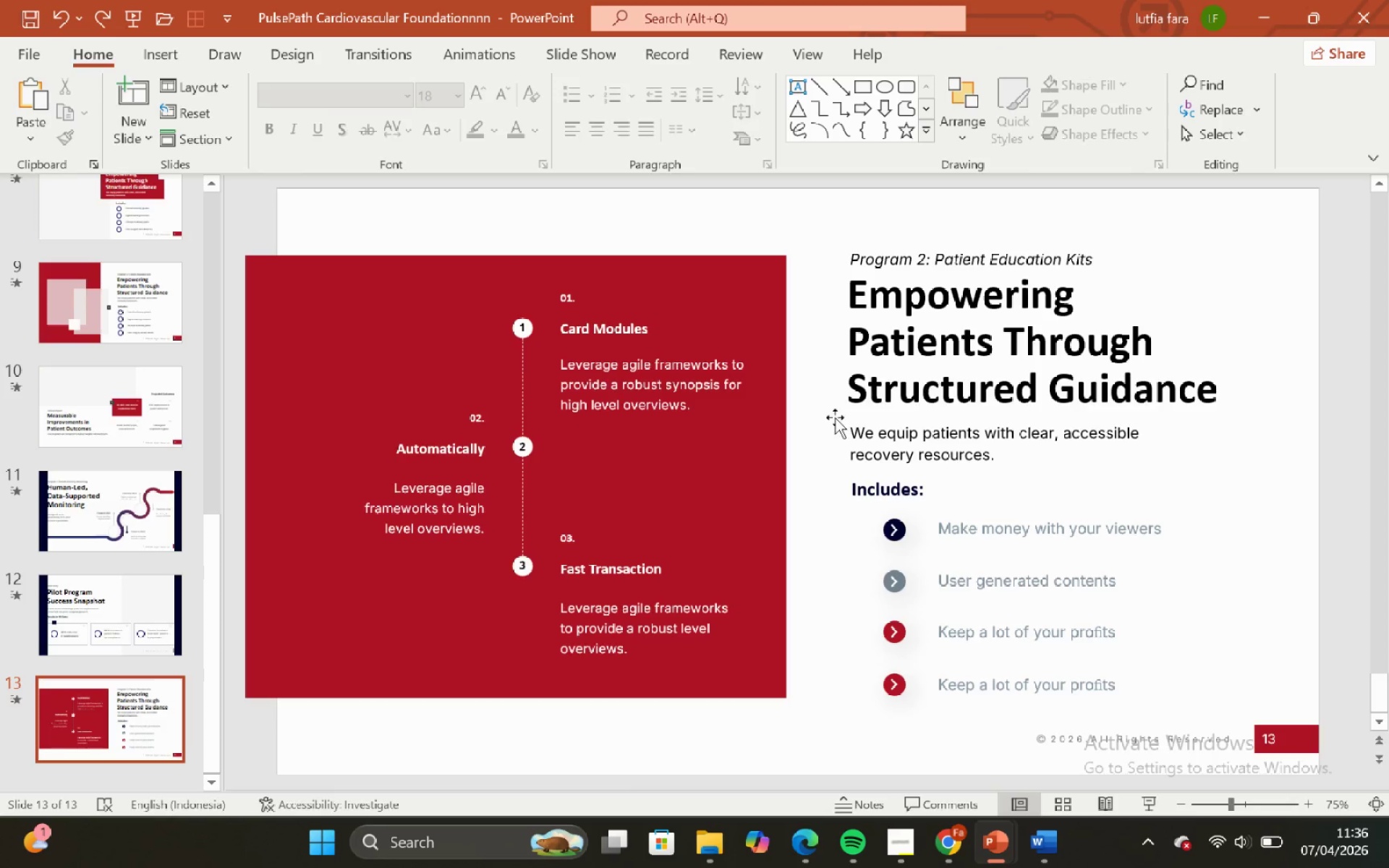 
left_click([859, 422])
 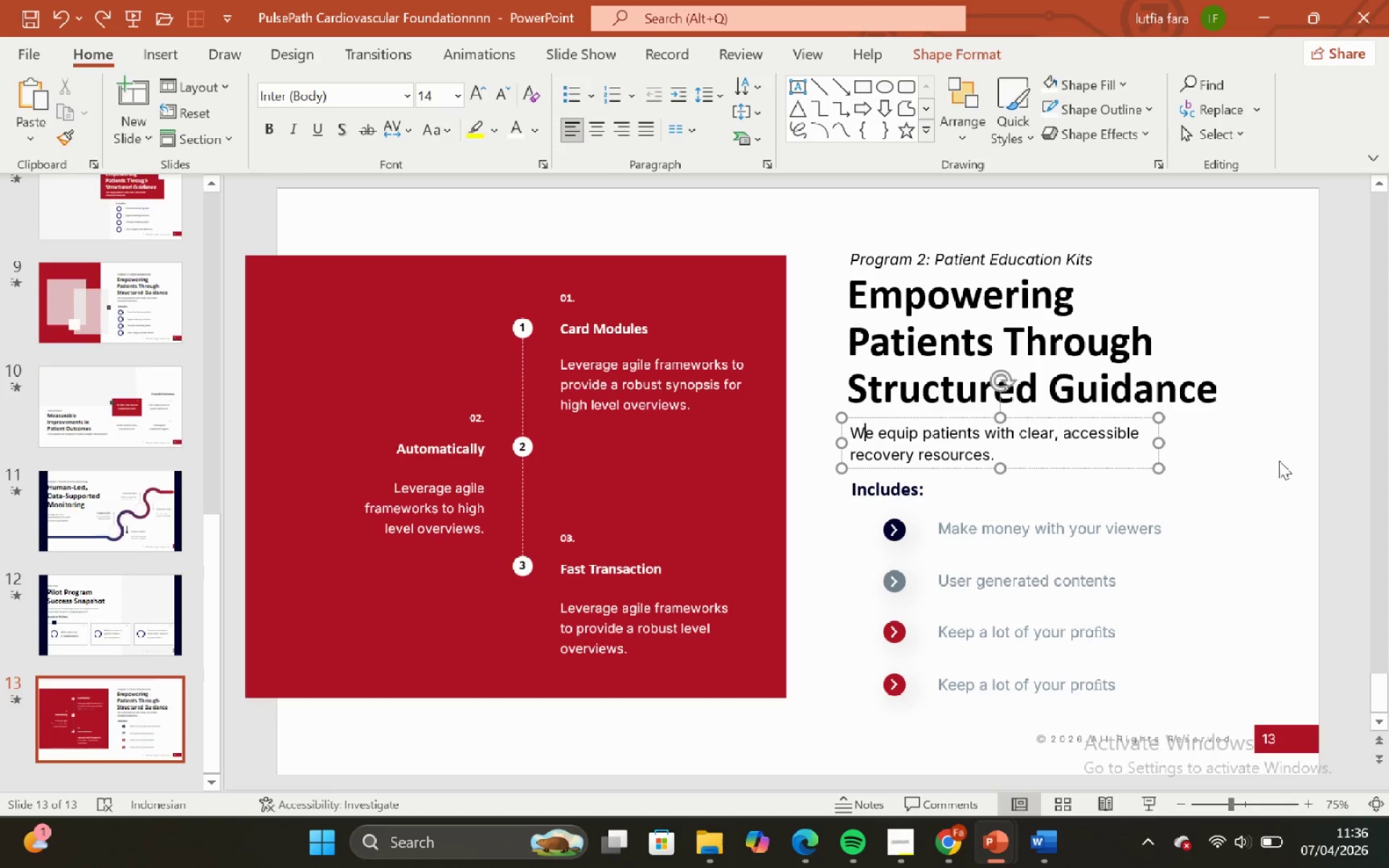 
left_click_drag(start_coordinate=[1279, 461], to_coordinate=[1278, 457])
 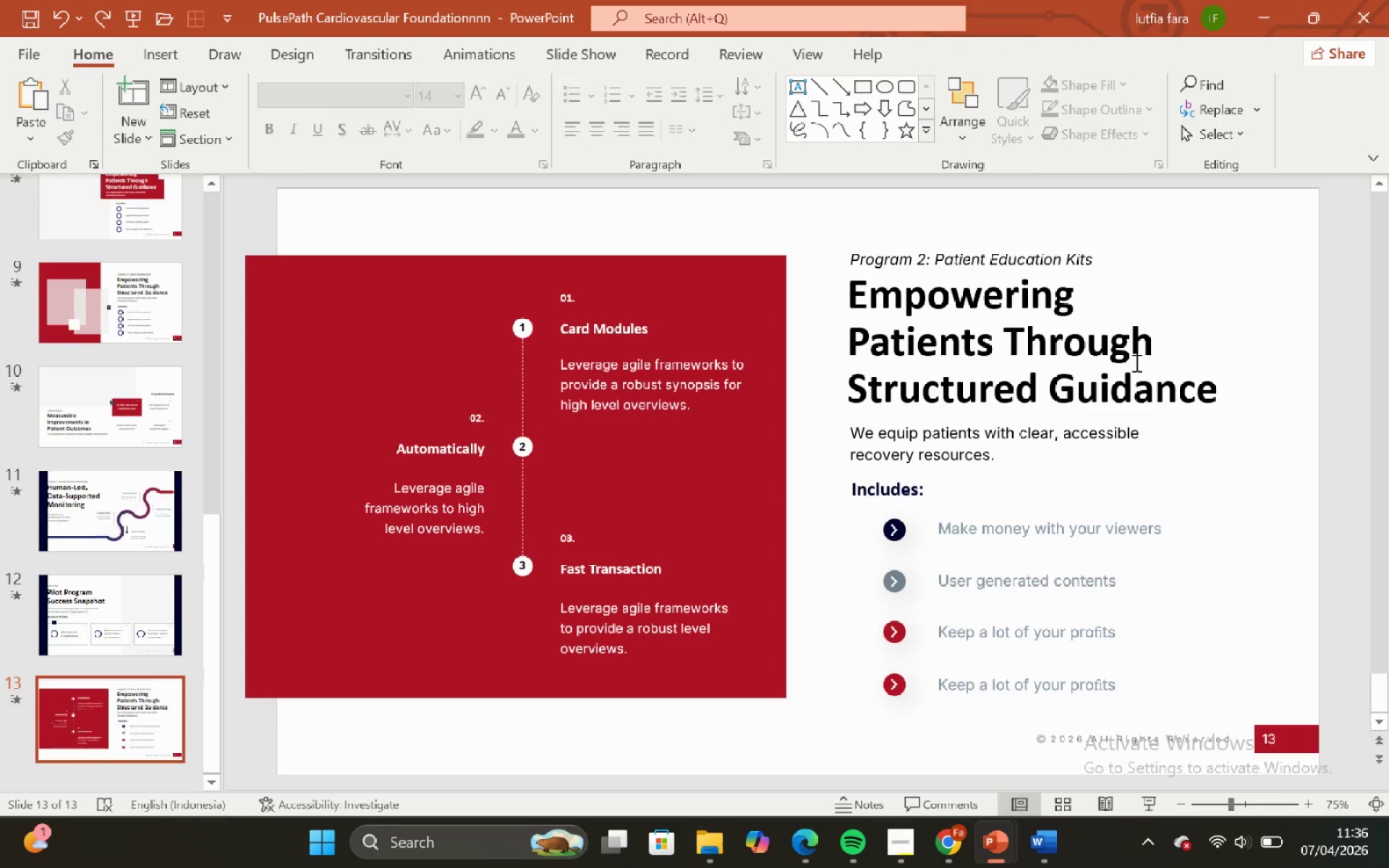 
left_click([1134, 366])
 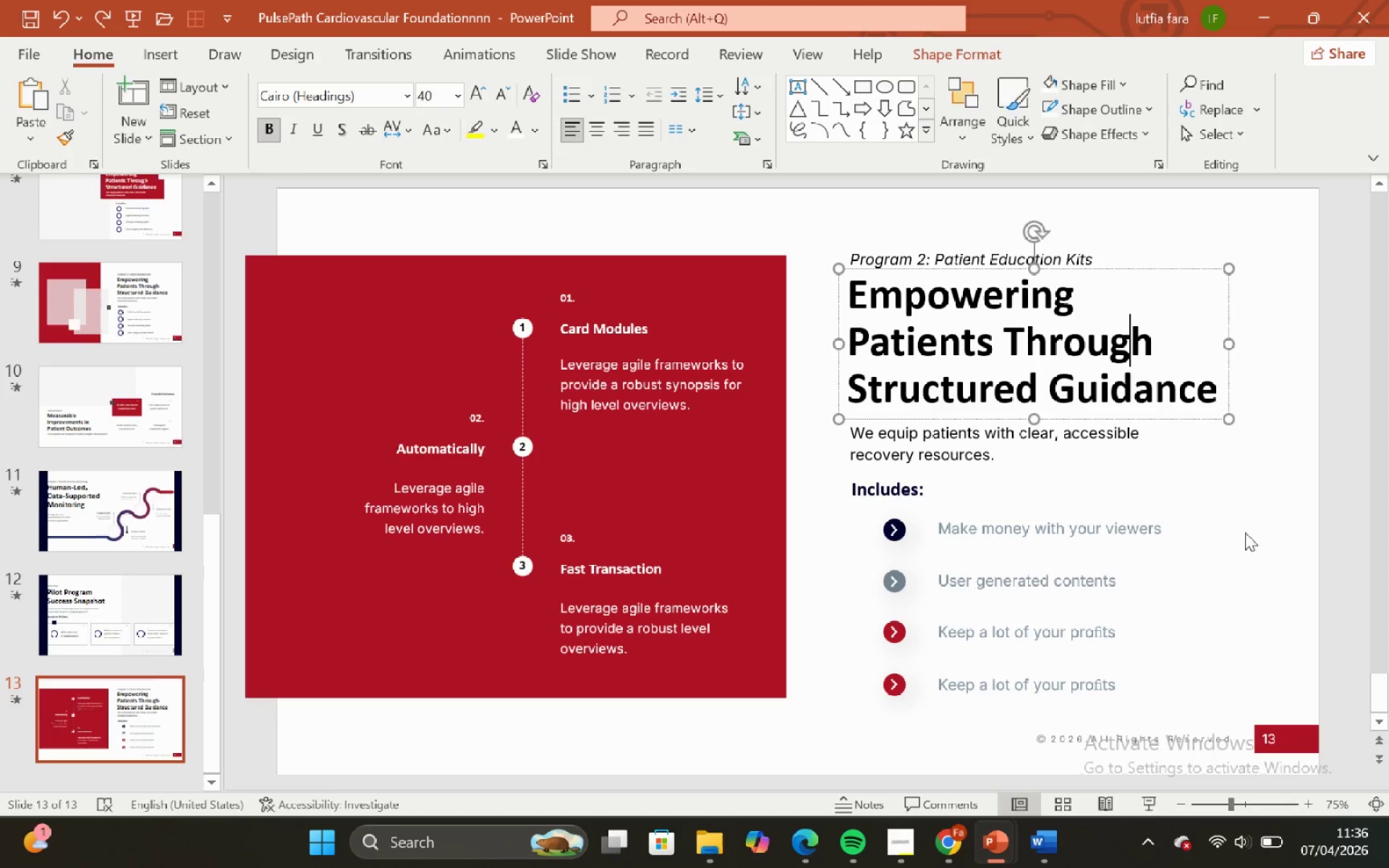 
left_click([1267, 536])
 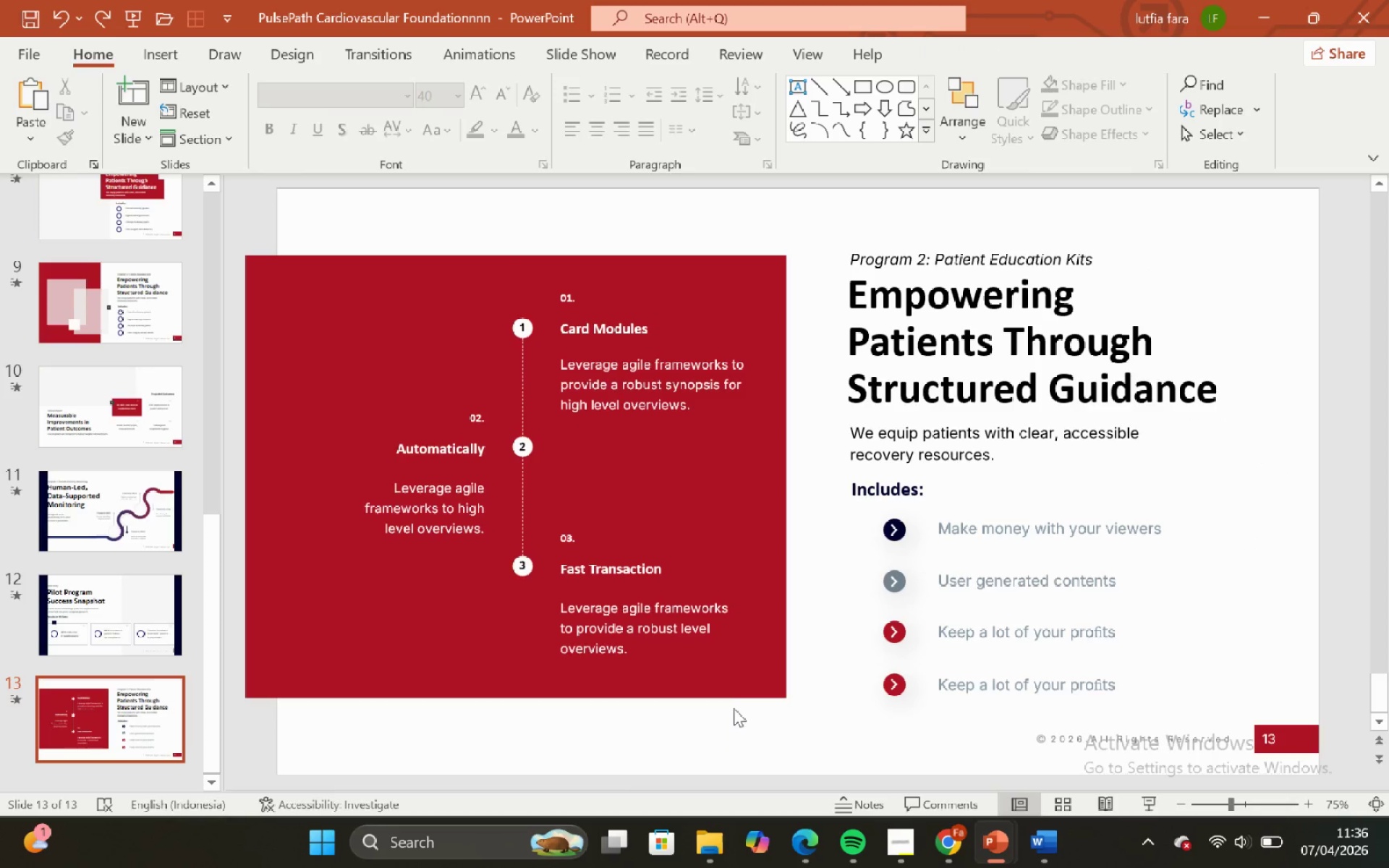 
left_click_drag(start_coordinate=[732, 702], to_coordinate=[736, 702])
 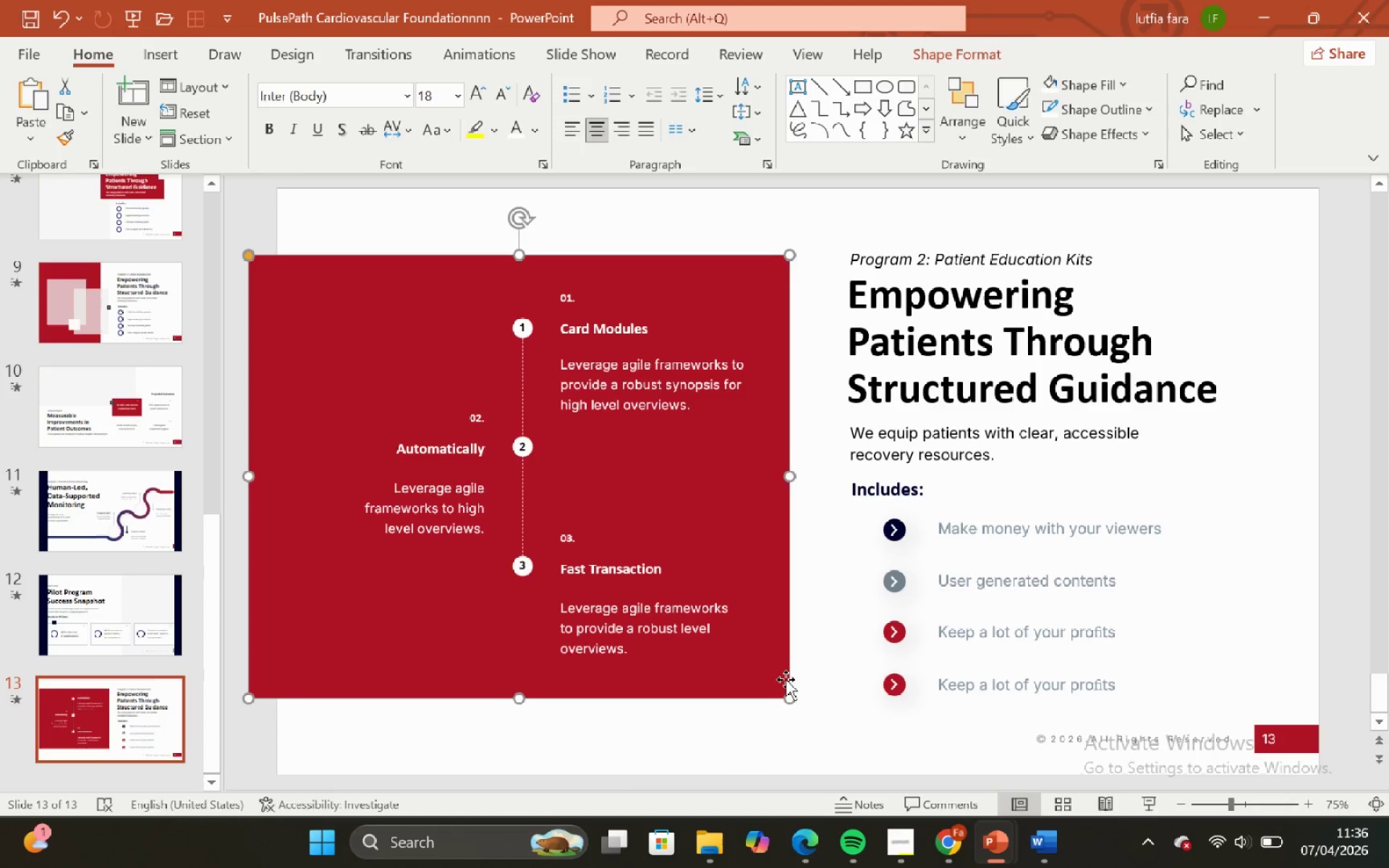 
key(Control+ControlLeft)
 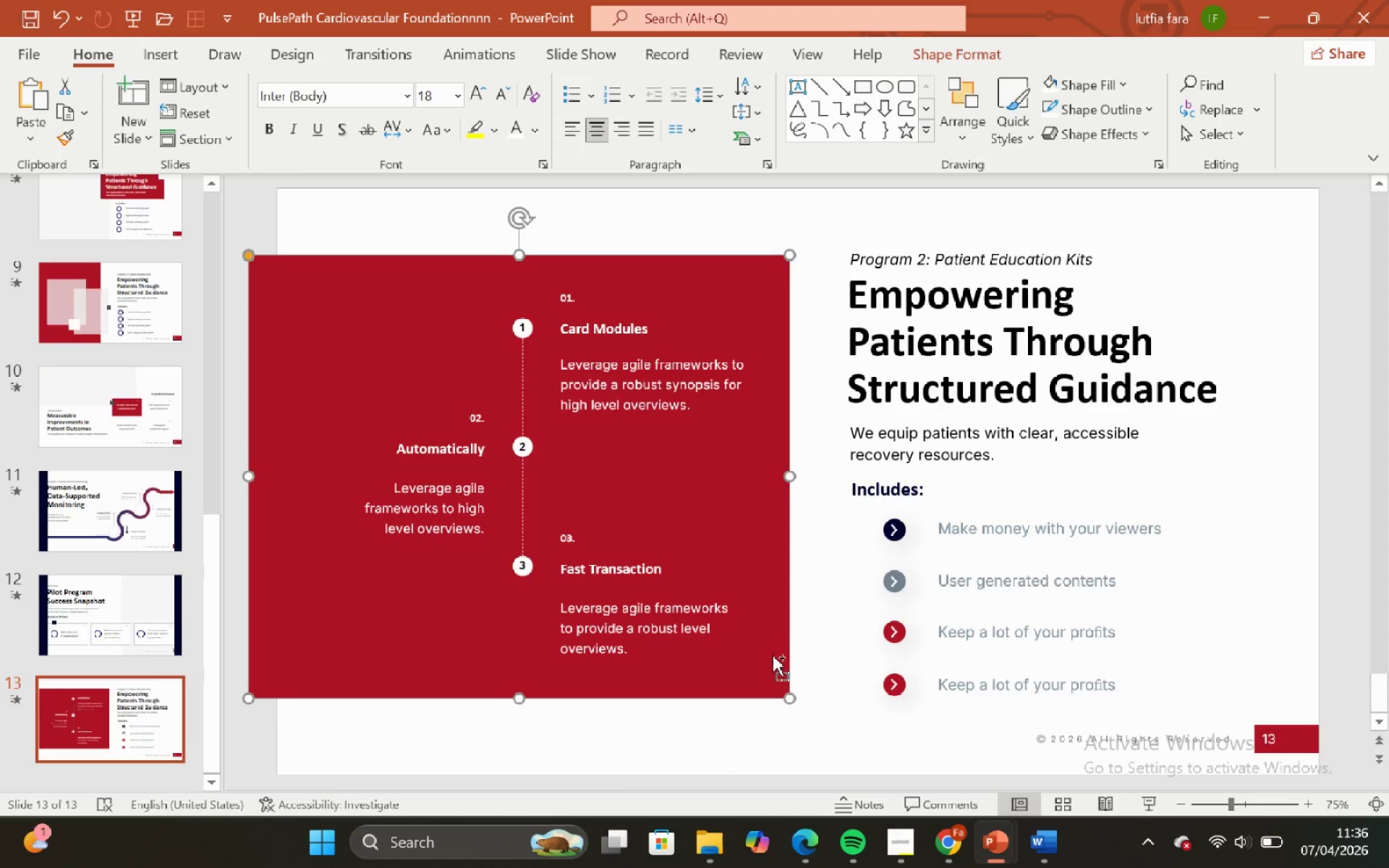 
key(Control+Z)
 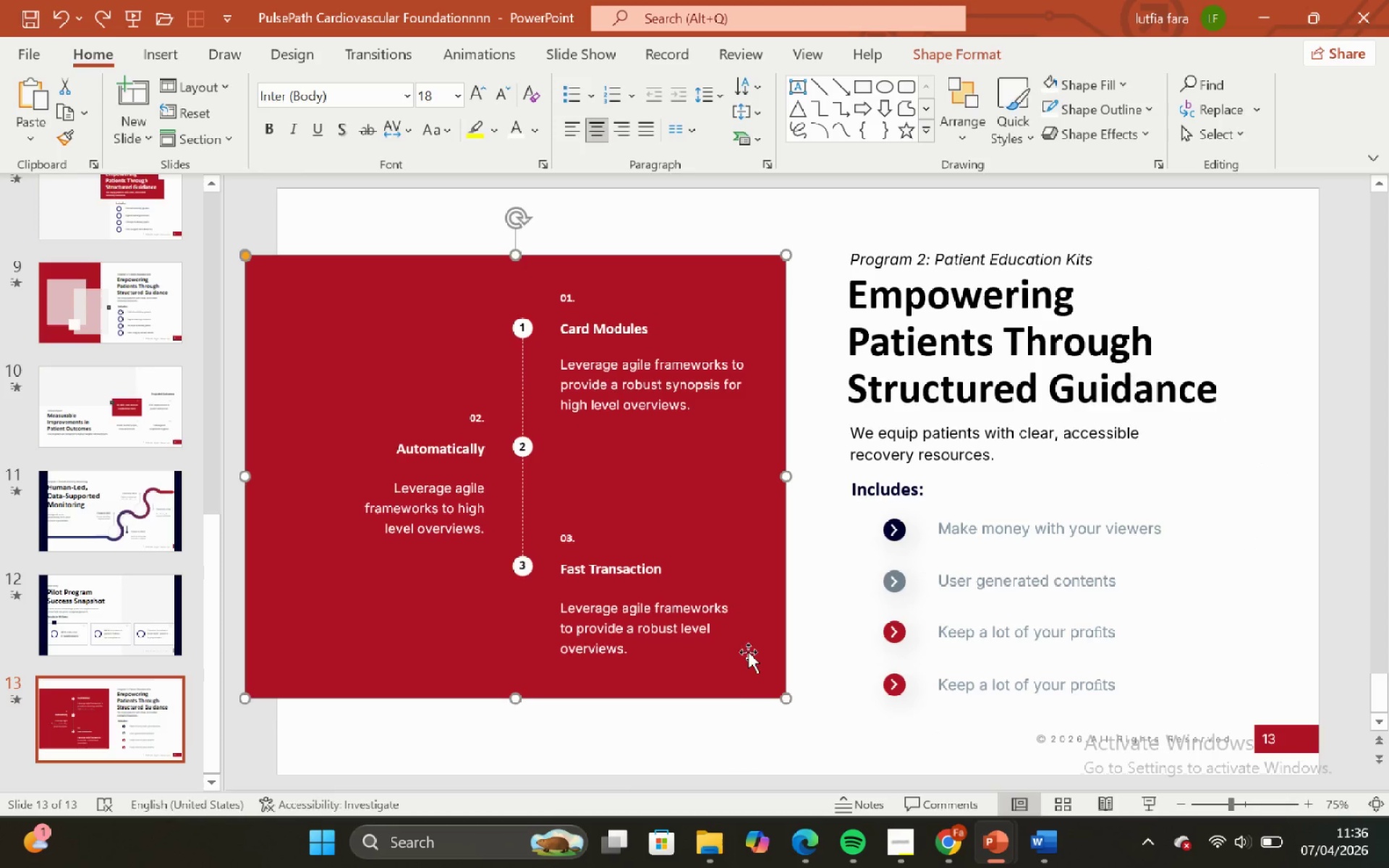 
hold_key(key=ShiftLeft, duration=1.14)
left_click_drag(start_coordinate=[737, 670], to_coordinate=[1129, 631])
 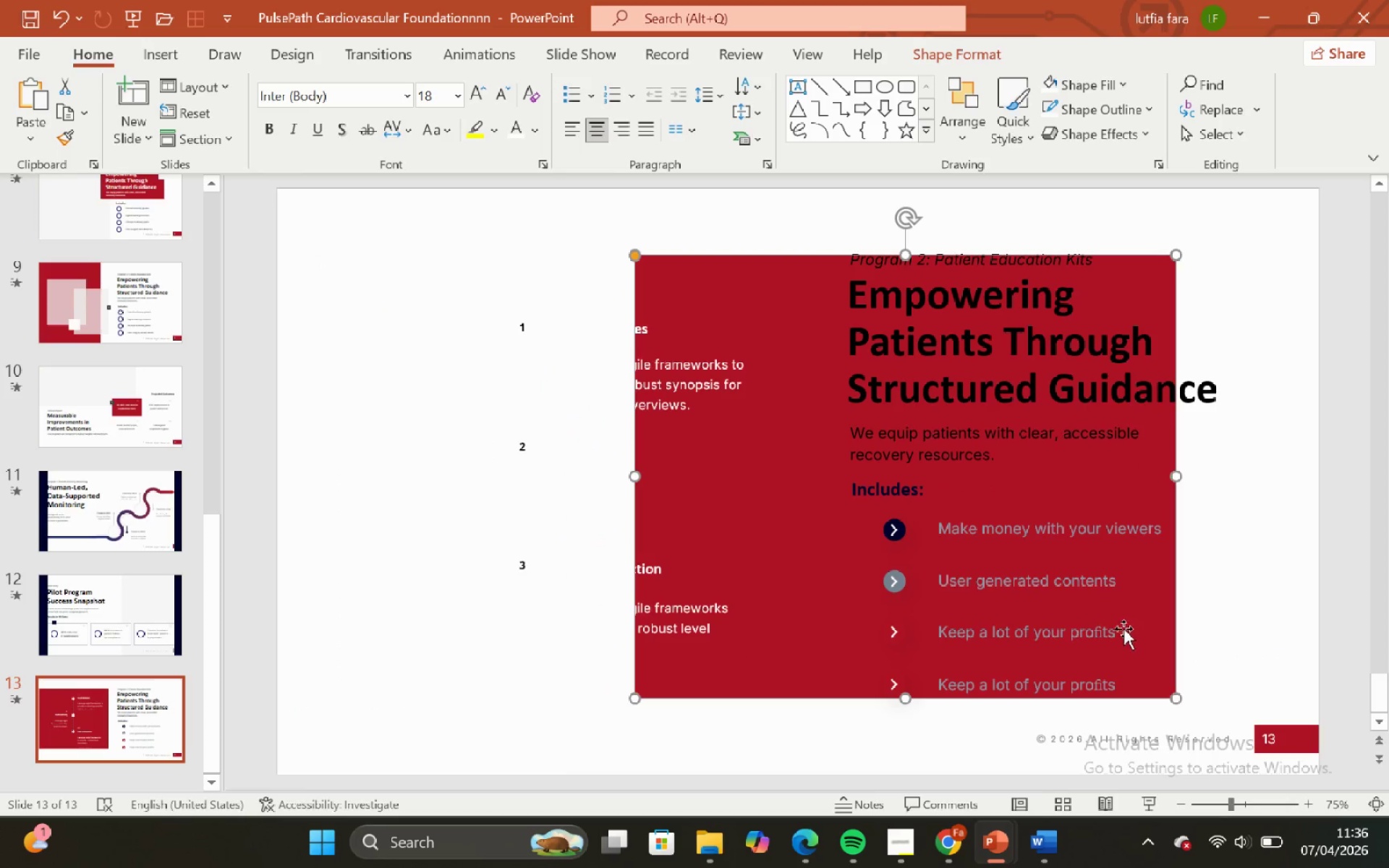 
key(Z)
 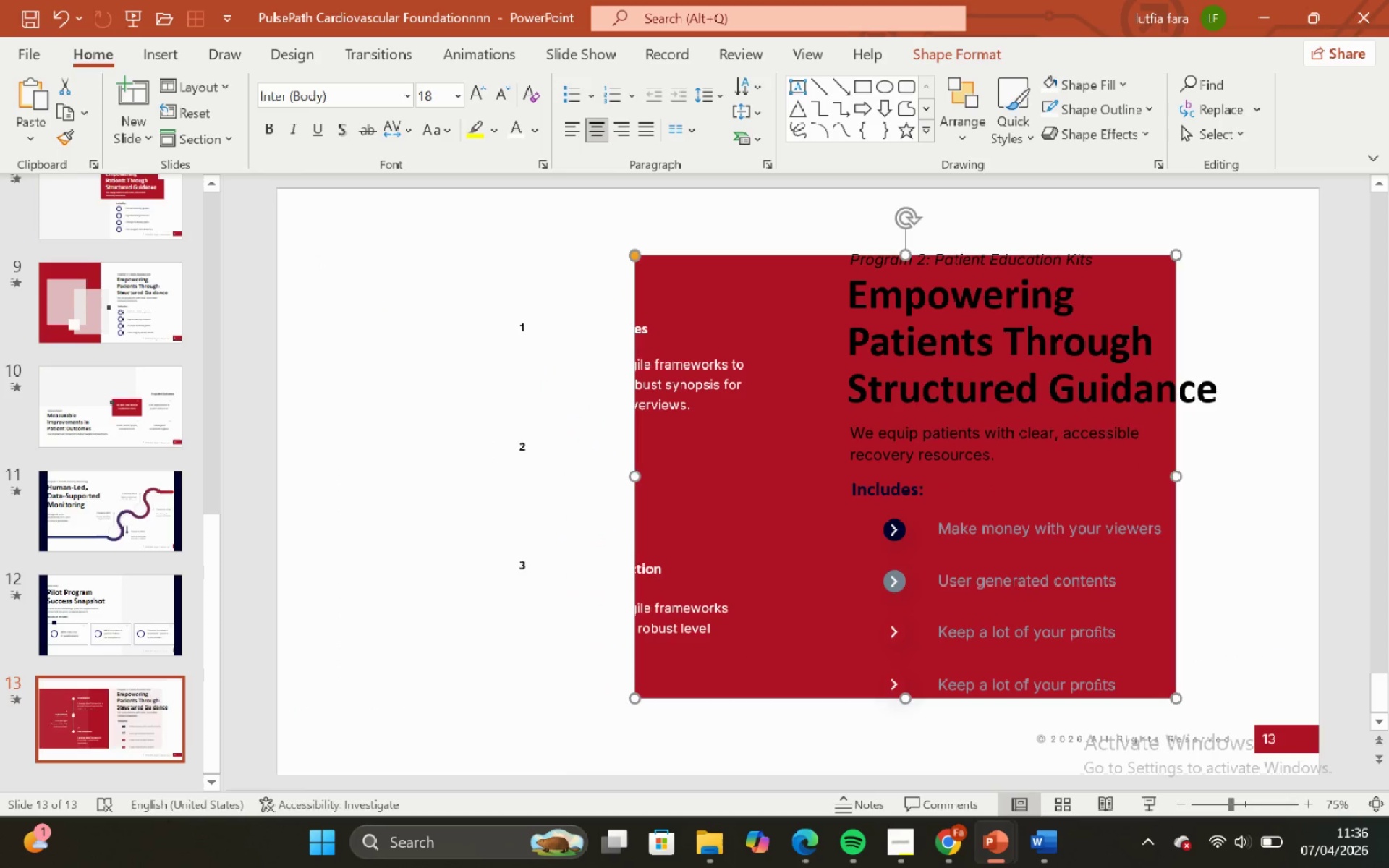 
key(Unknown)
 